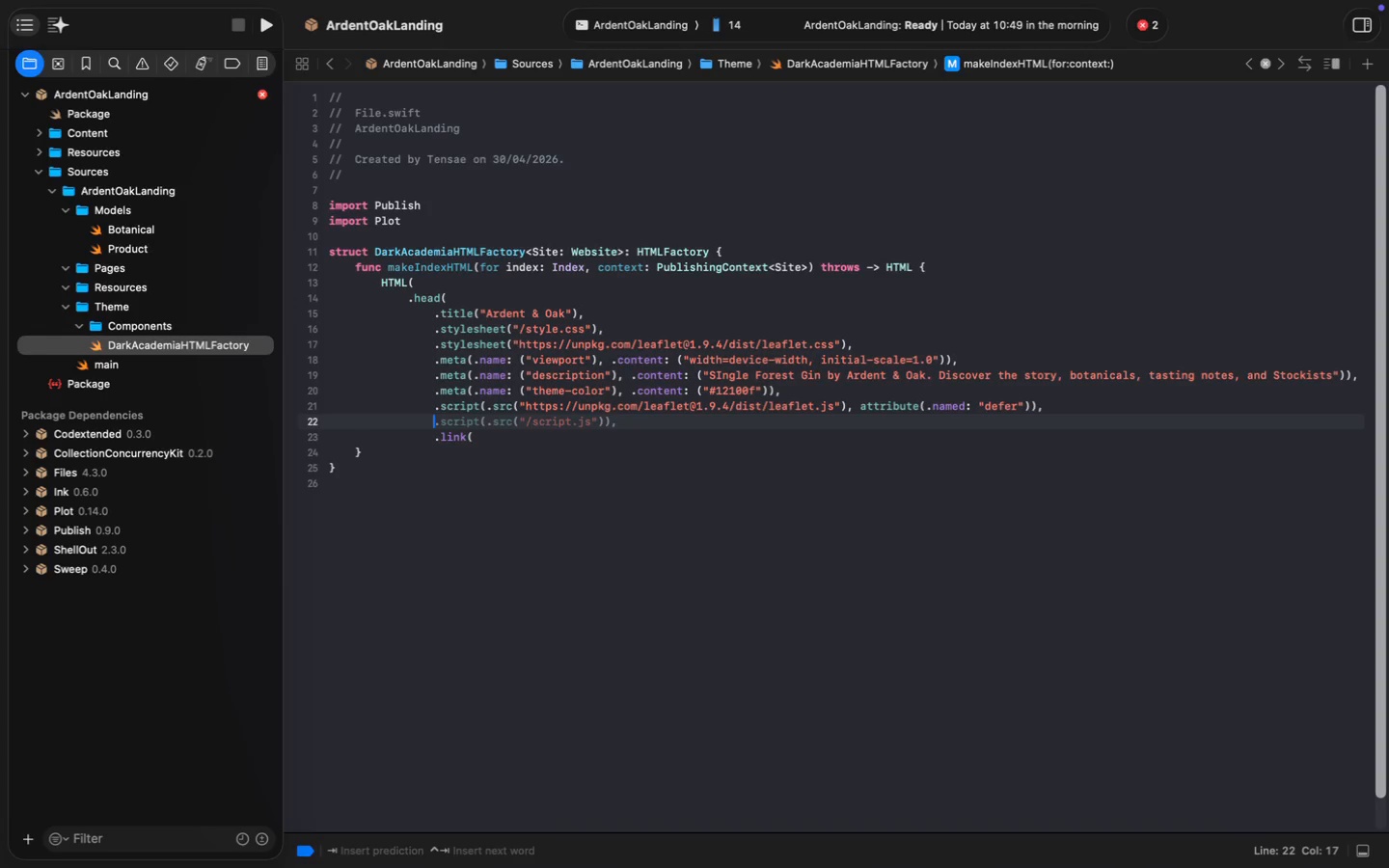 
key(Tab)
 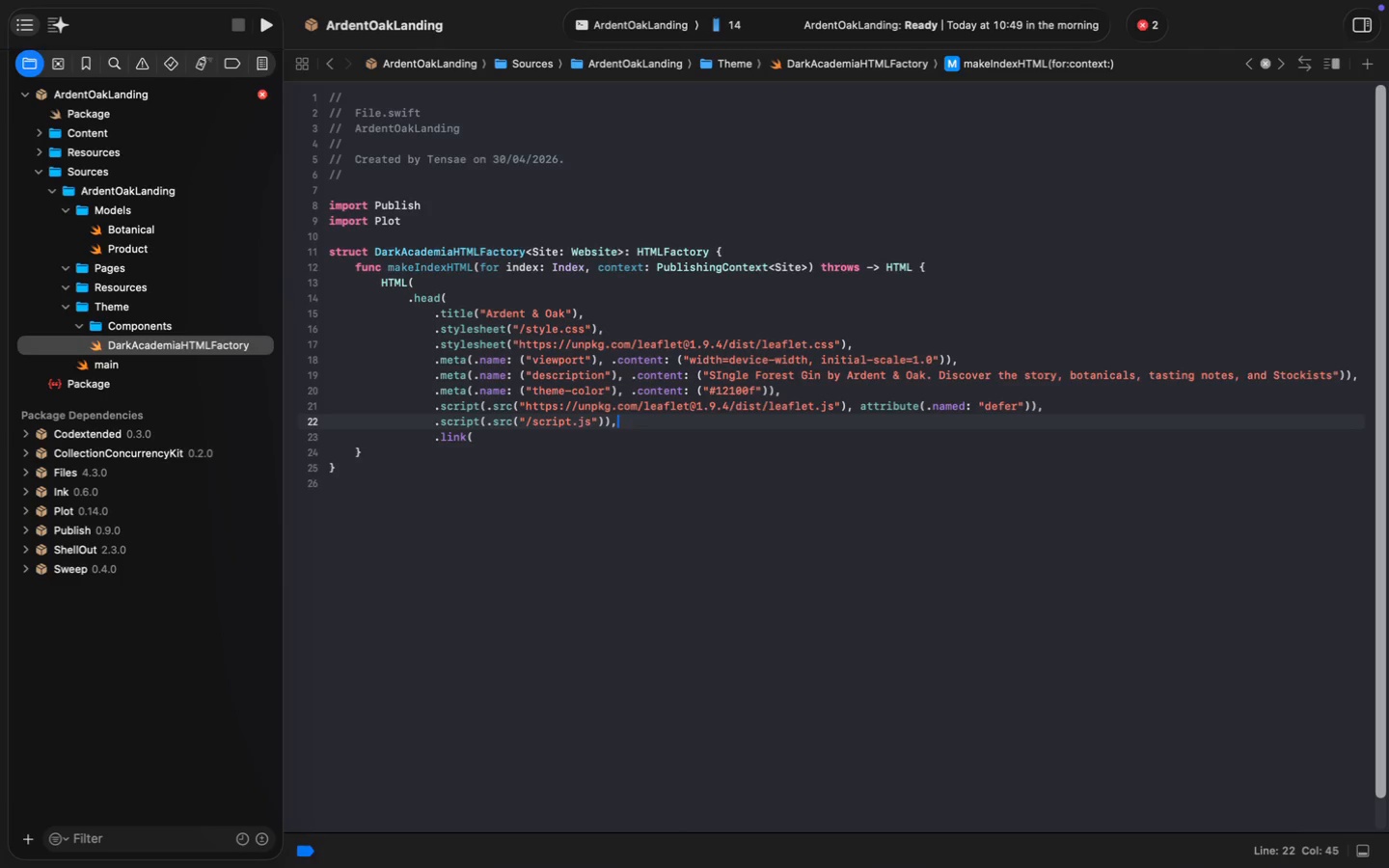 
key(ArrowLeft)
 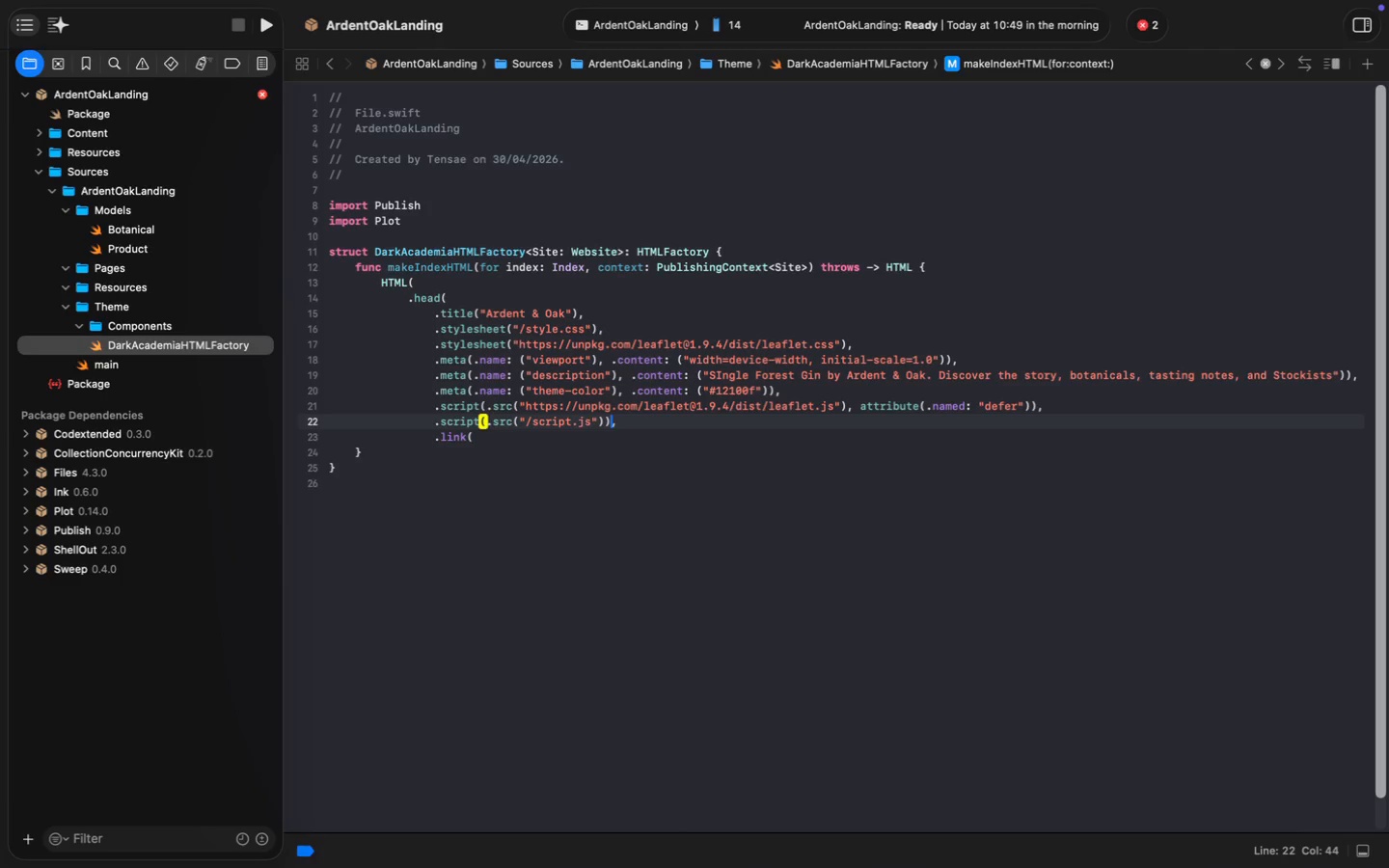 
key(Comma)
 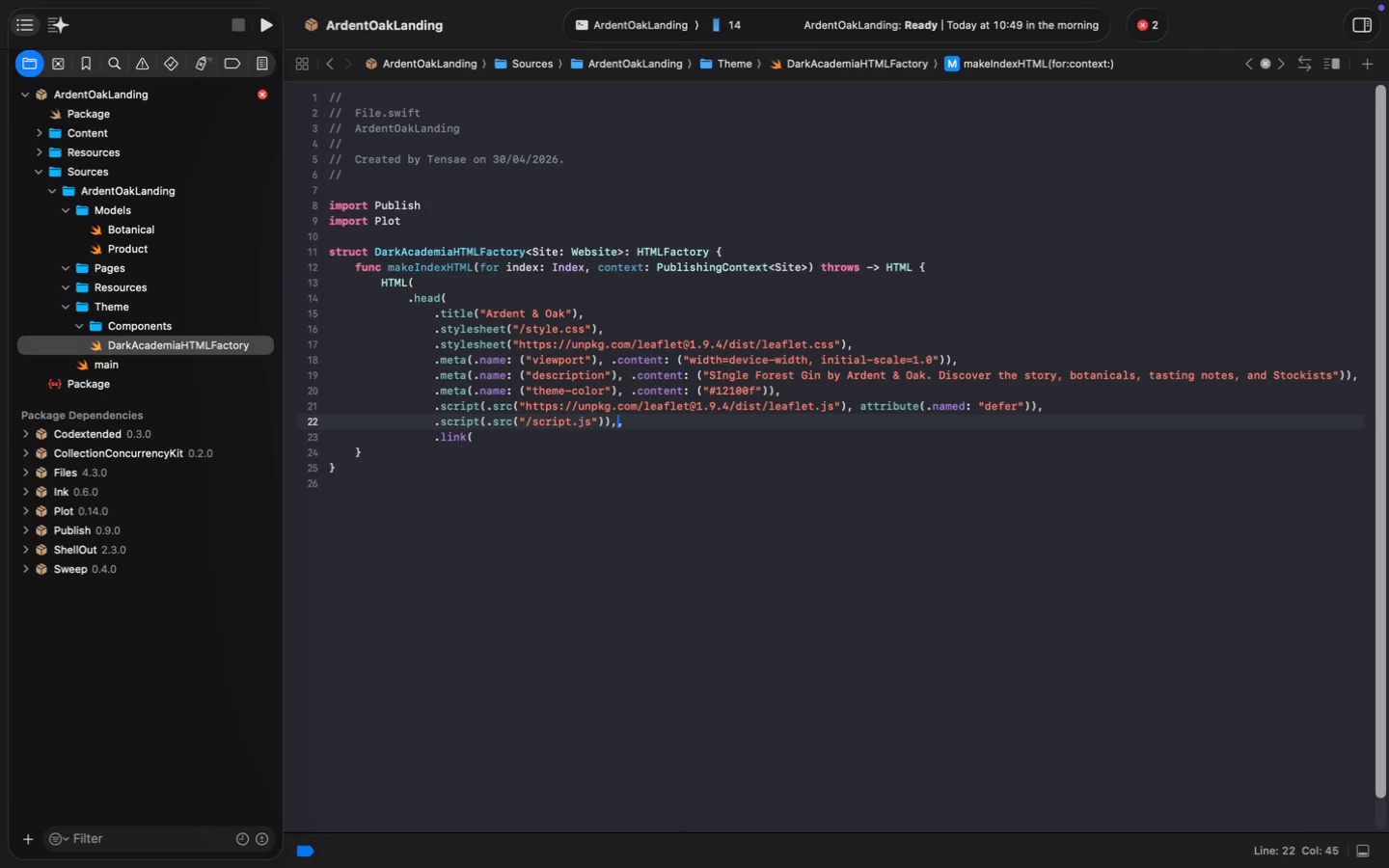 
key(Space)
 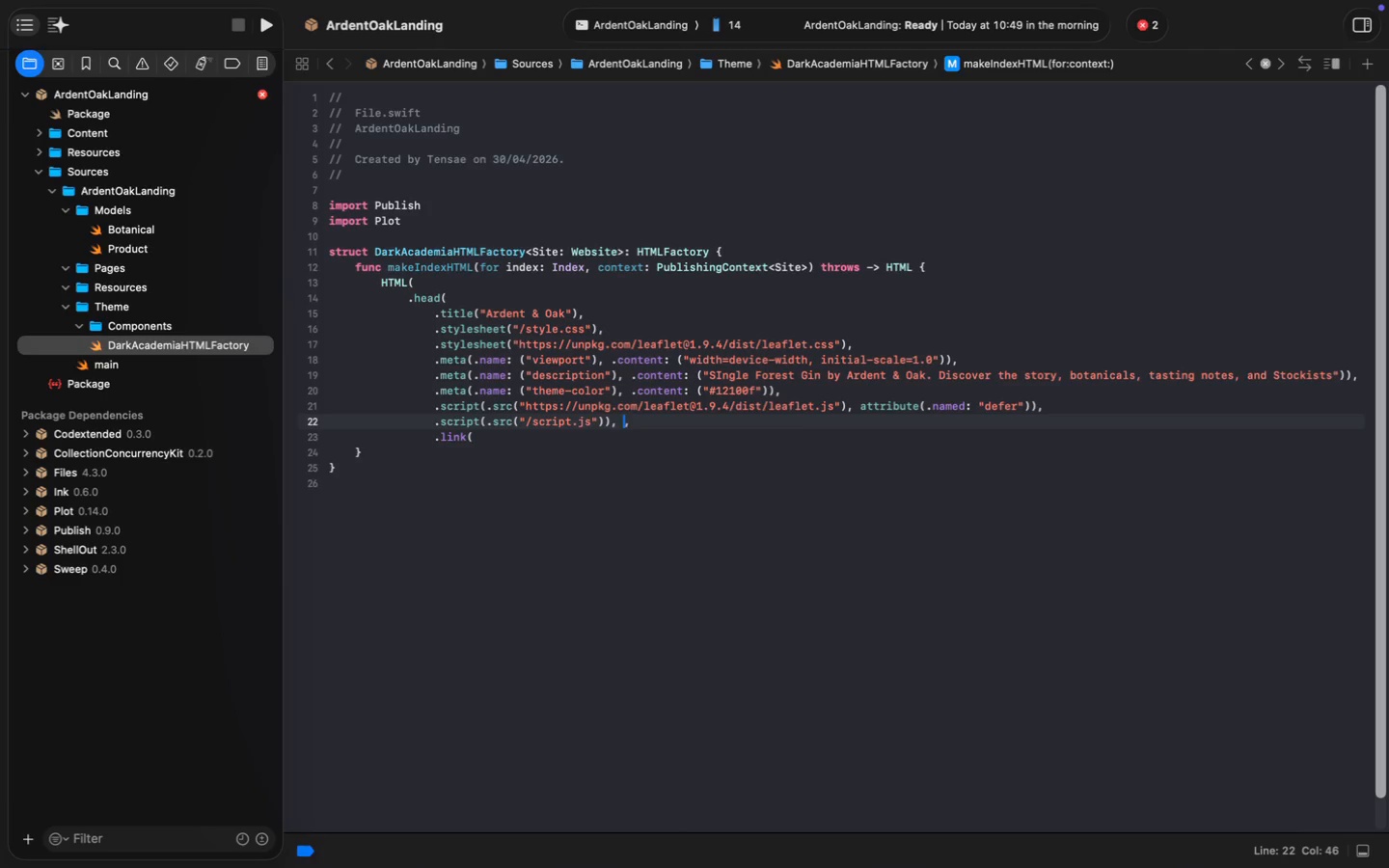 
key(Backspace)
 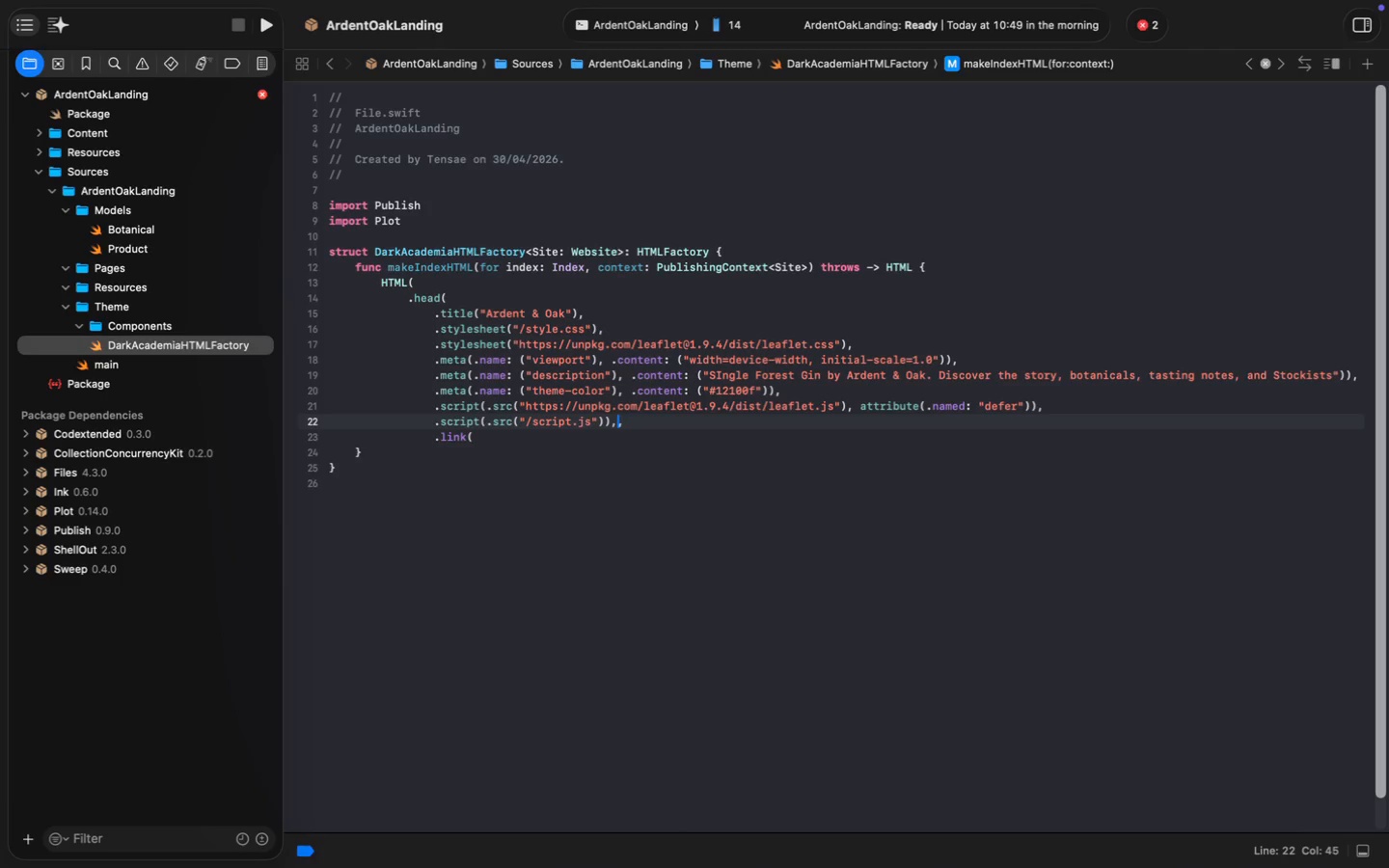 
key(Backspace)
 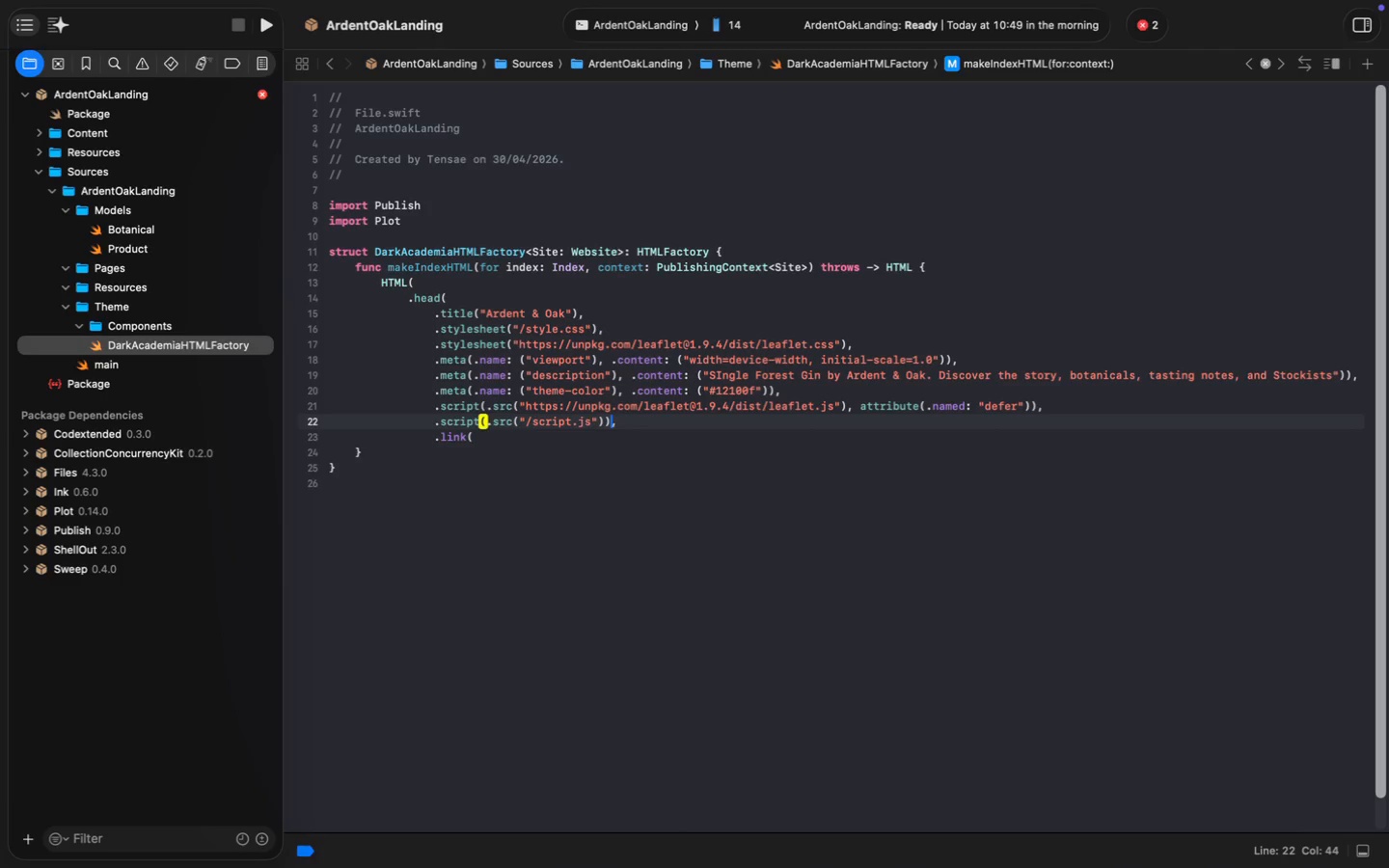 
key(ArrowLeft)
 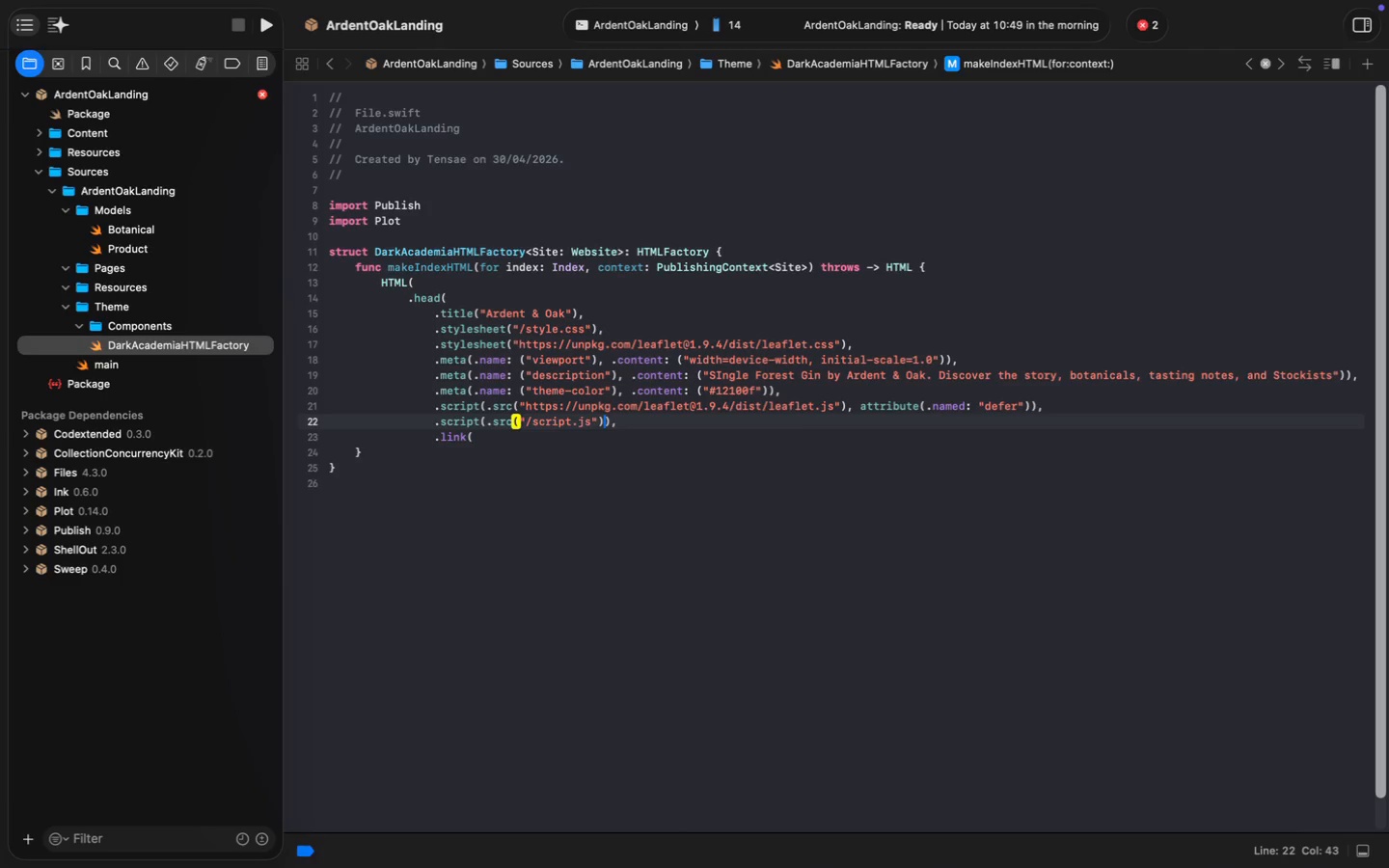 
key(Comma)
 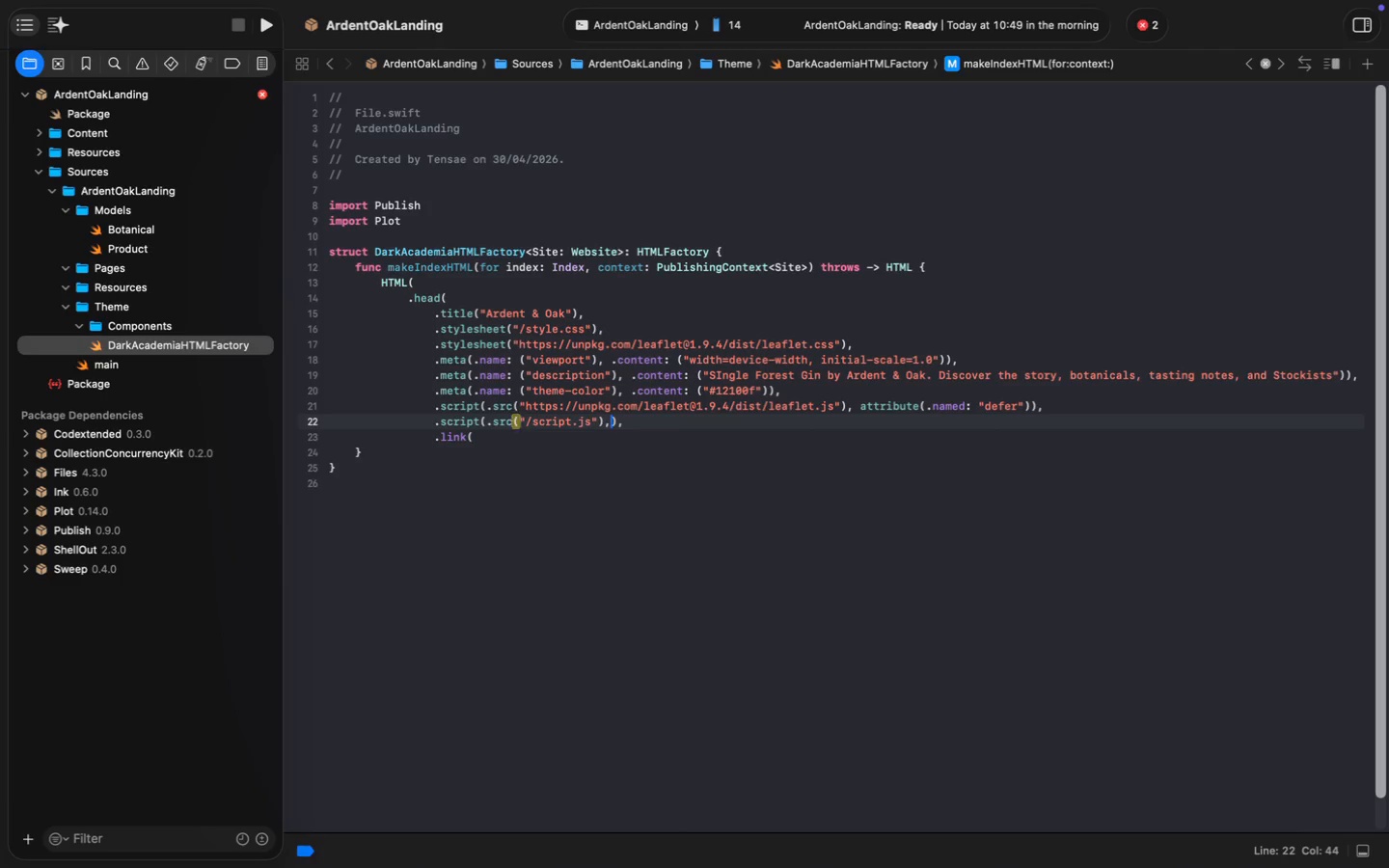 
key(Space)
 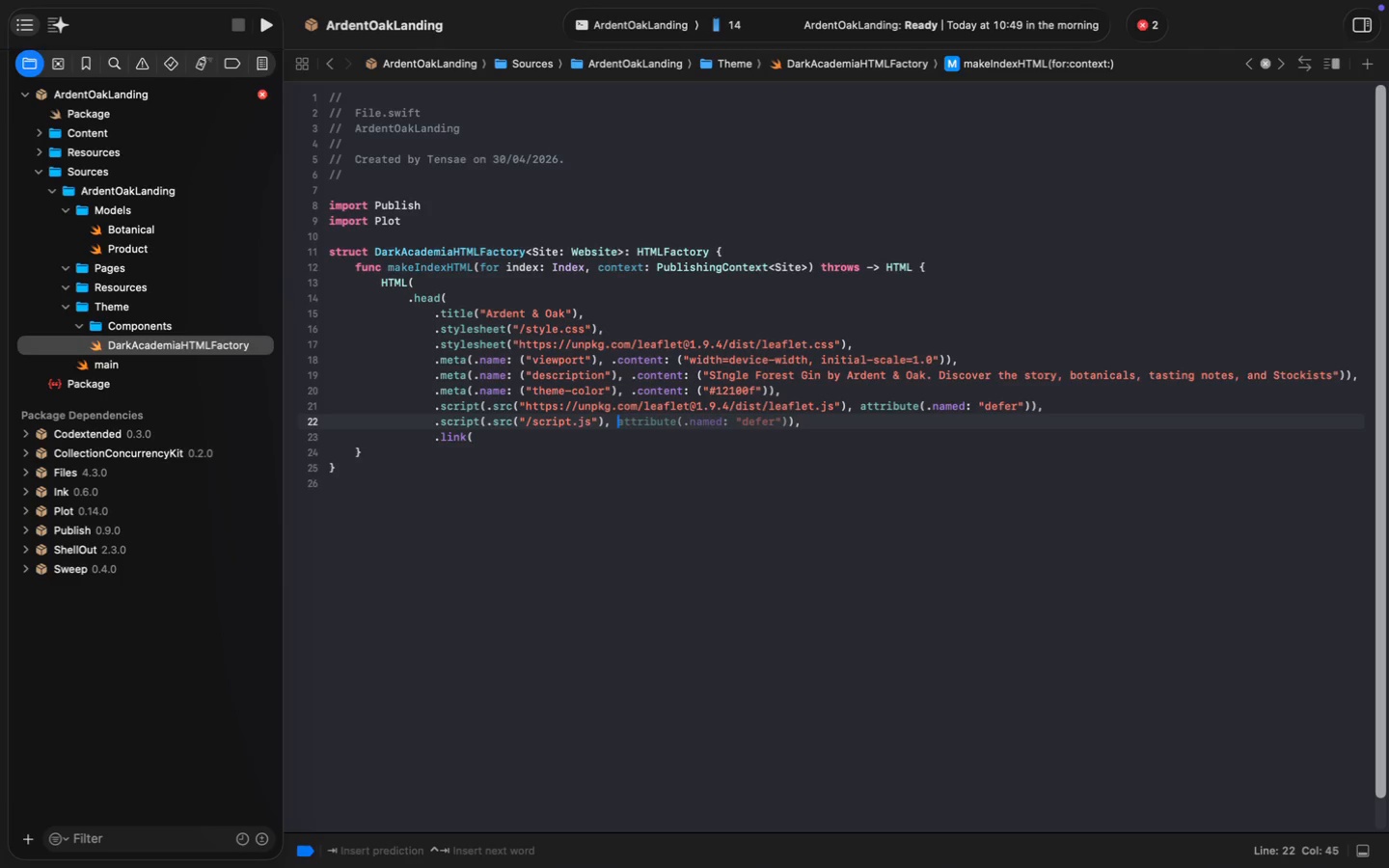 
key(Tab)
 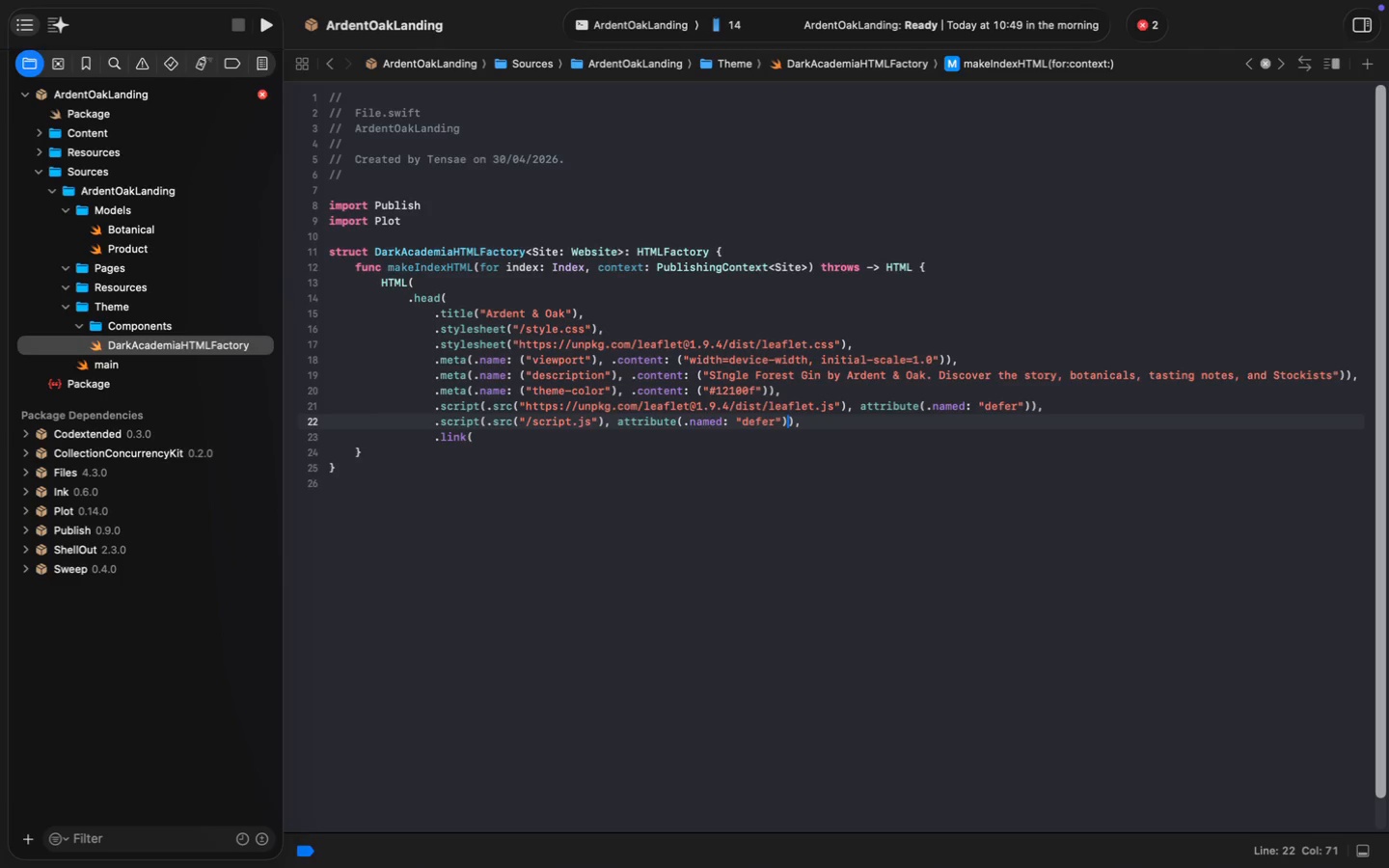 
wait(16.83)
 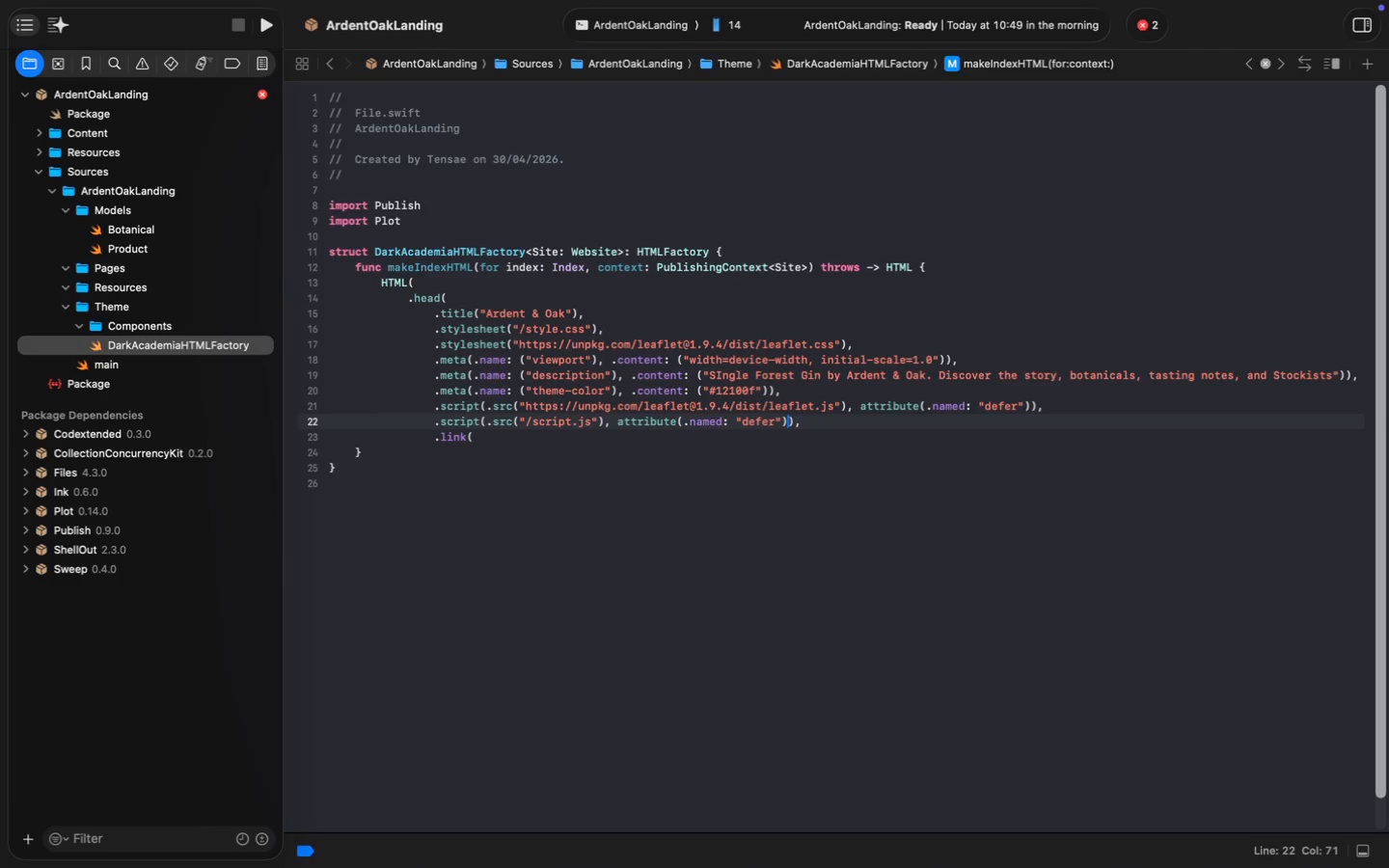 
key(ArrowDown)
 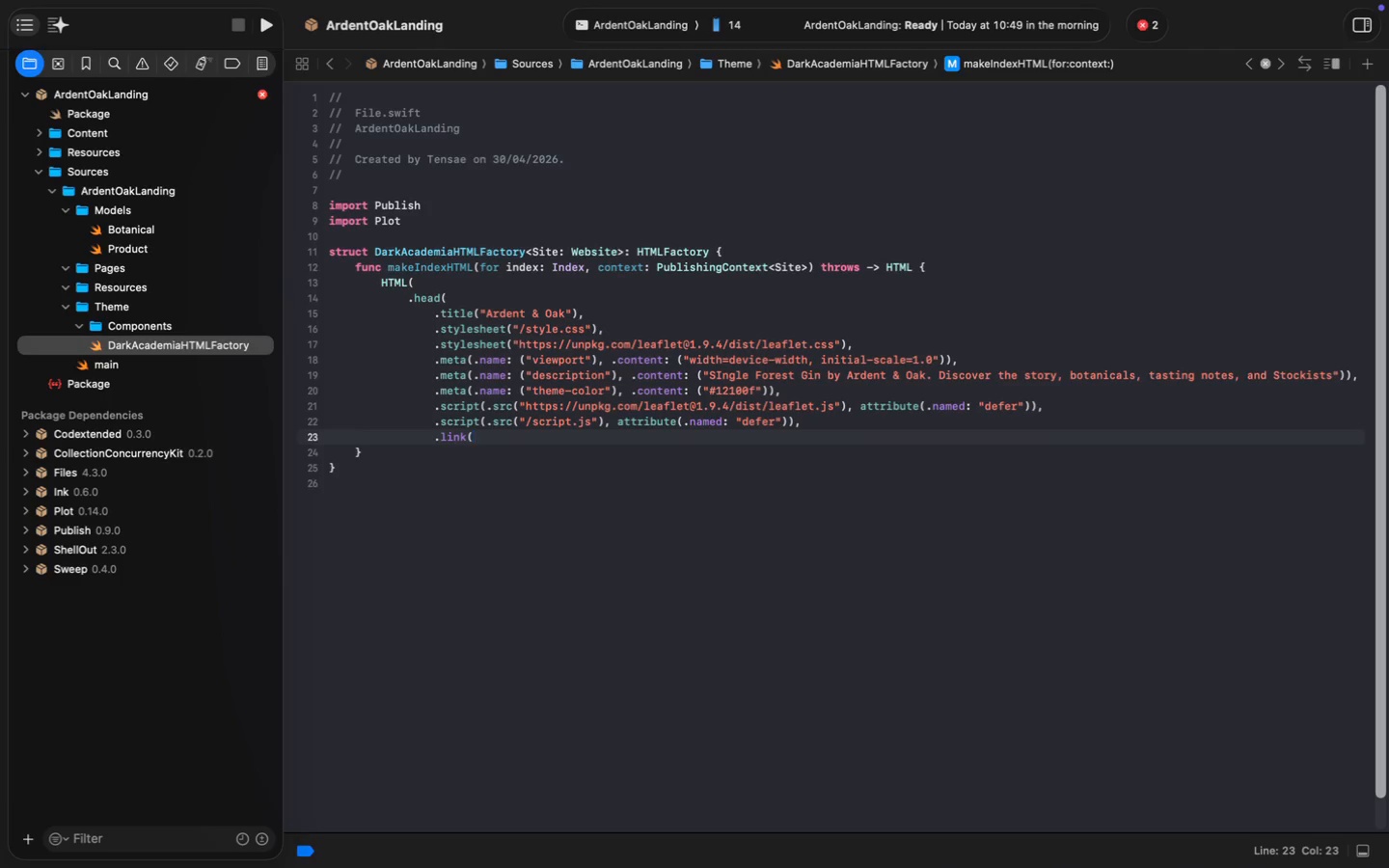 
key(Backspace)
 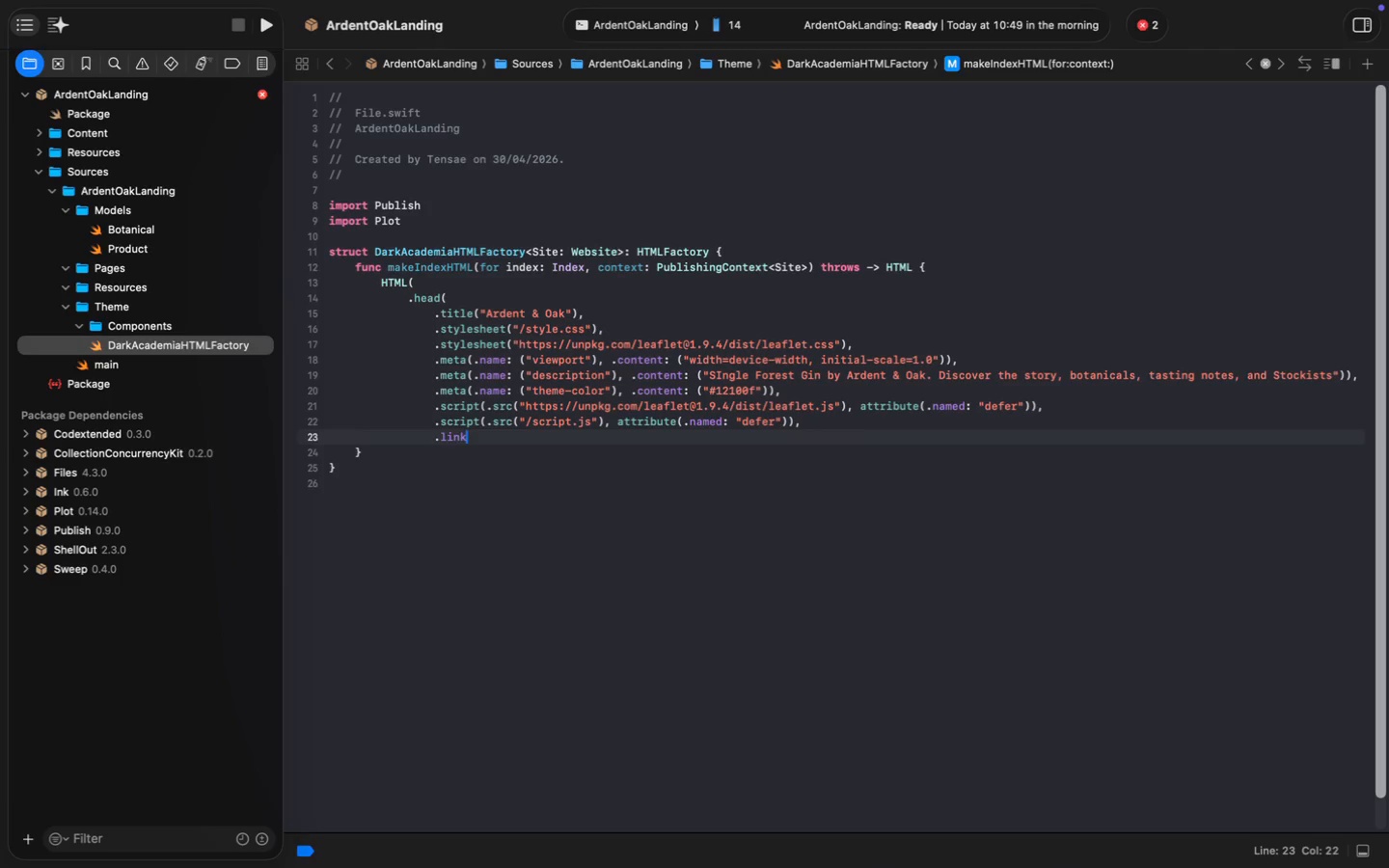 
key(Backspace)
 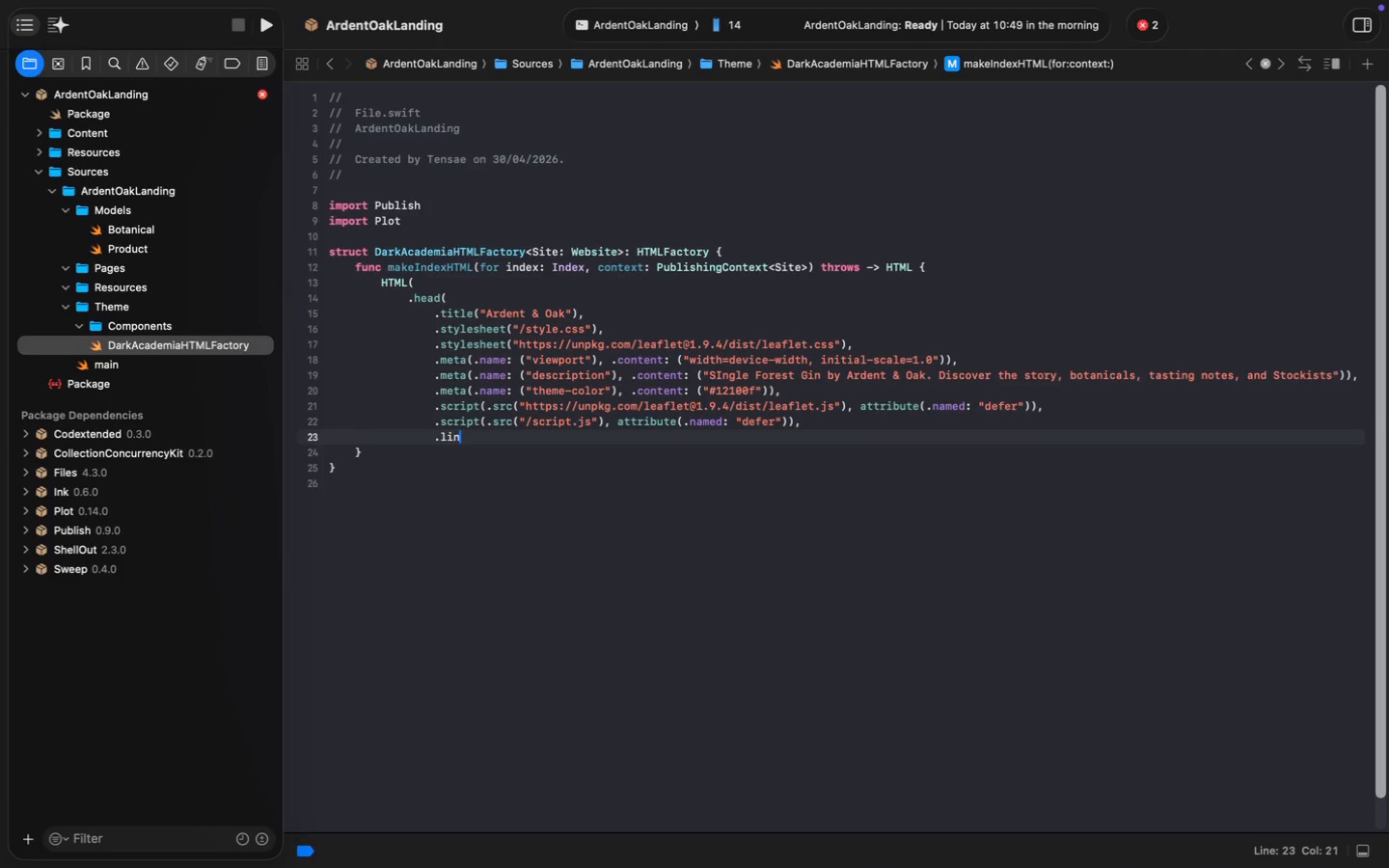 
key(Backspace)
 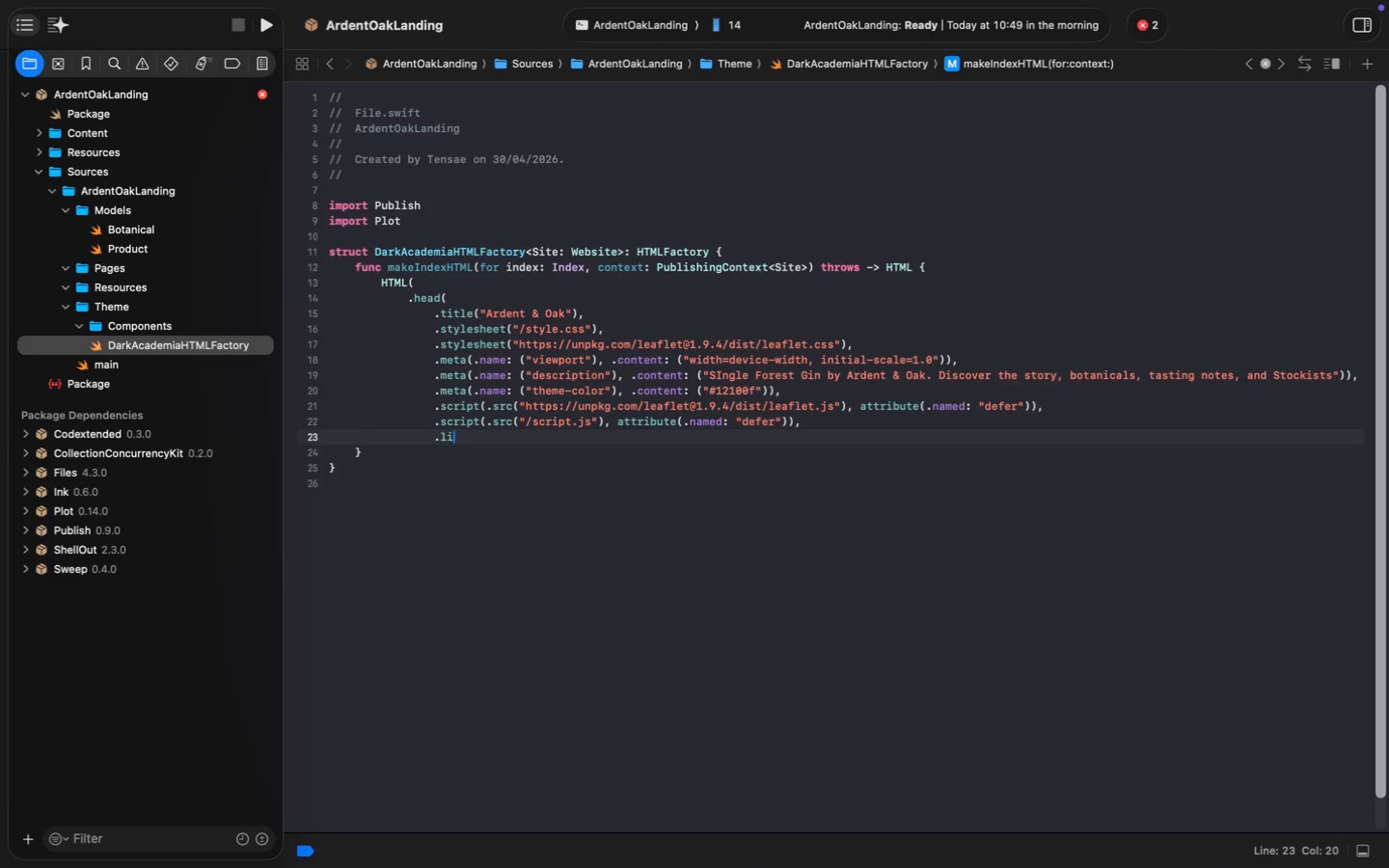 
key(Backspace)
 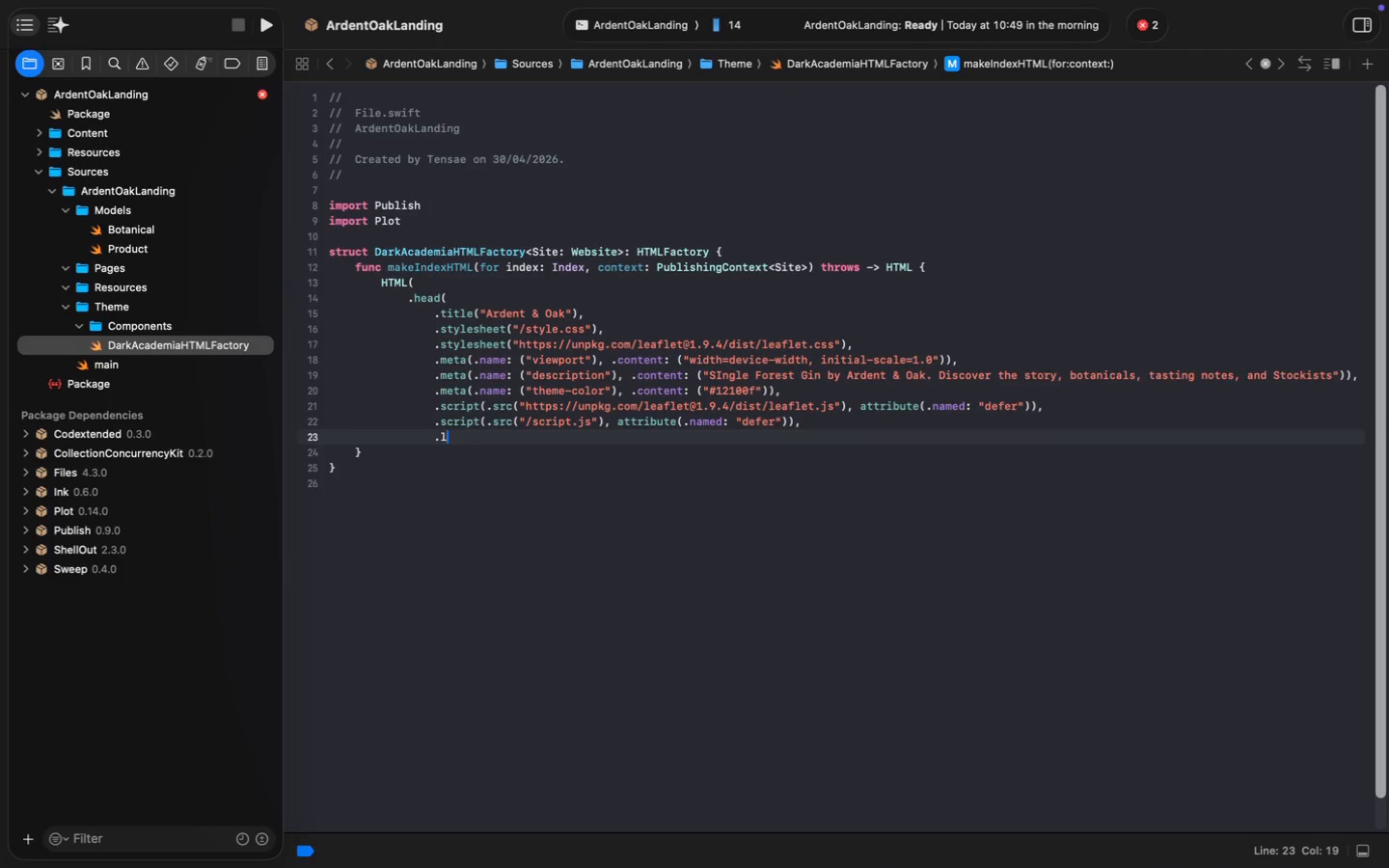 
key(Backspace)
 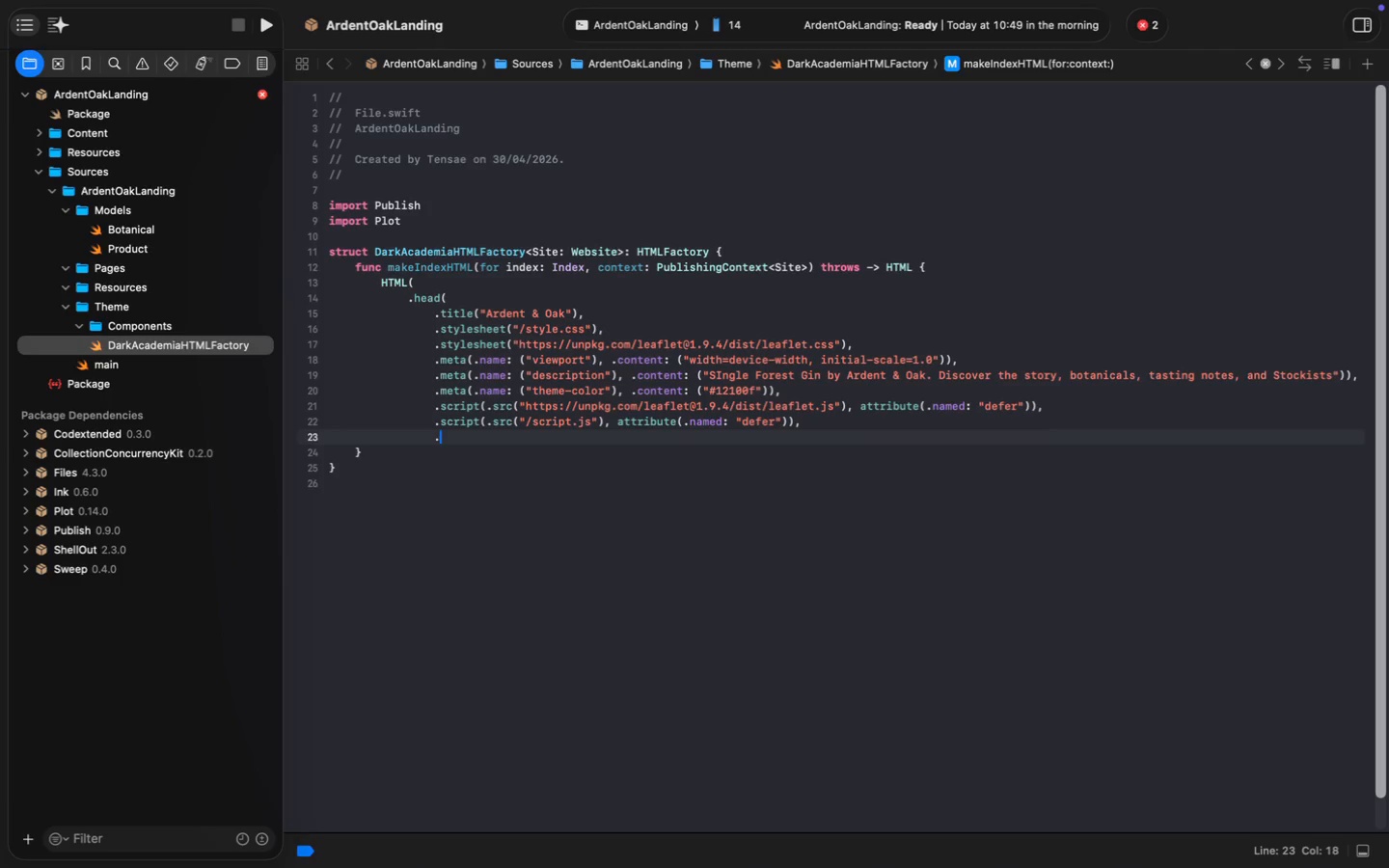 
key(Backspace)
 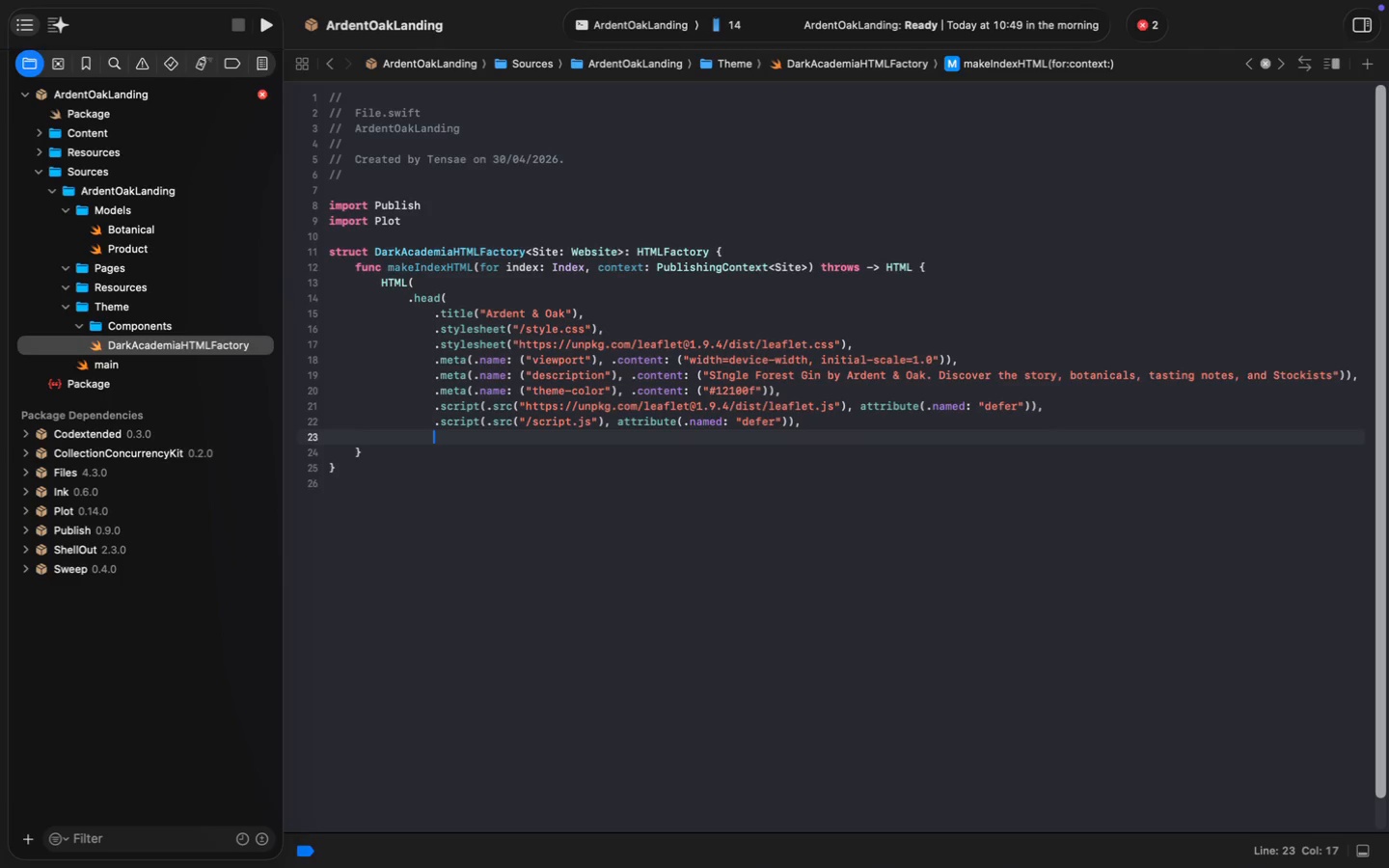 
key(Backspace)
 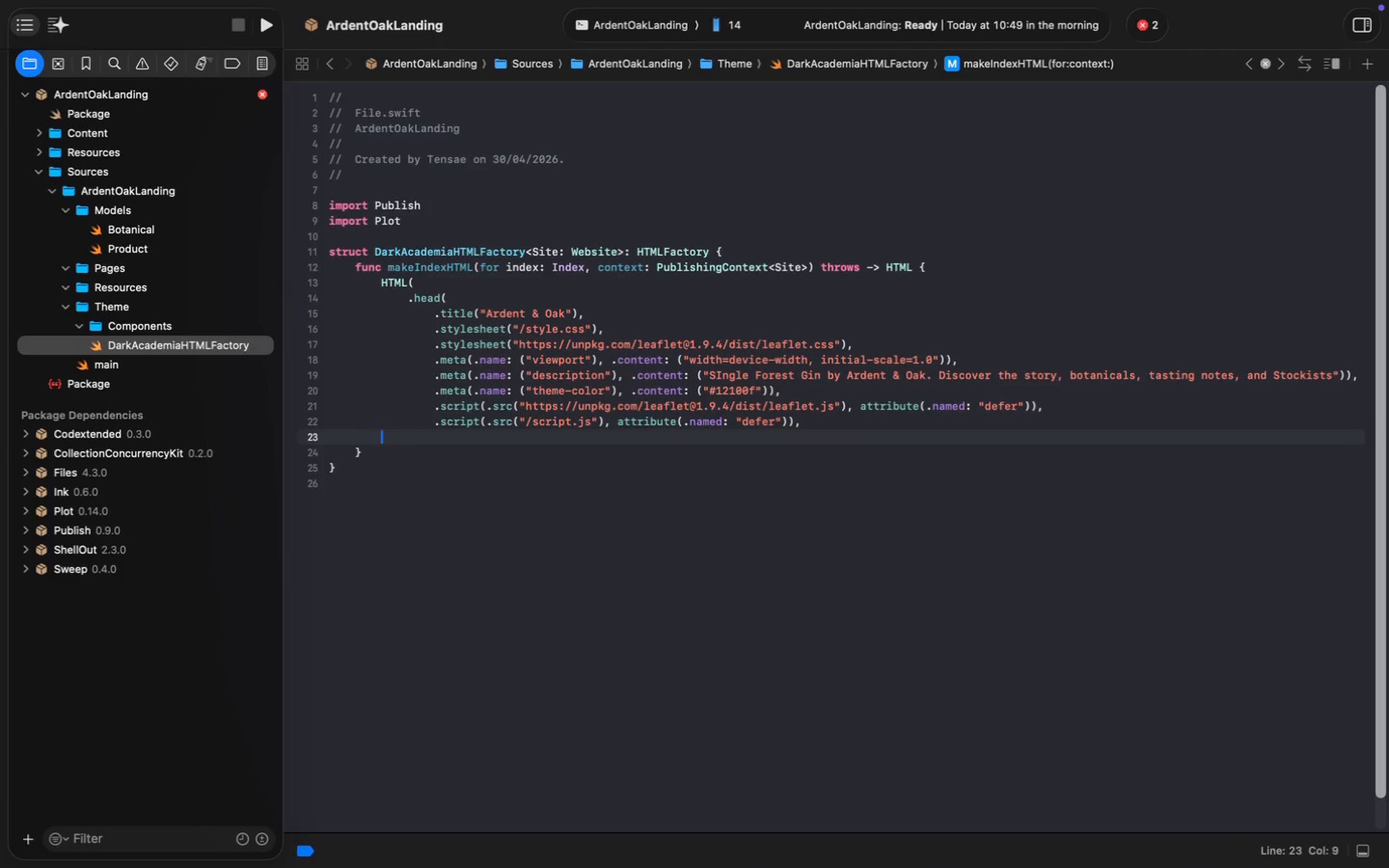 
key(Backspace)
 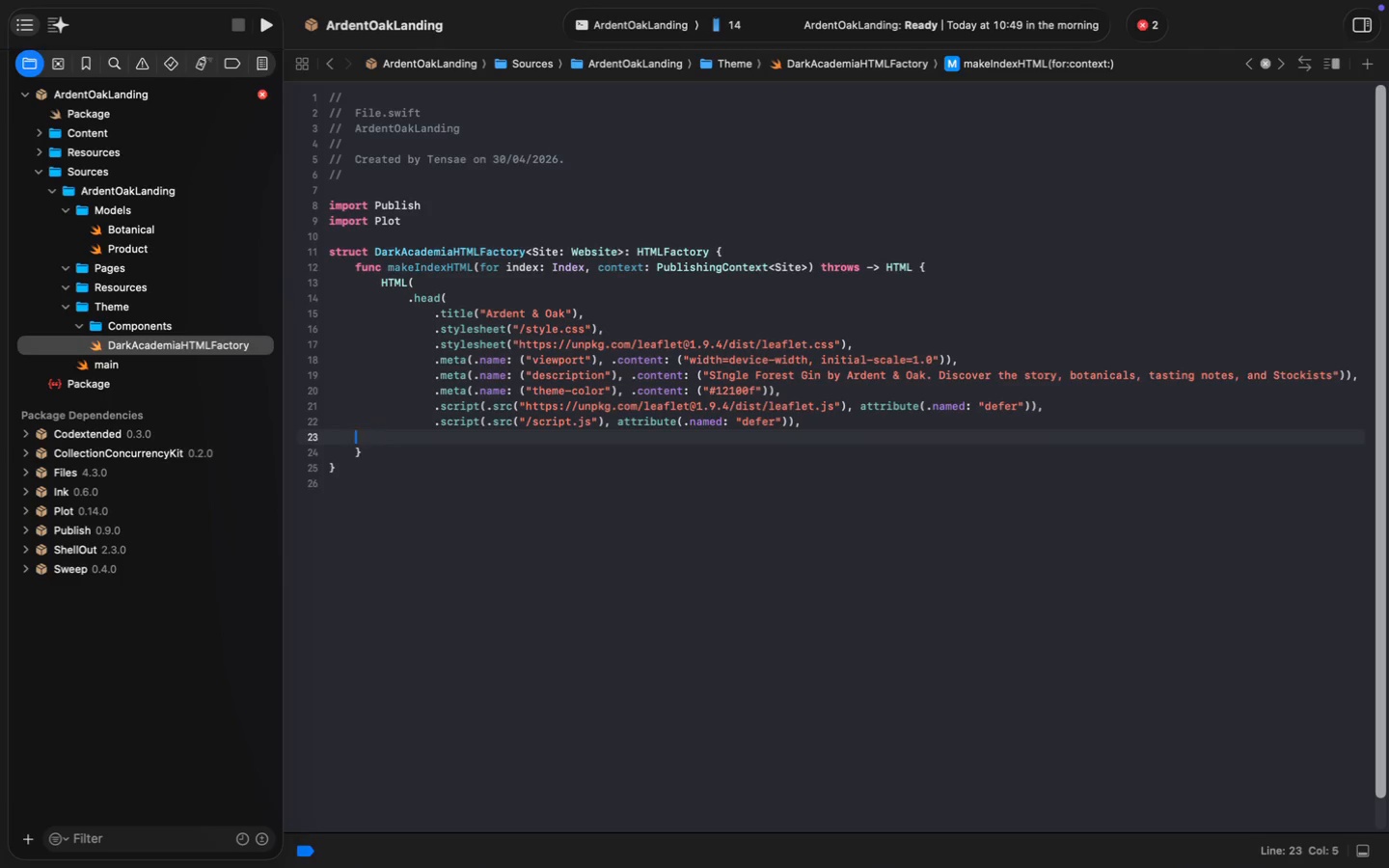 
key(Backspace)
 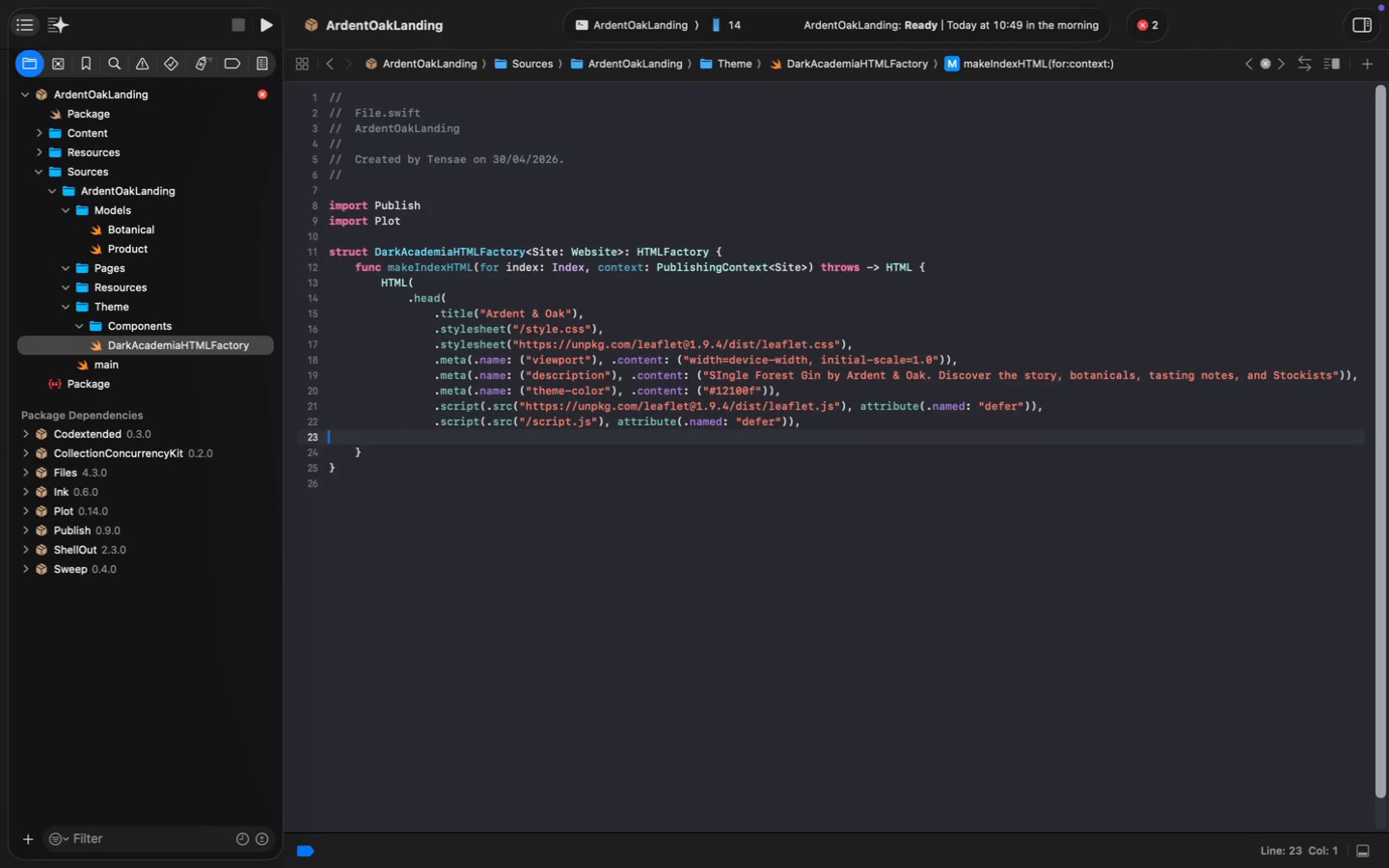 
key(Backspace)
 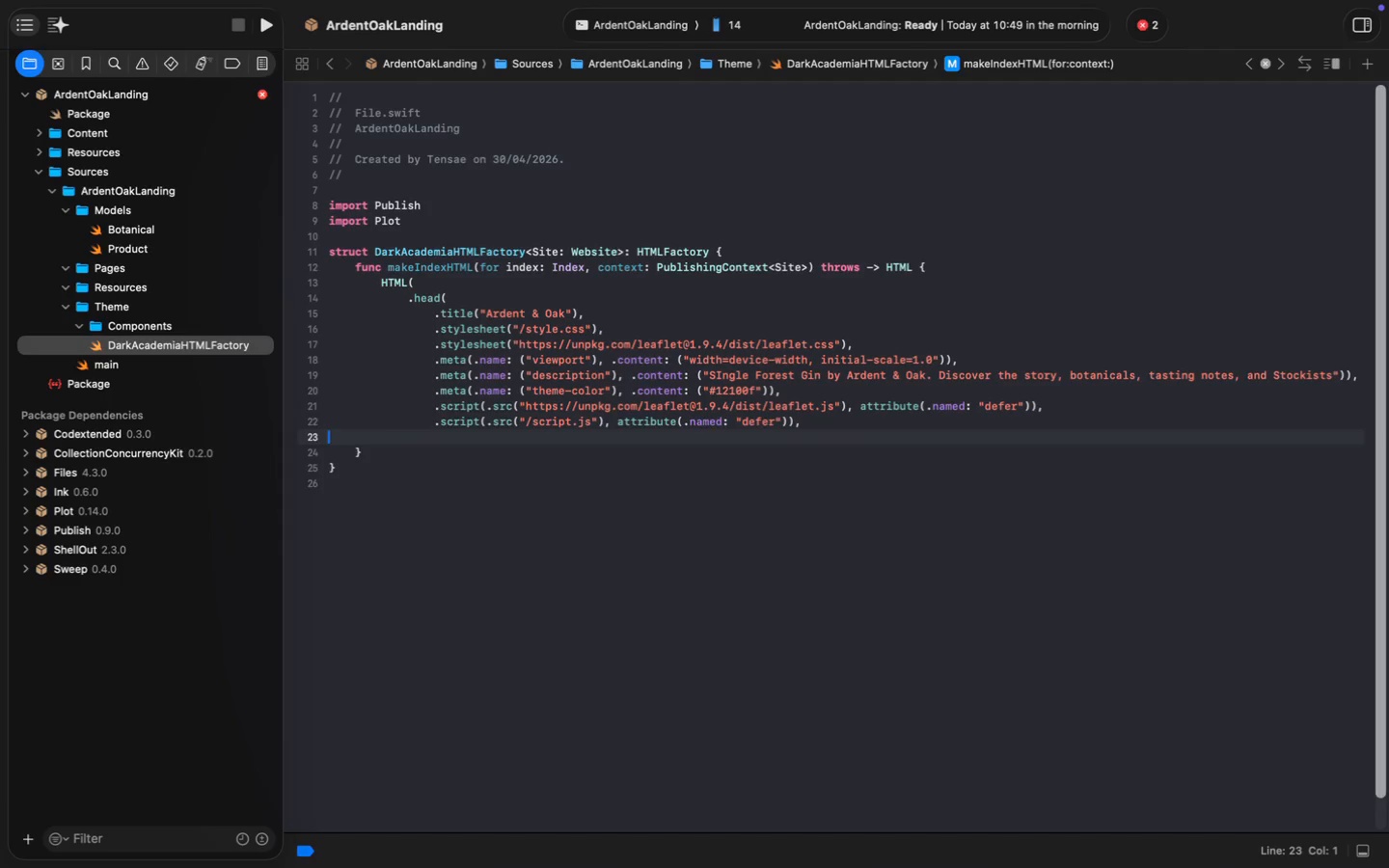 
key(Backspace)
 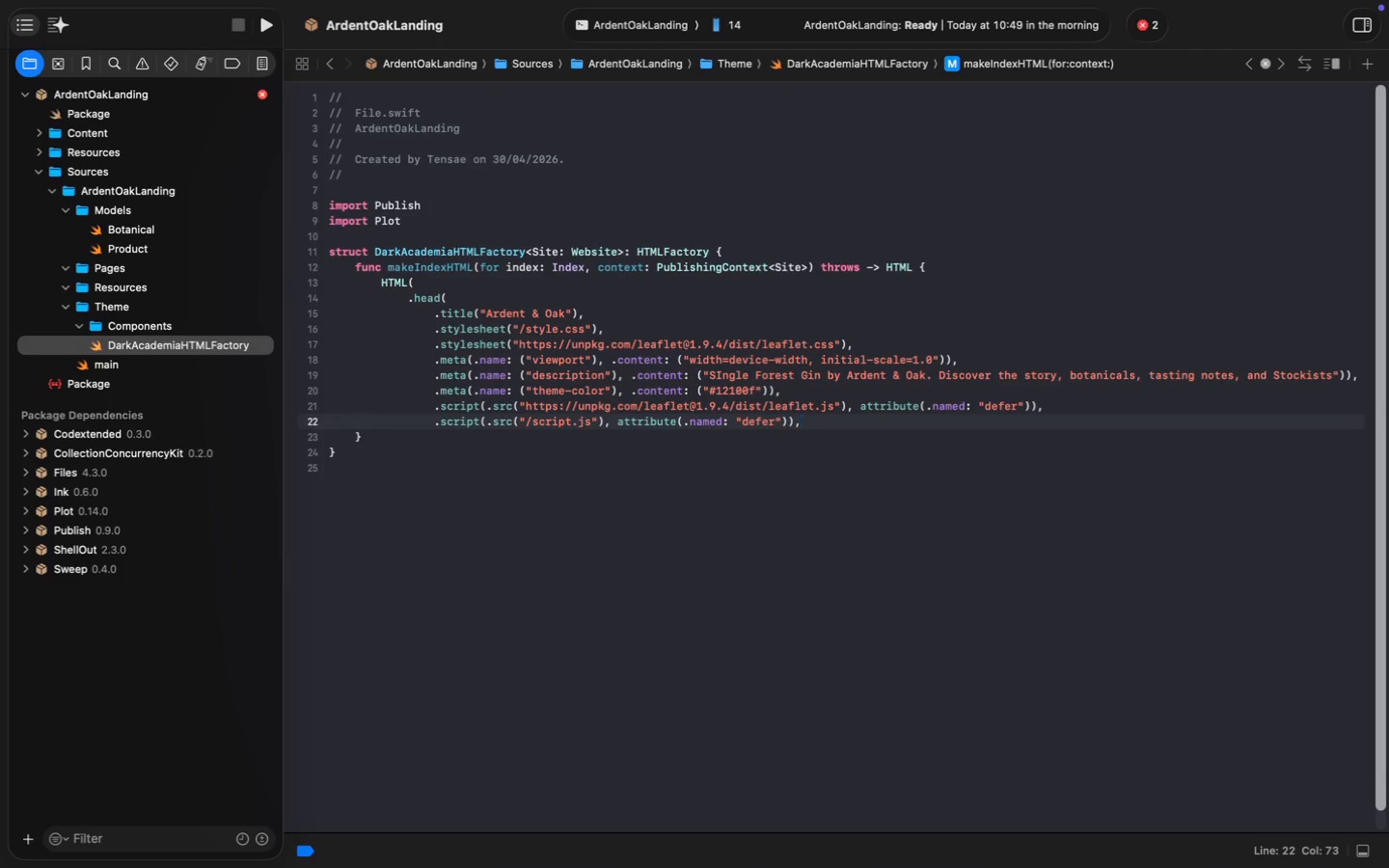 
key(Enter)
 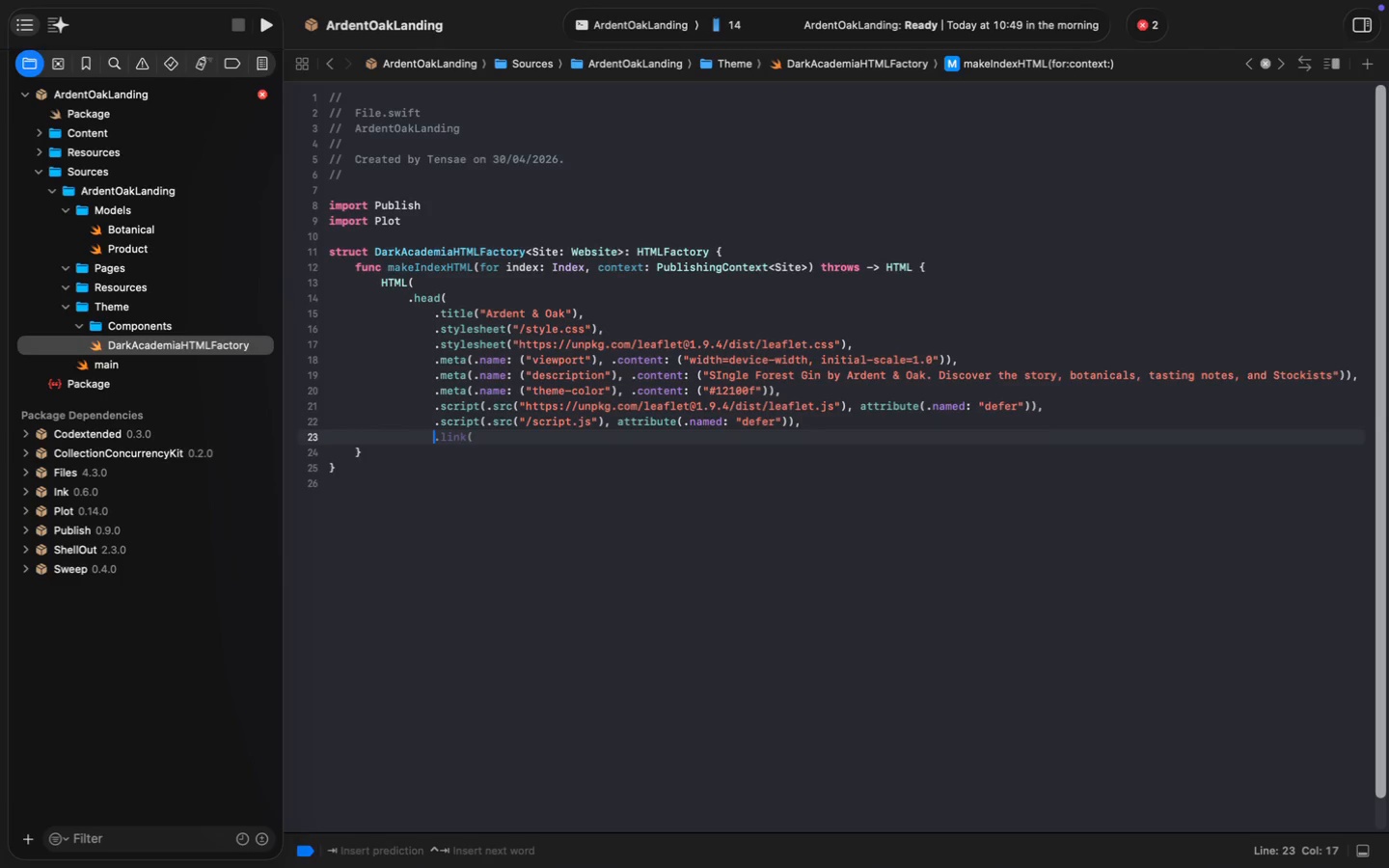 
key(Shift+0)
 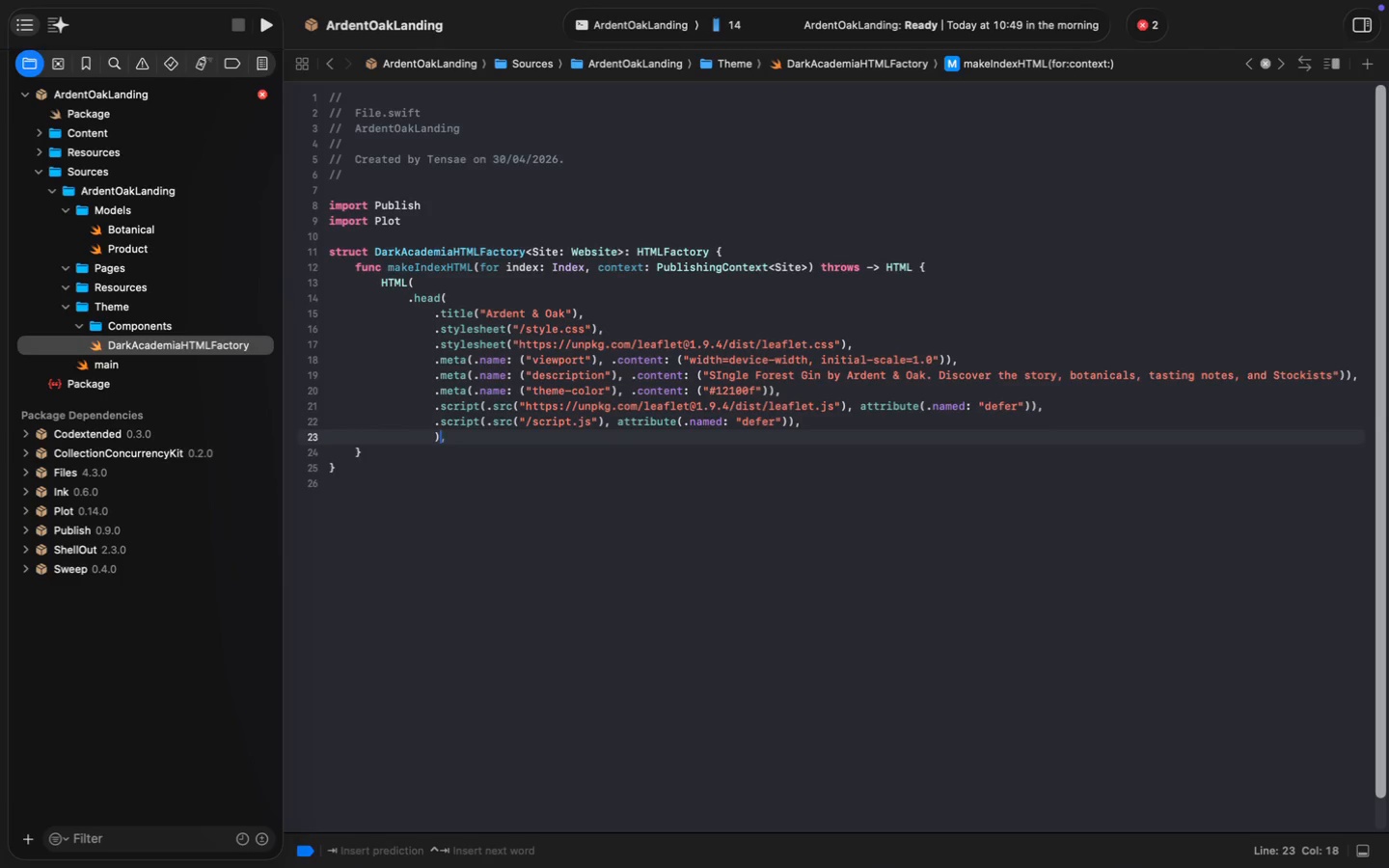 
key(Comma)
 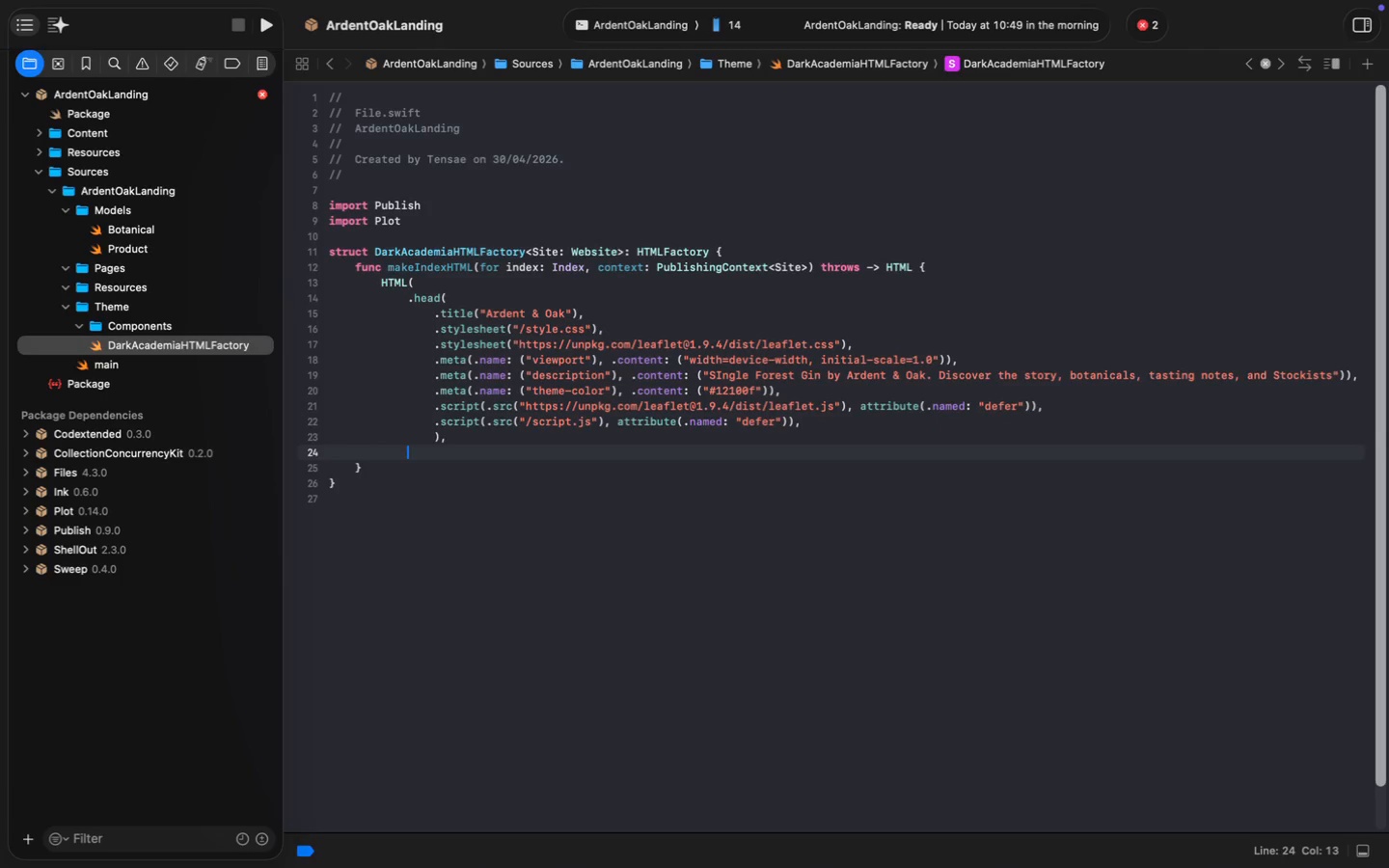 
key(Enter)
 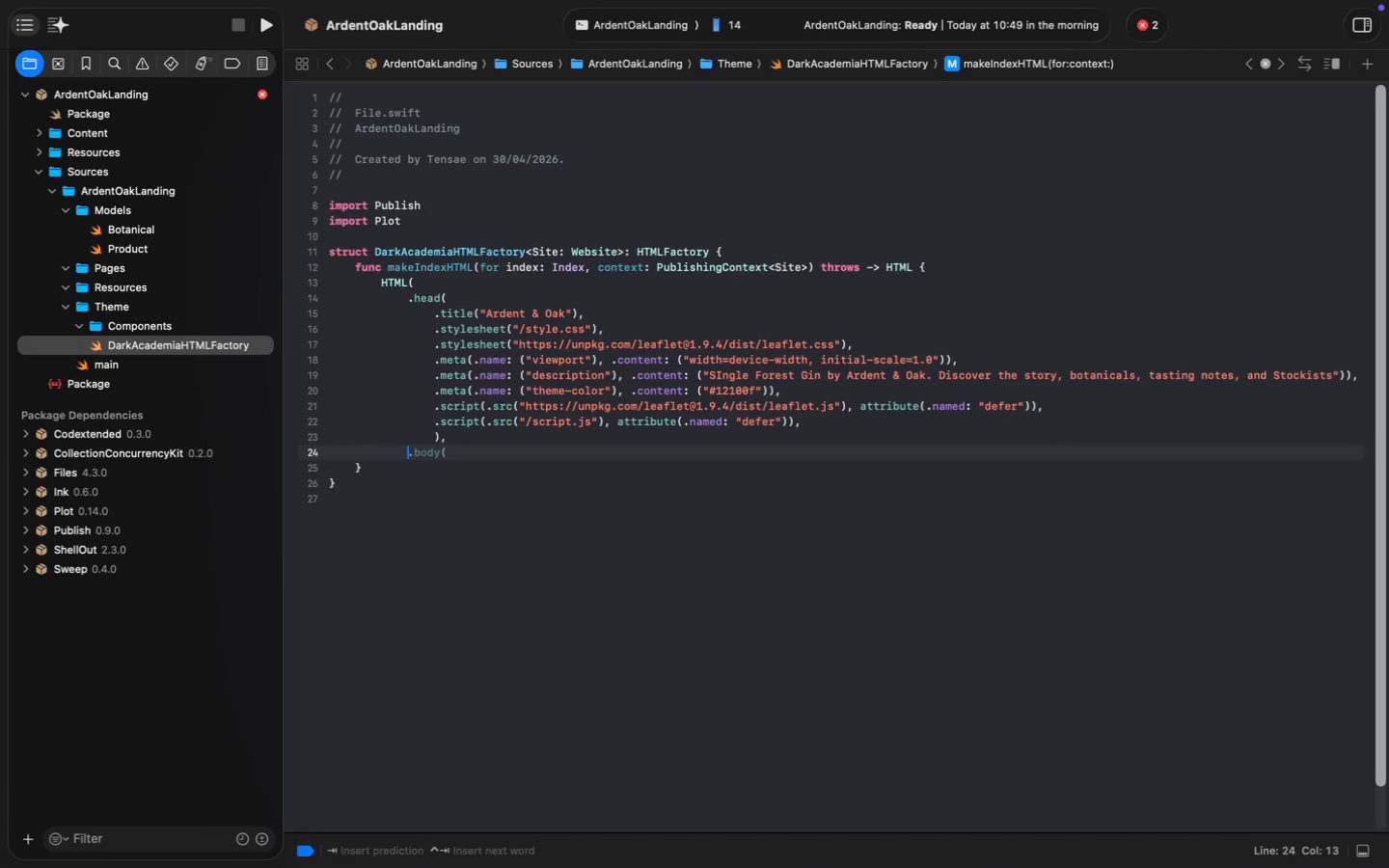 
key(ArrowUp)
 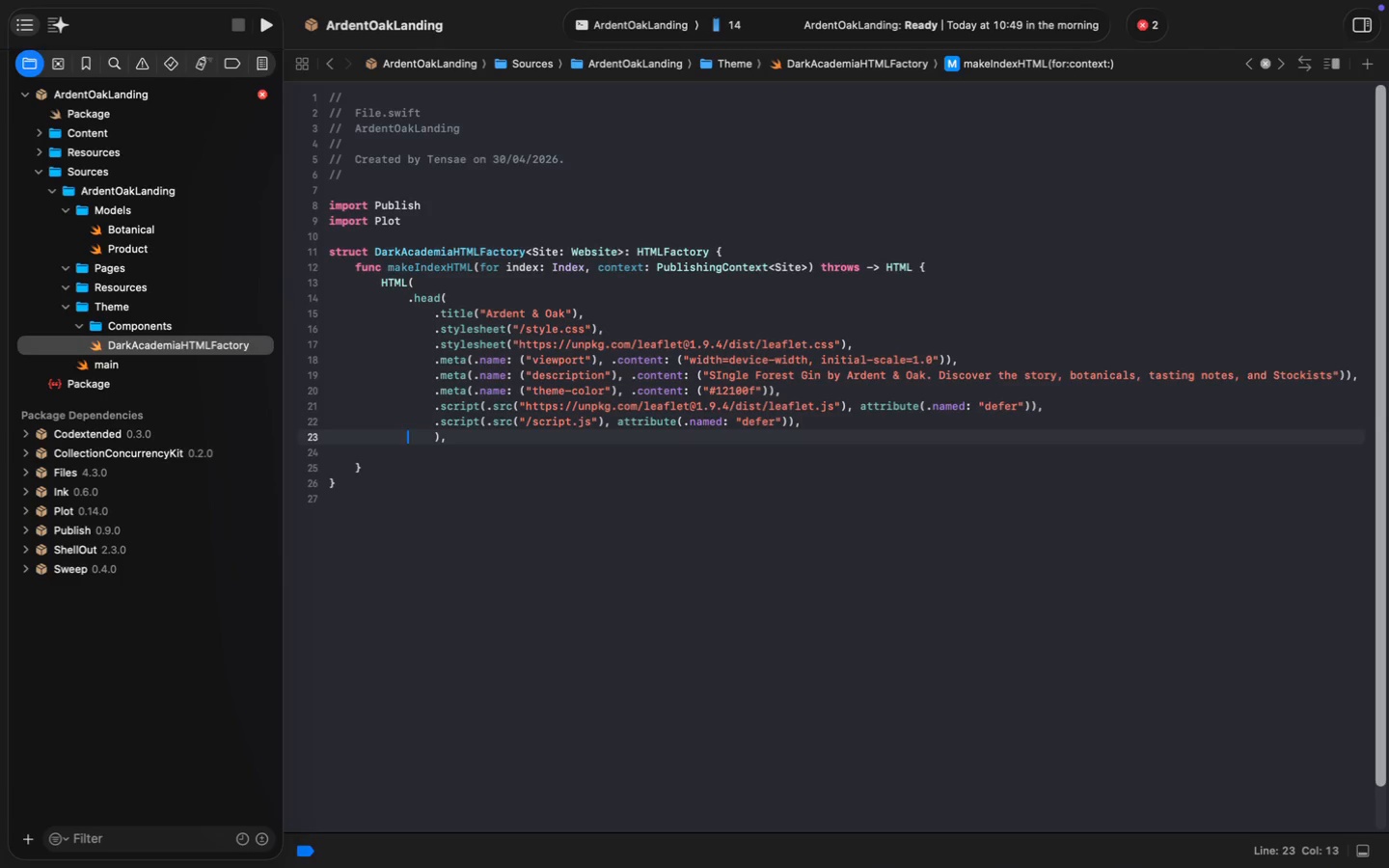 
key(ArrowRight)
 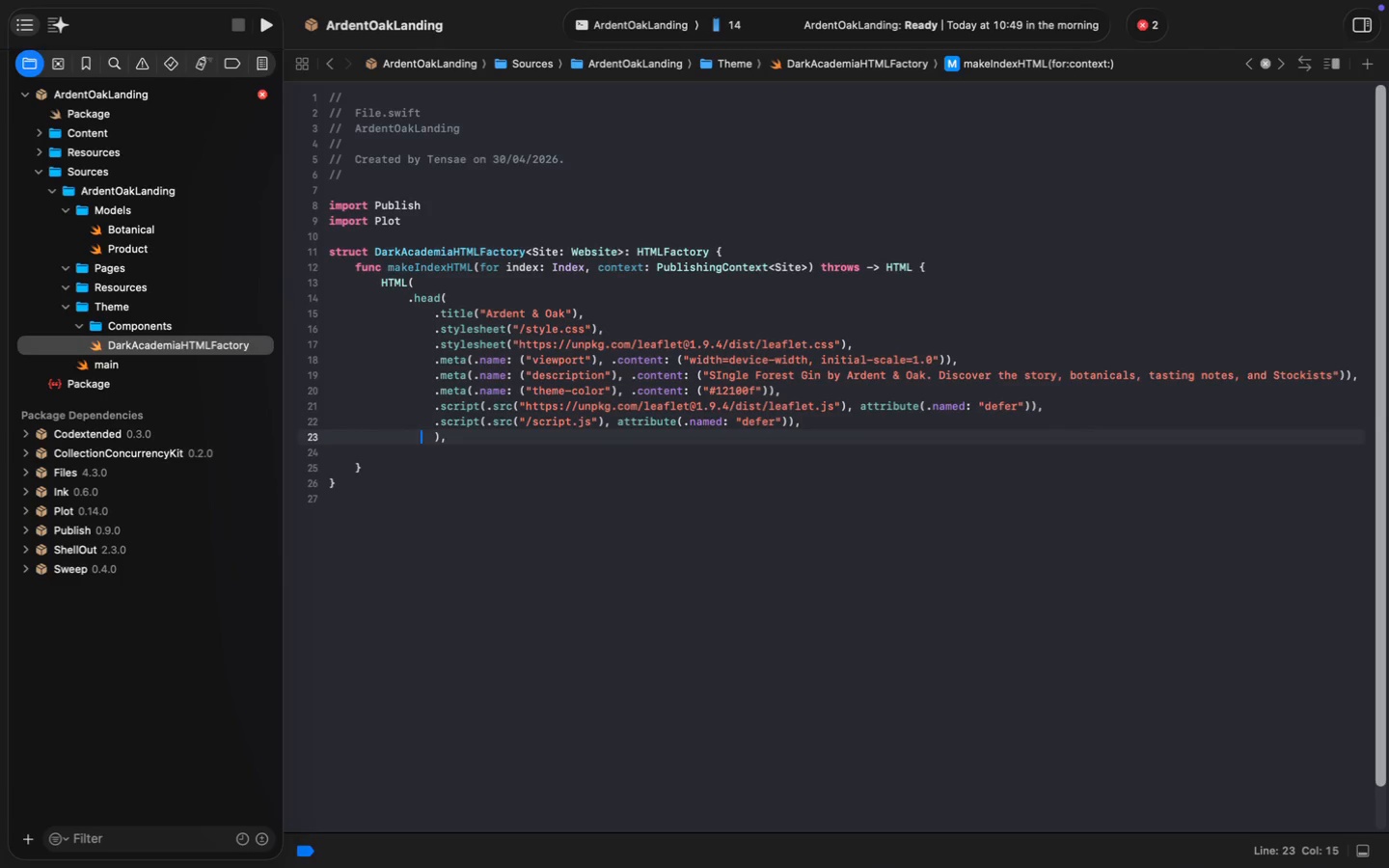 
key(ArrowRight)
 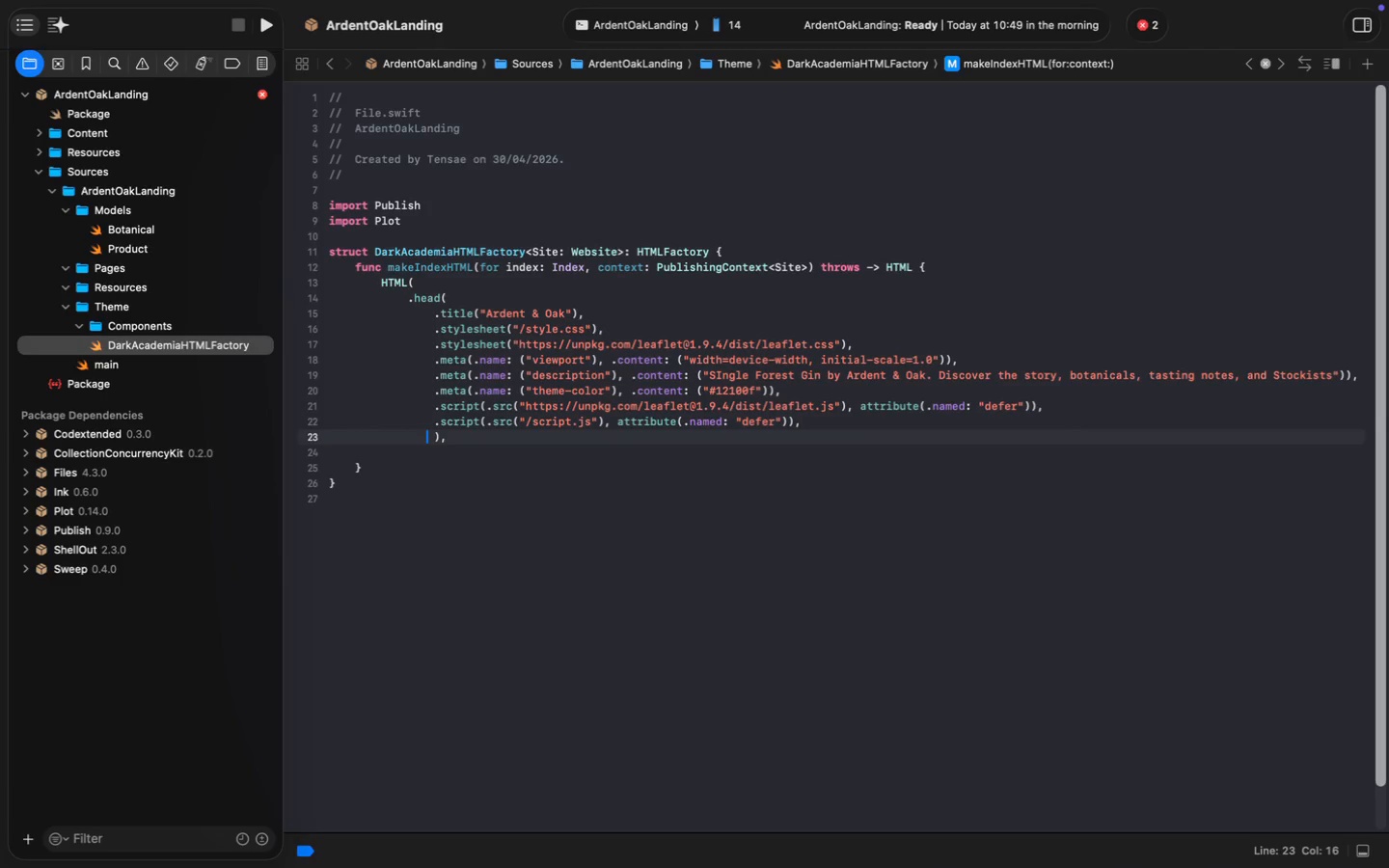 
key(ArrowRight)
 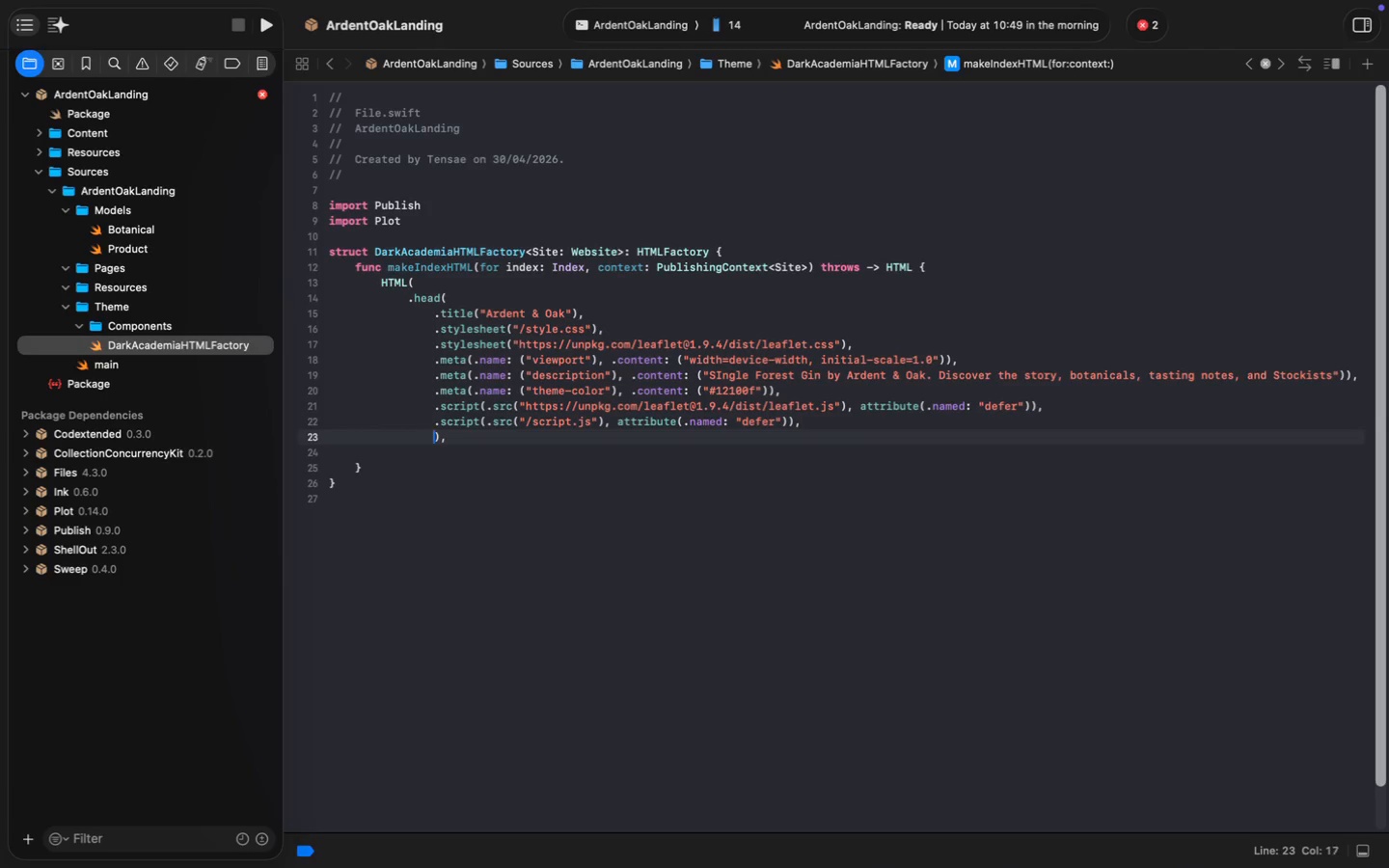 
key(ArrowRight)
 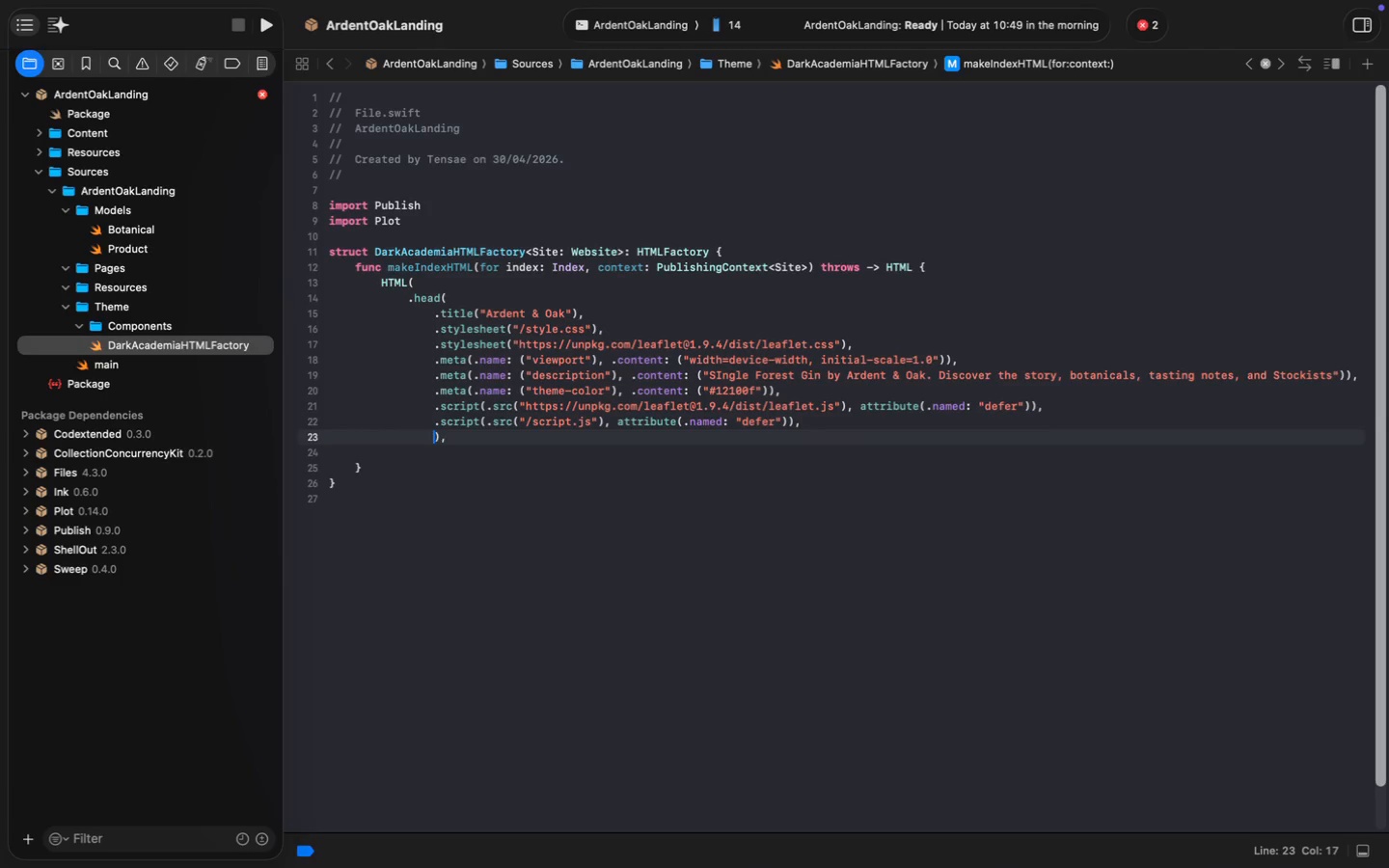 
key(Backspace)
 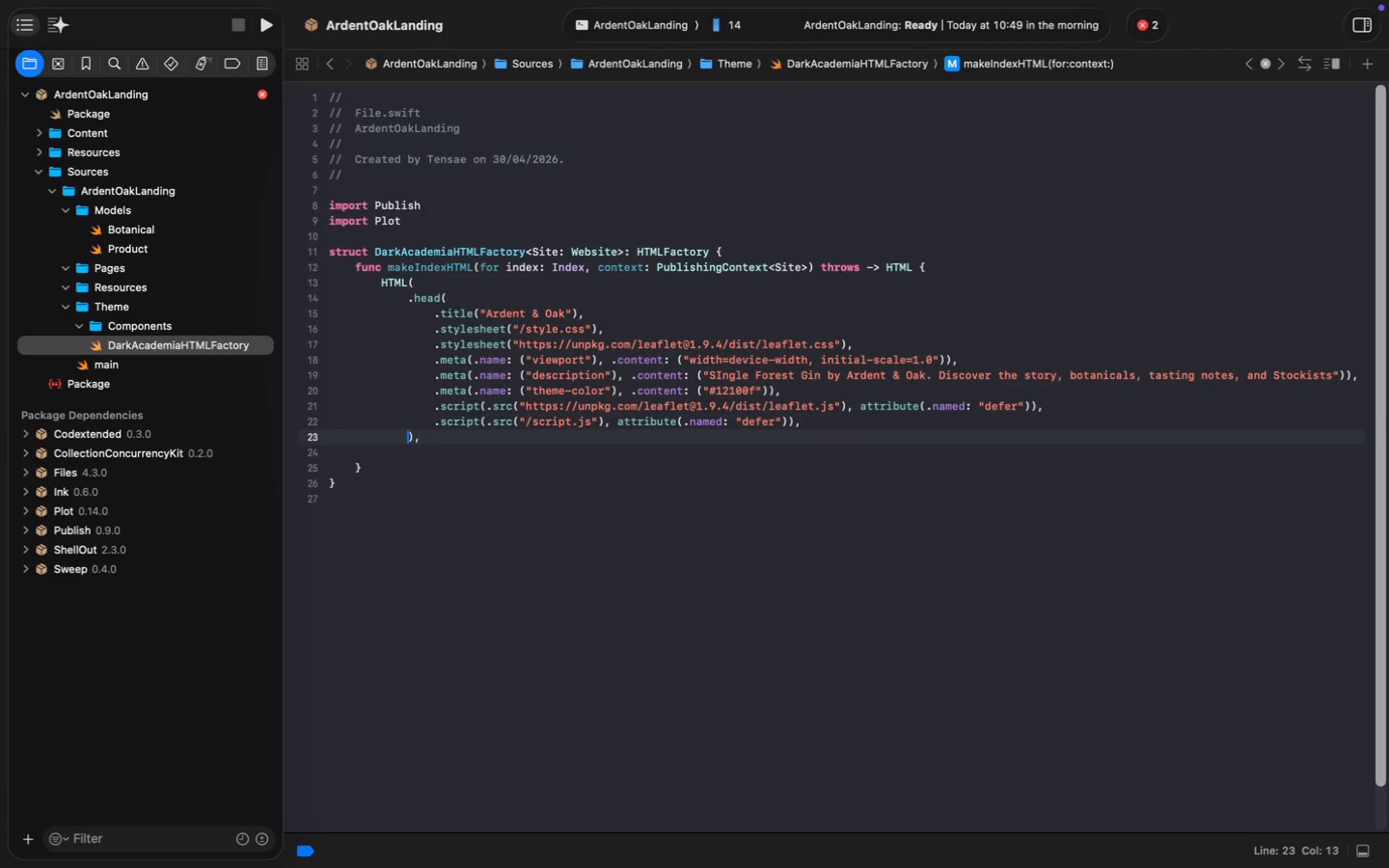 
key(ArrowRight)
 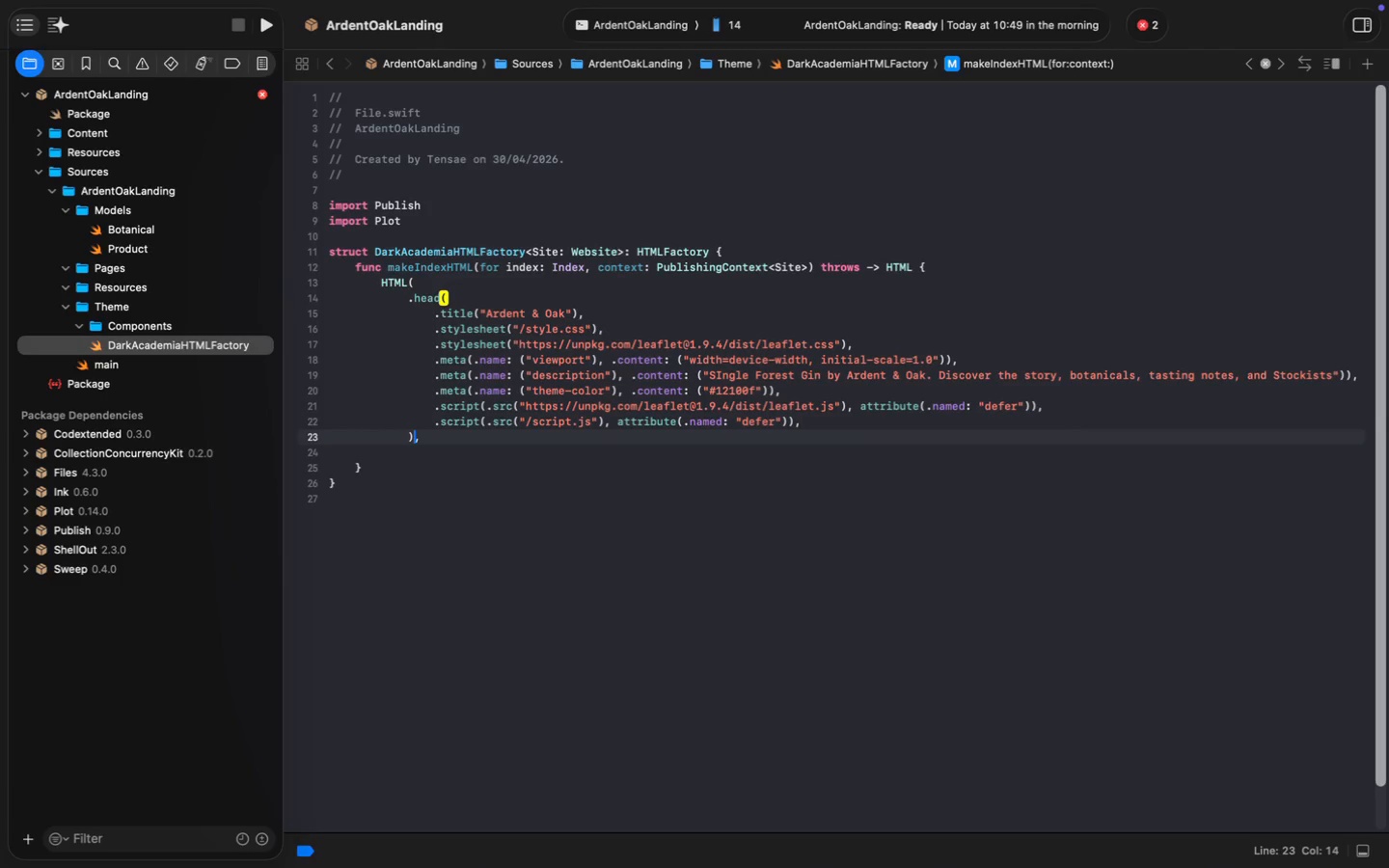 
key(ArrowRight)
 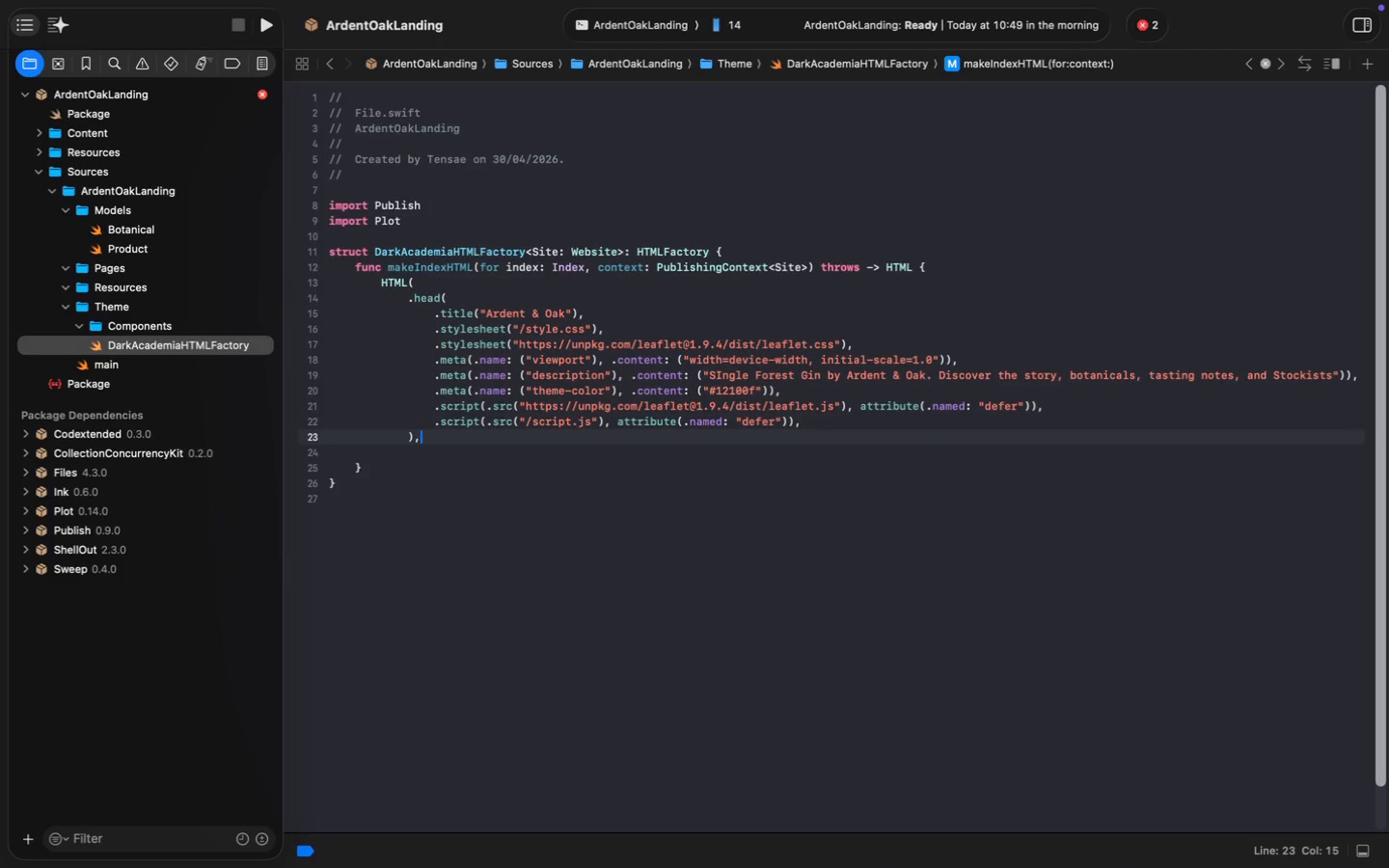 
key(Enter)
 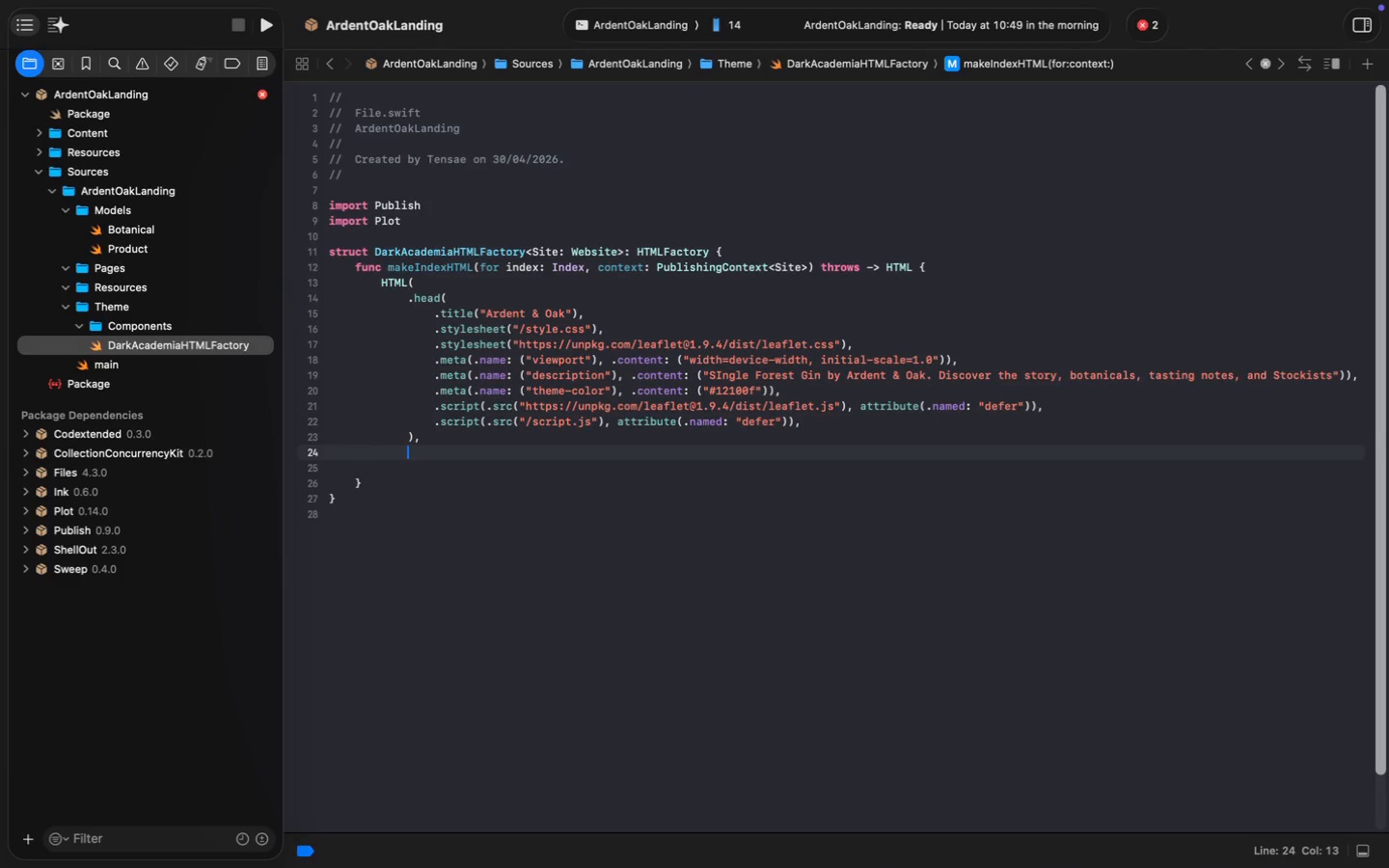 
key(Enter)
 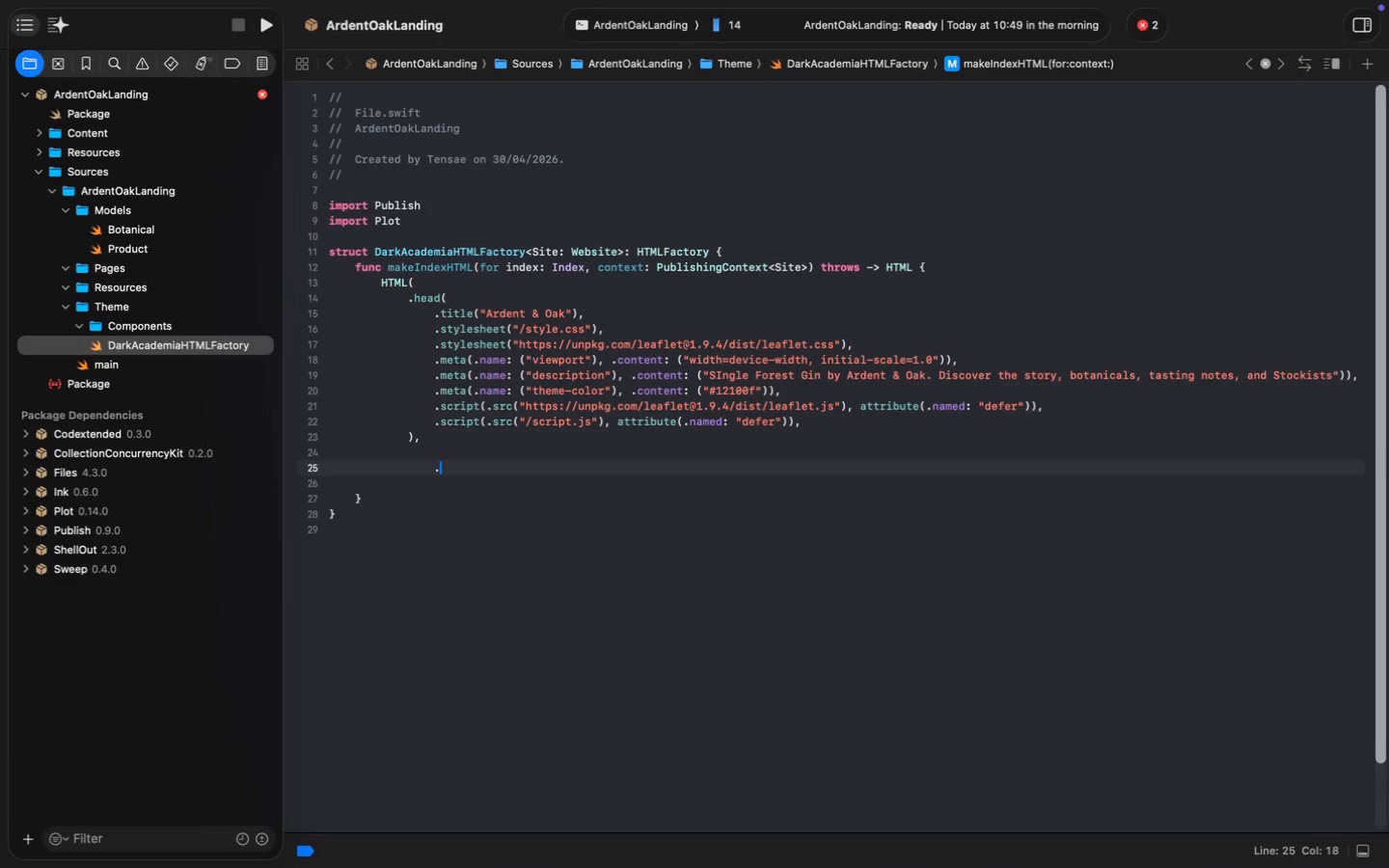 
type(.body{)
key(Backspace)
type(()
 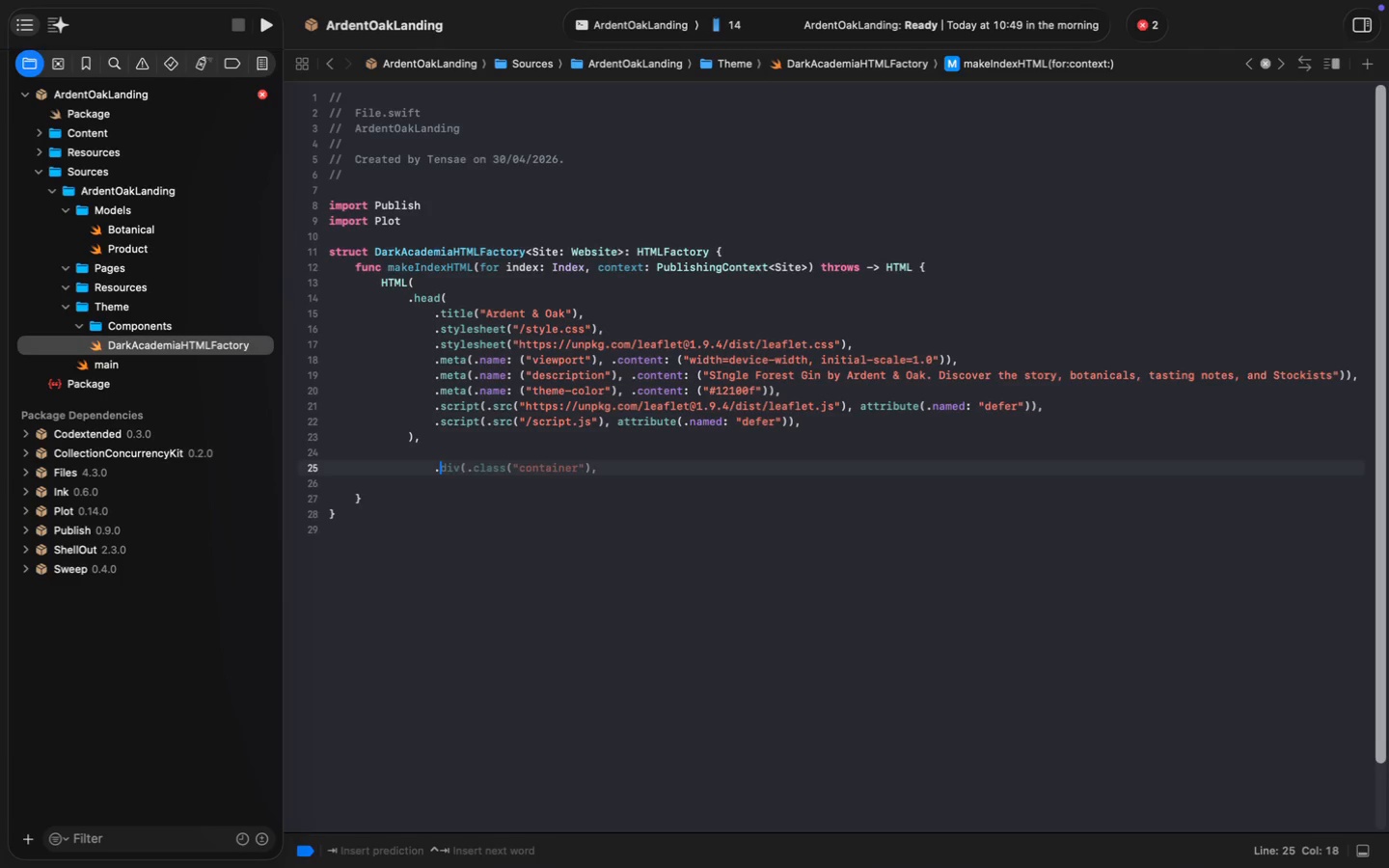 
key(Enter)
 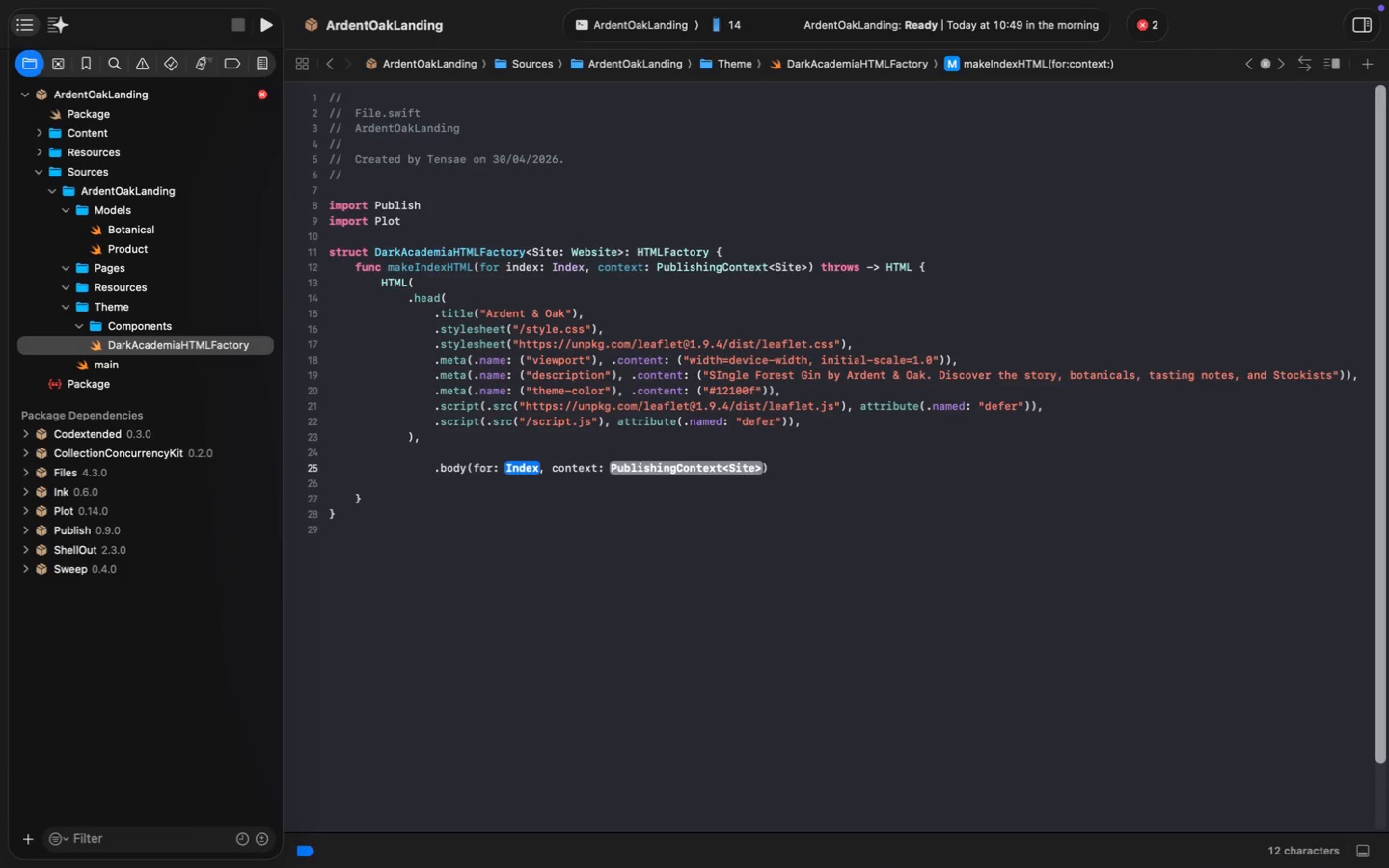 
key(Meta+Z)
 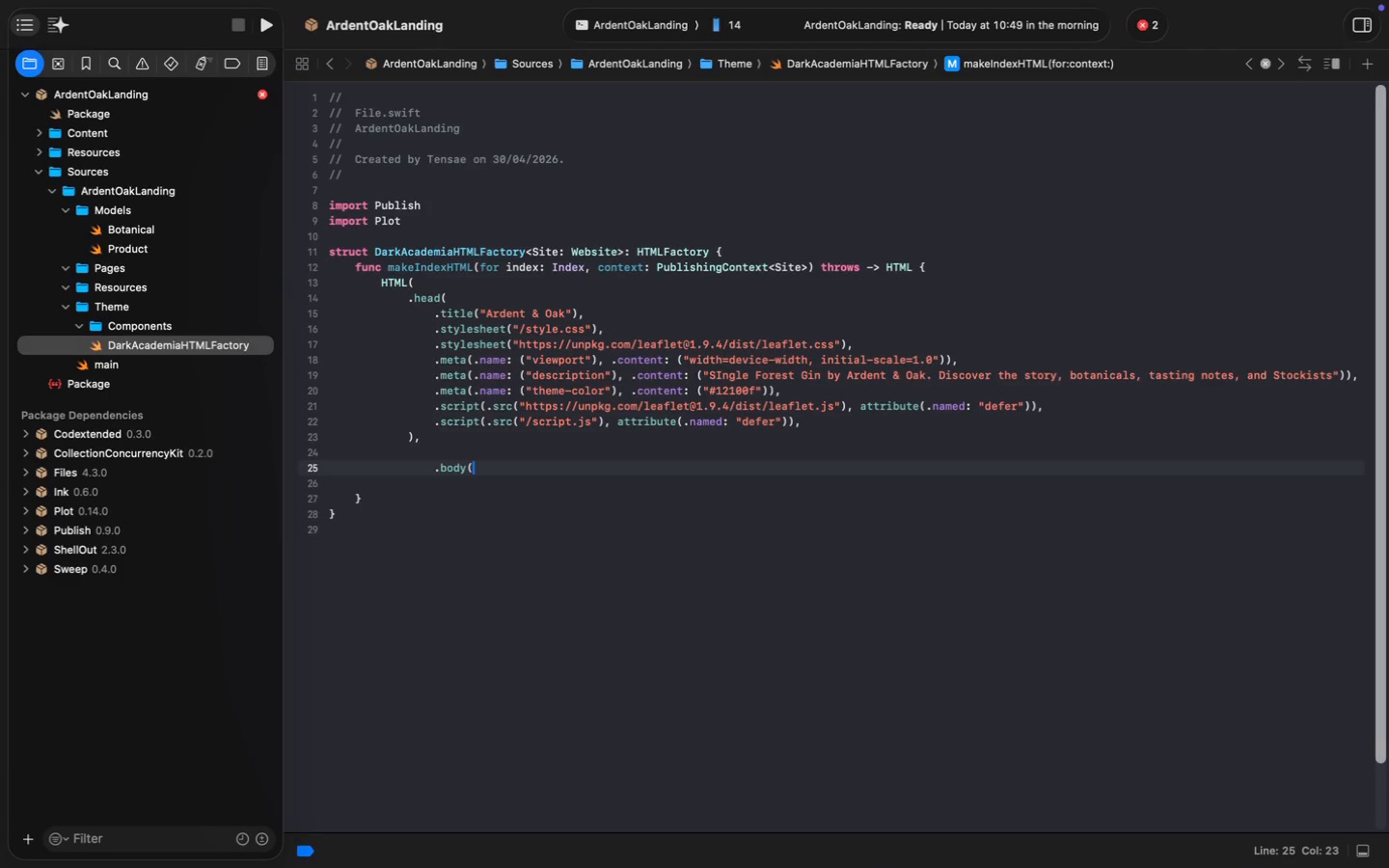 
key(Enter)
 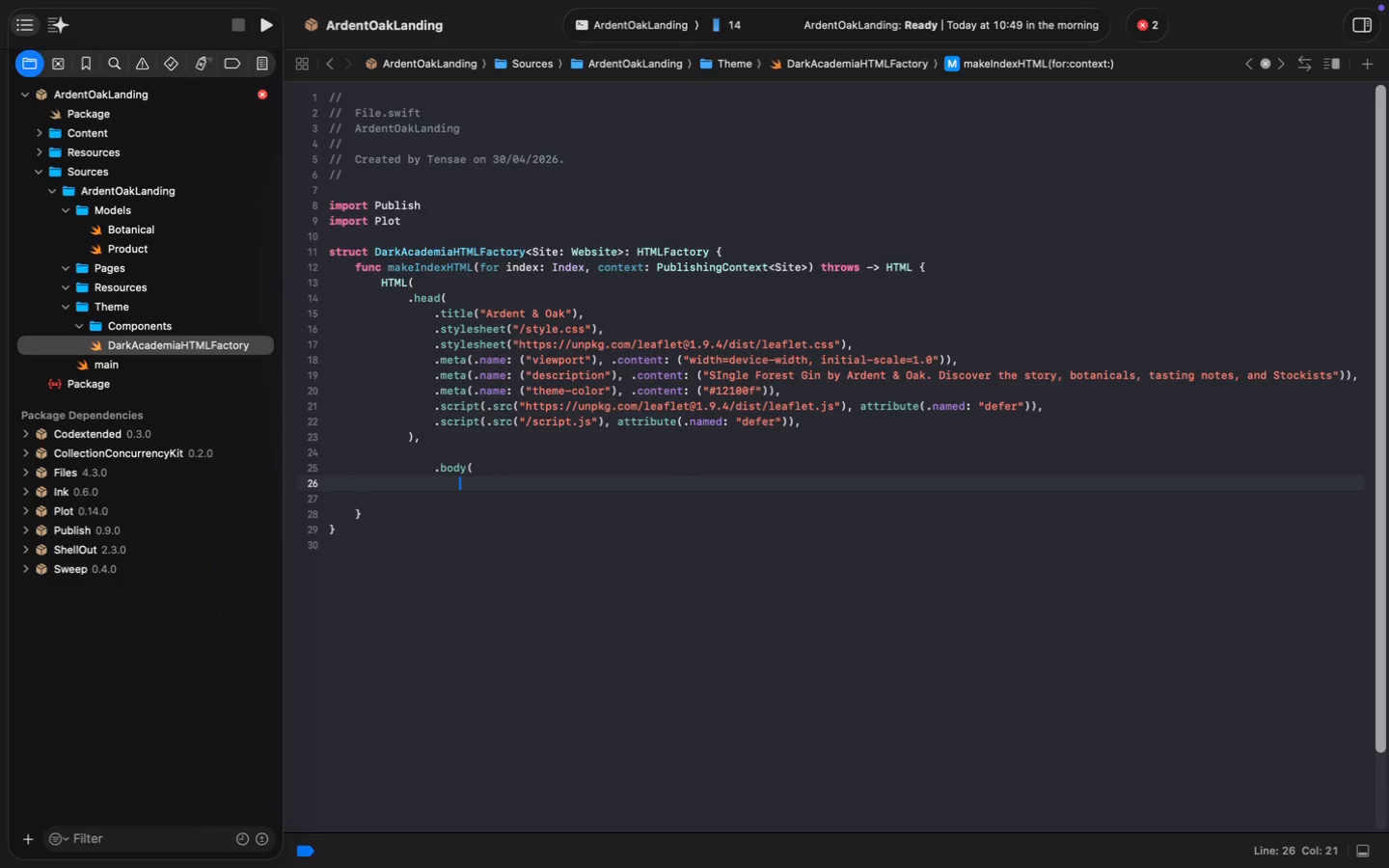 
key(Meta+Z)
 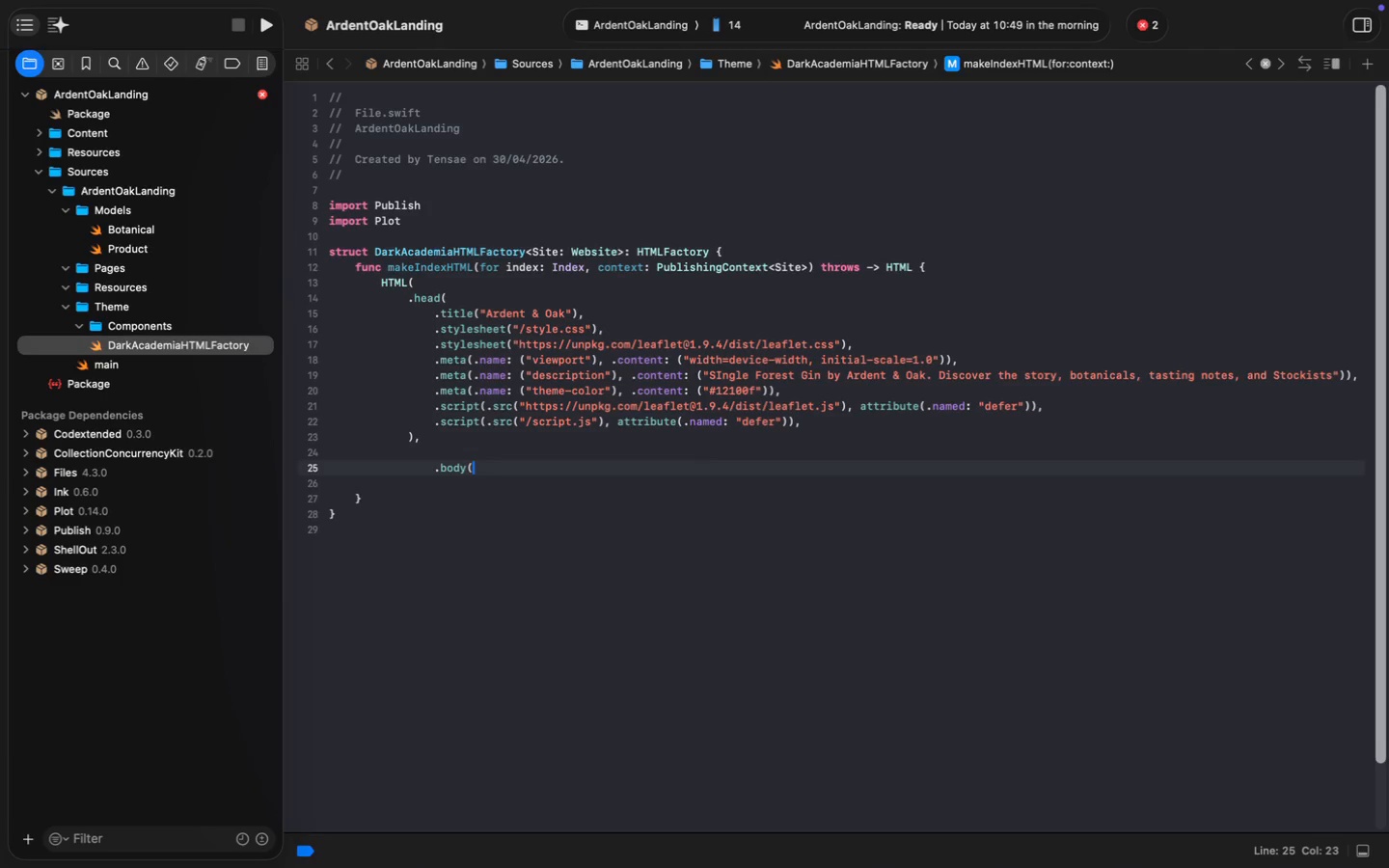 
key(Shift+ShiftLeft)
 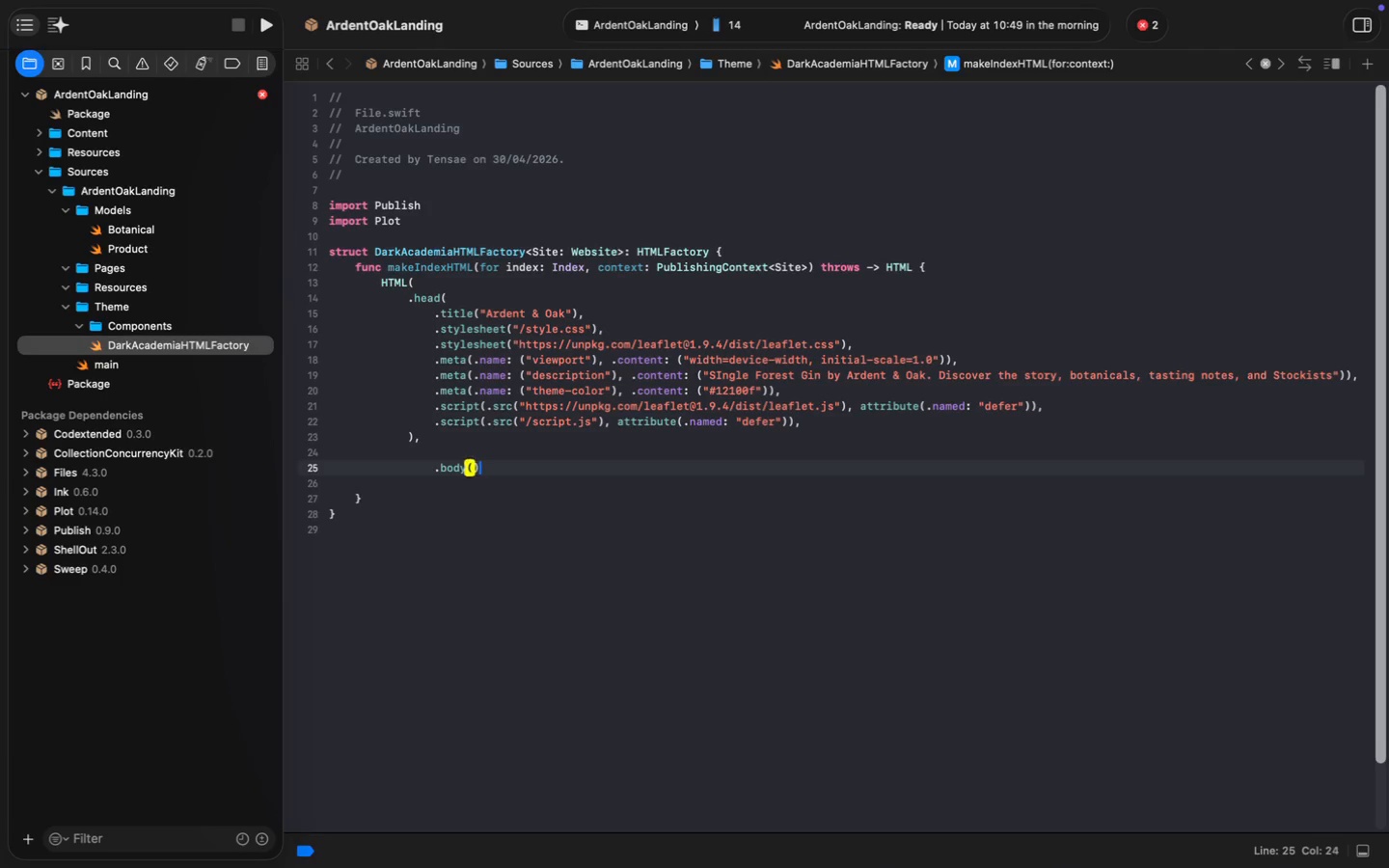 
key(Shift+0)
 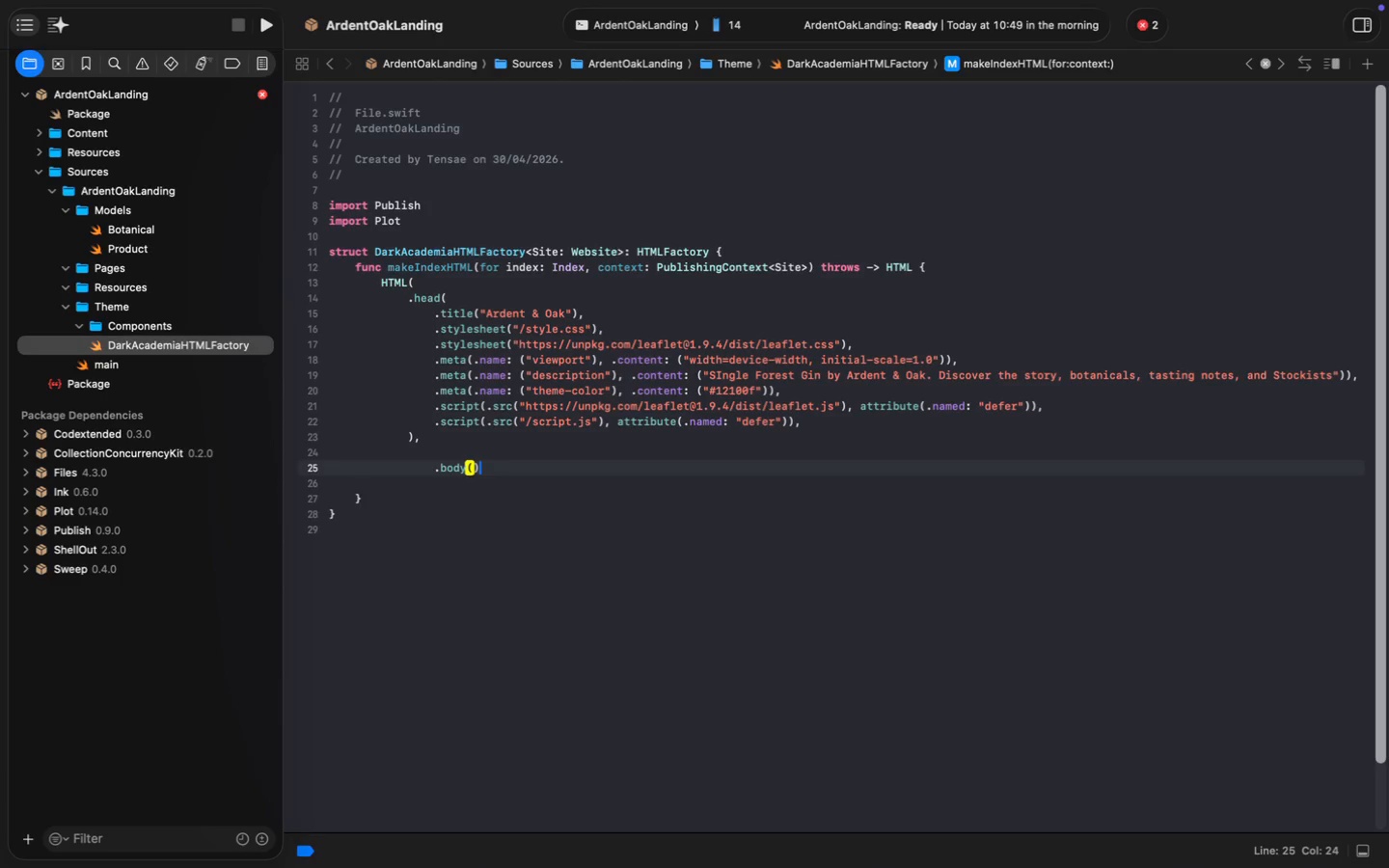 
key(ArrowLeft)
 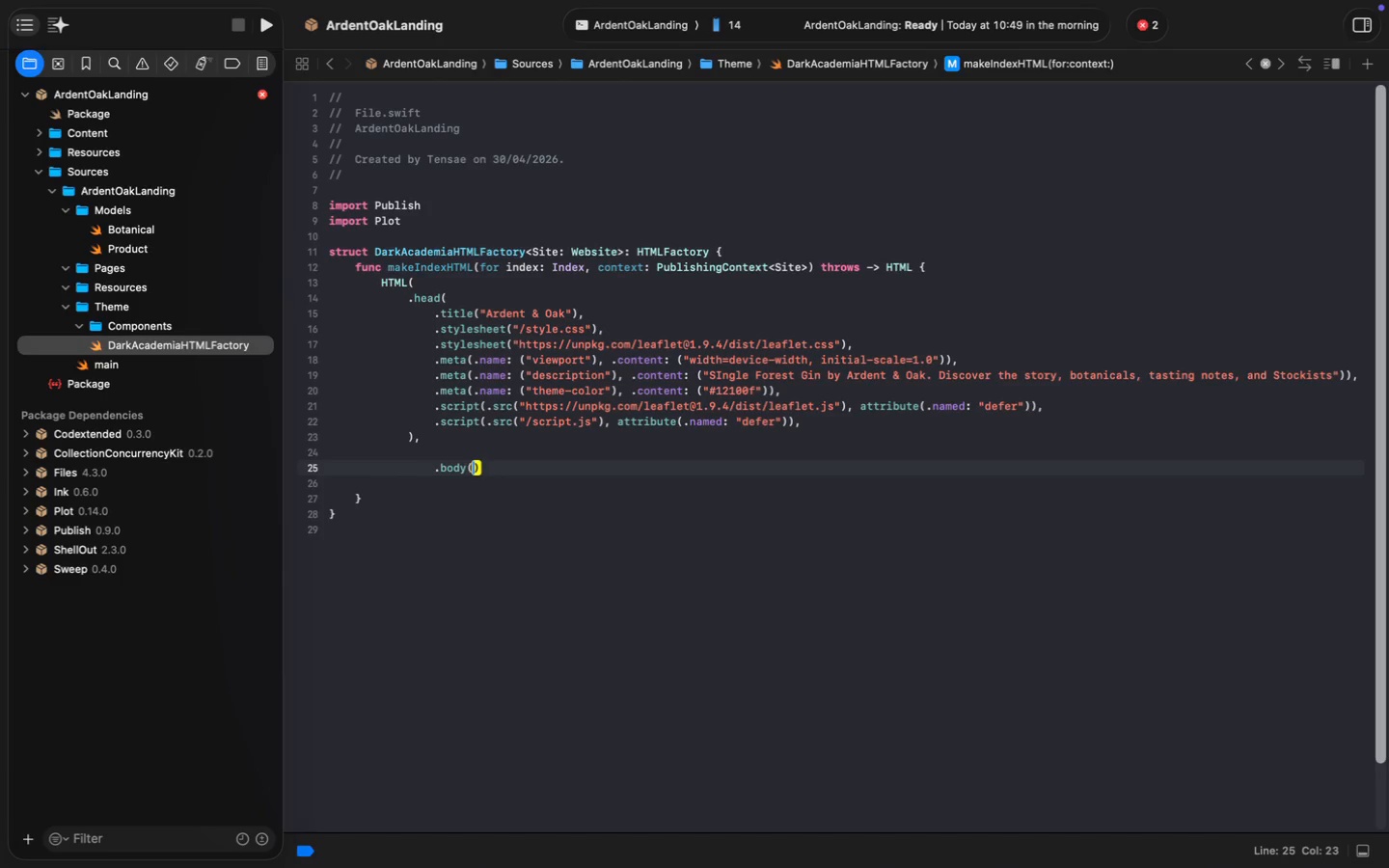 
key(Enter)
 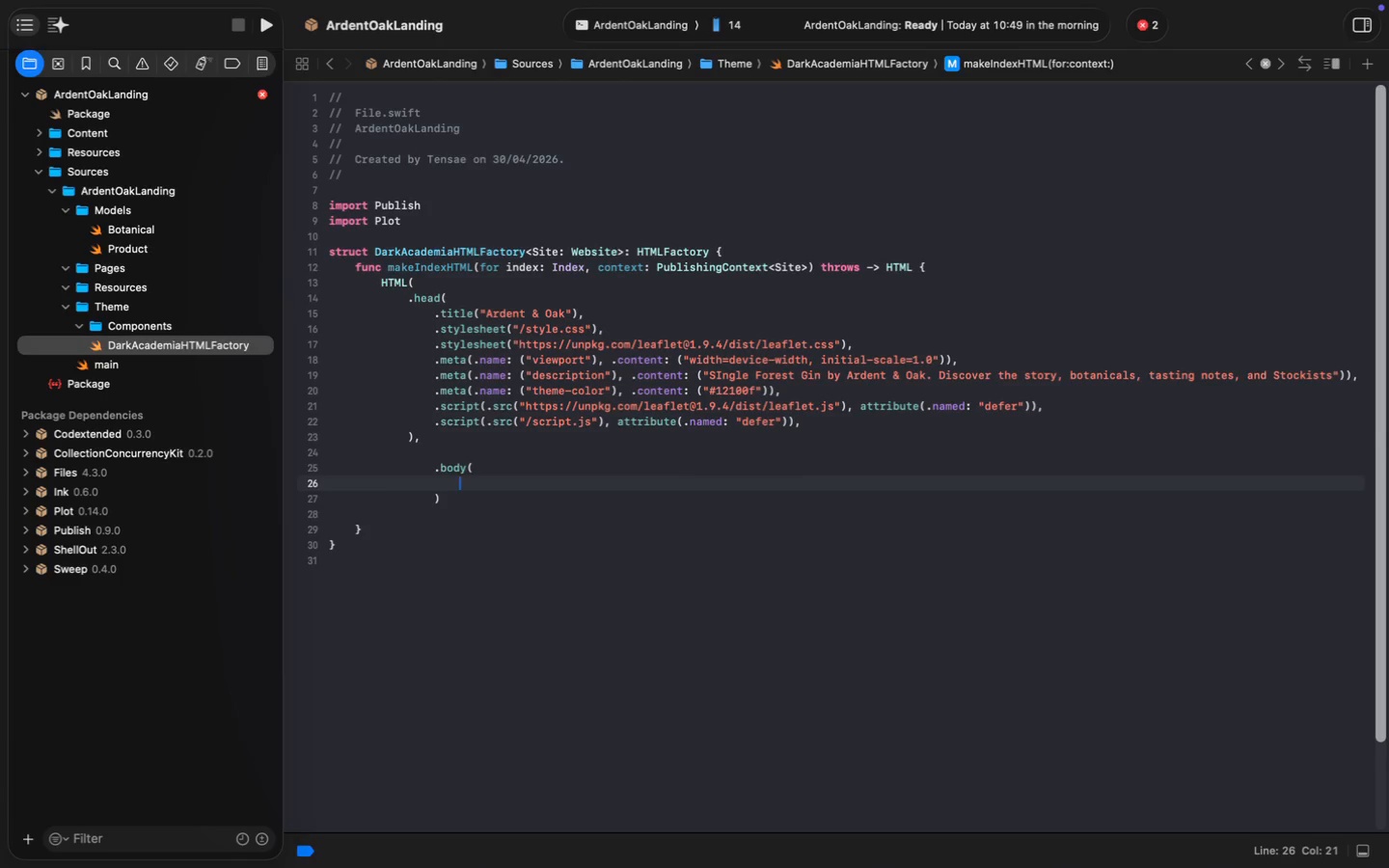 
wait(10.25)
 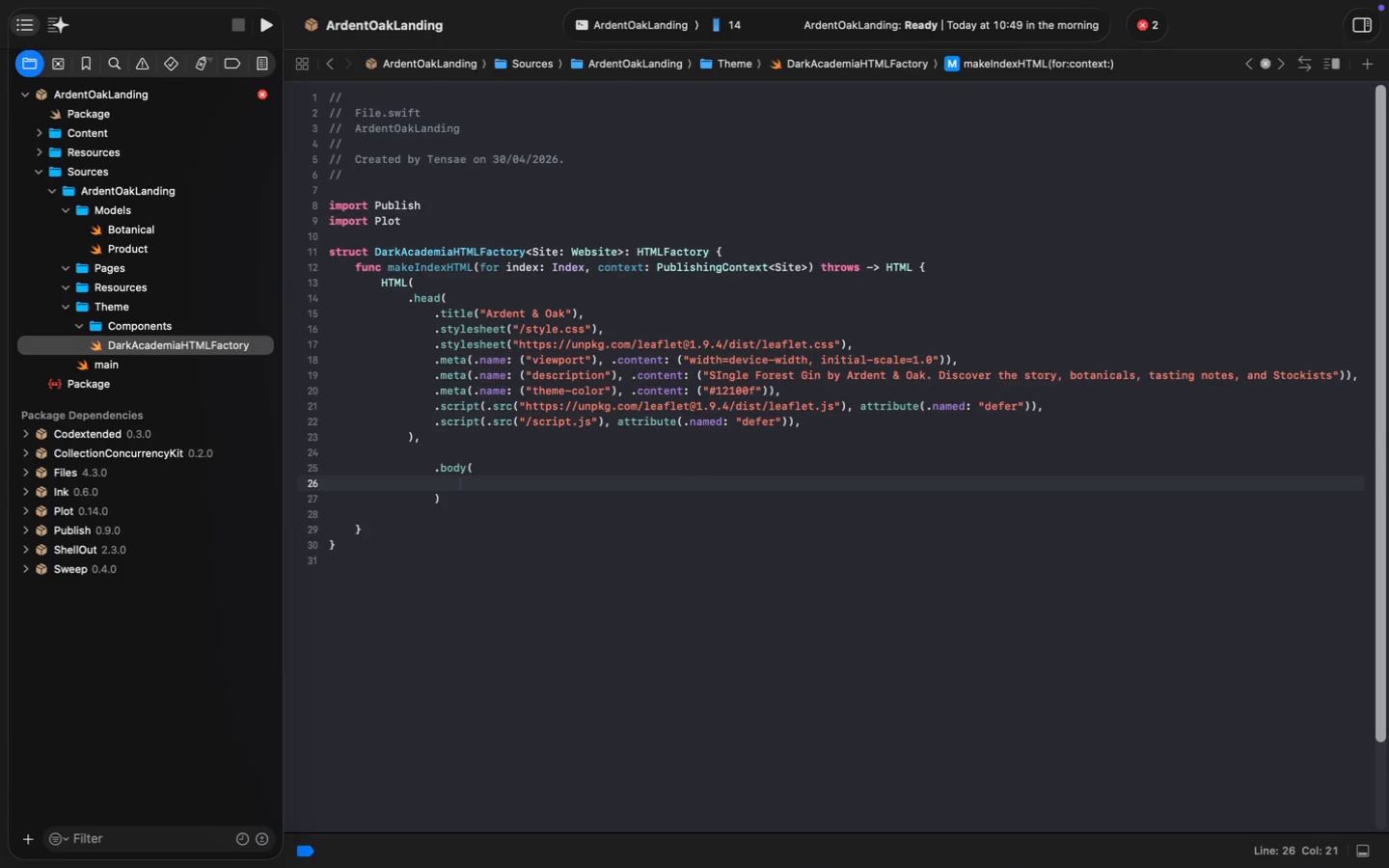 
type(.class)
key(Tab)
 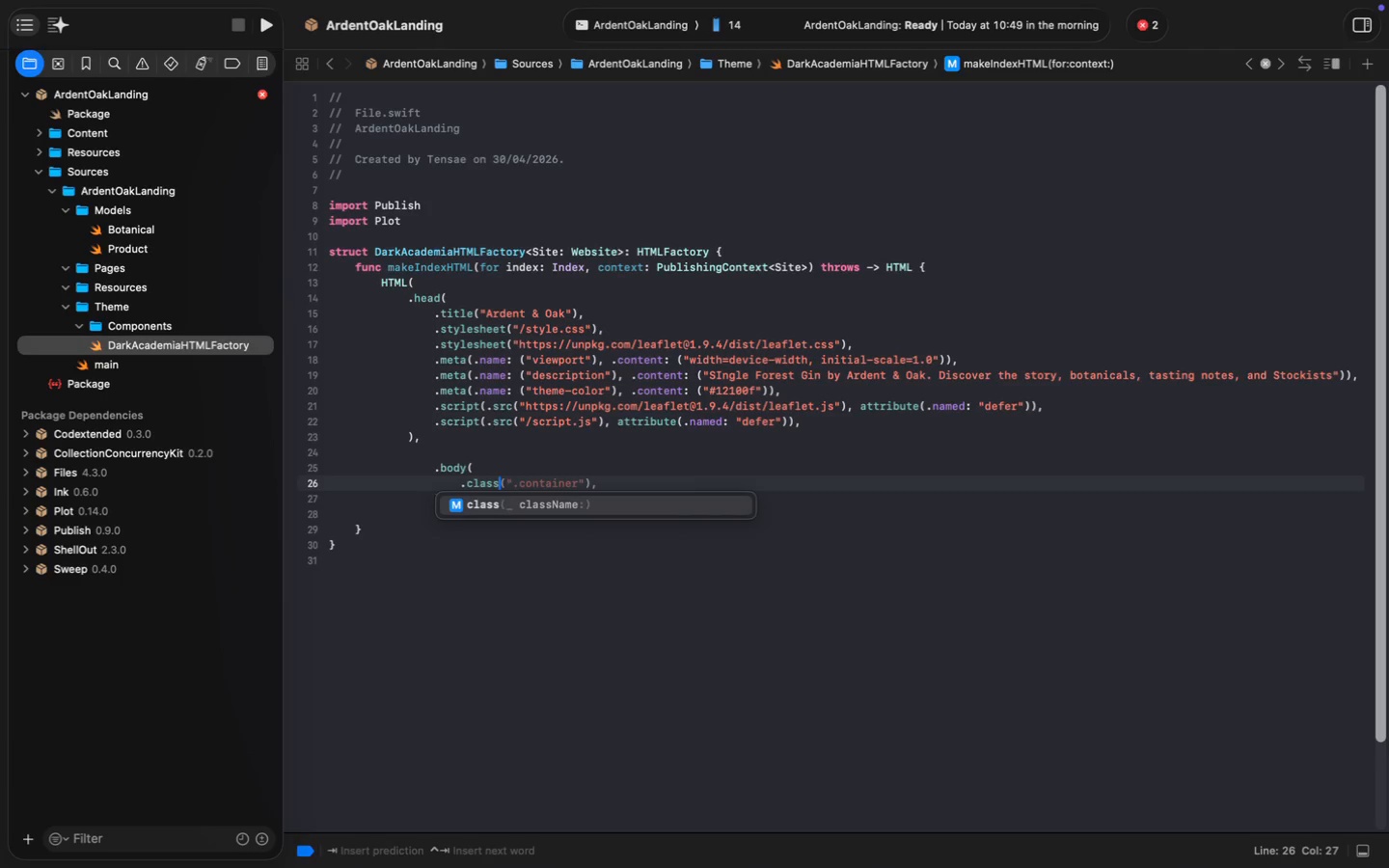 
double_click([553, 483])
 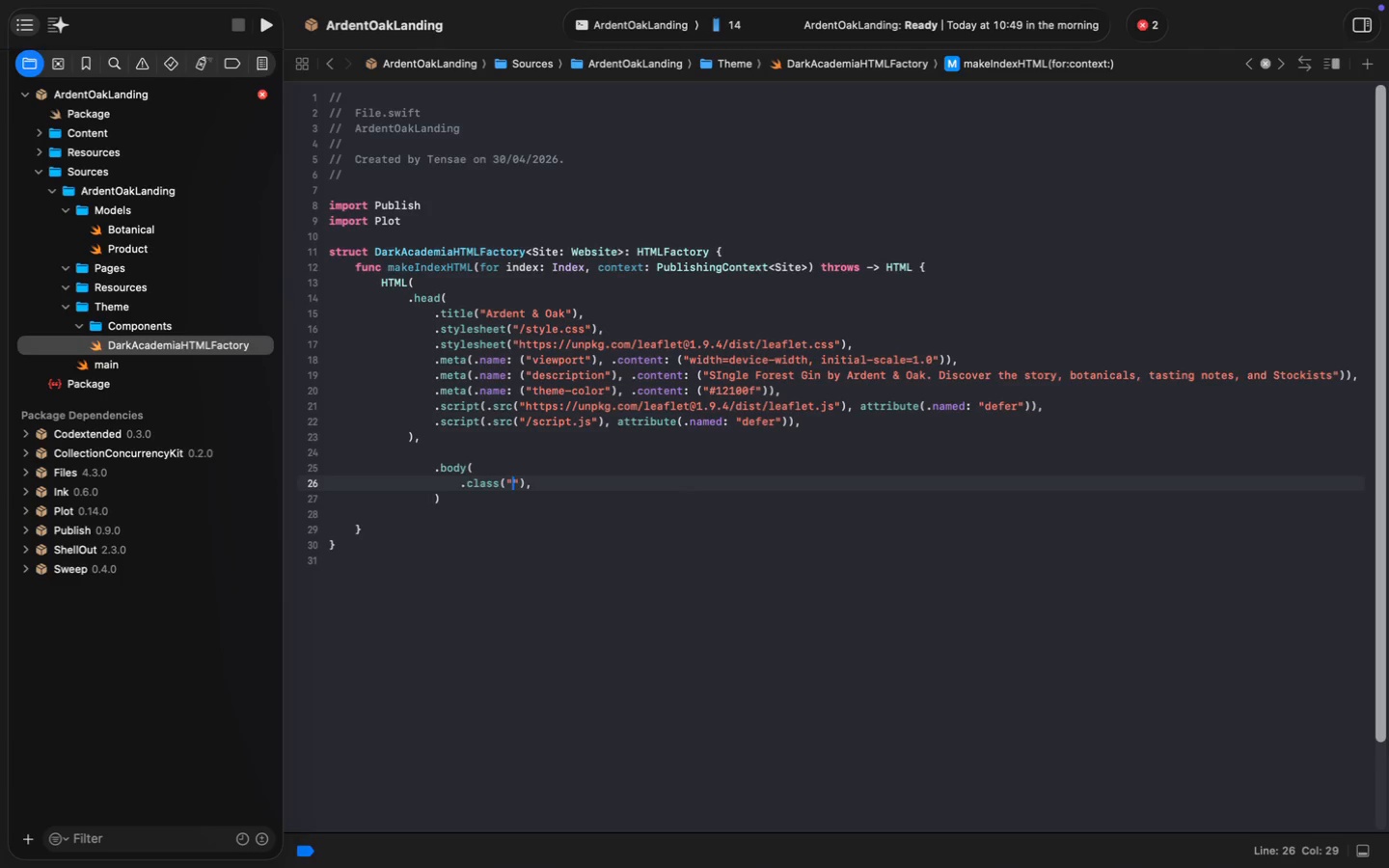 
key(Backspace)
key(Backspace)
type(dark-theme)
 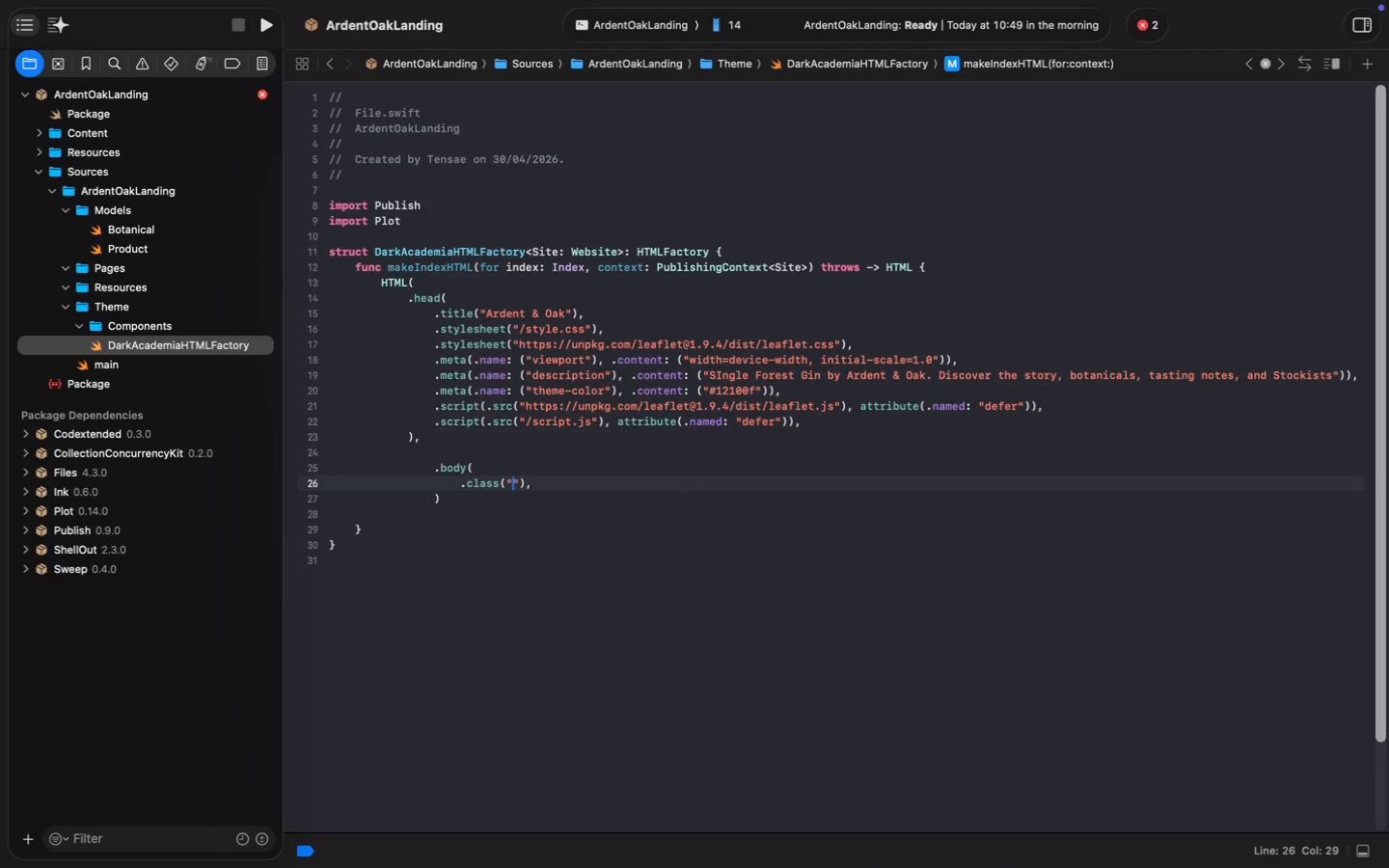 
key(Meta+ArrowRight)
 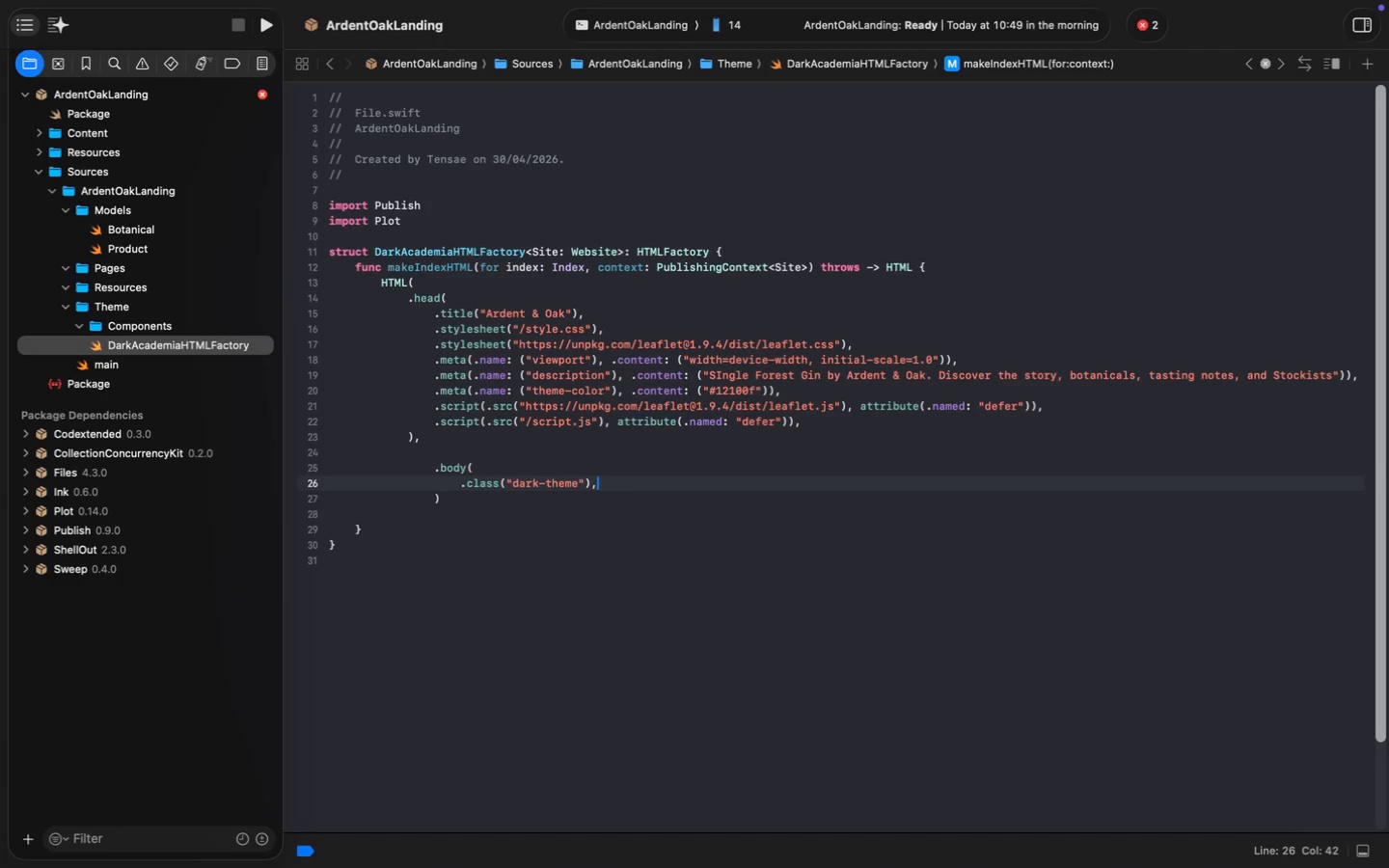 
key(Enter)
 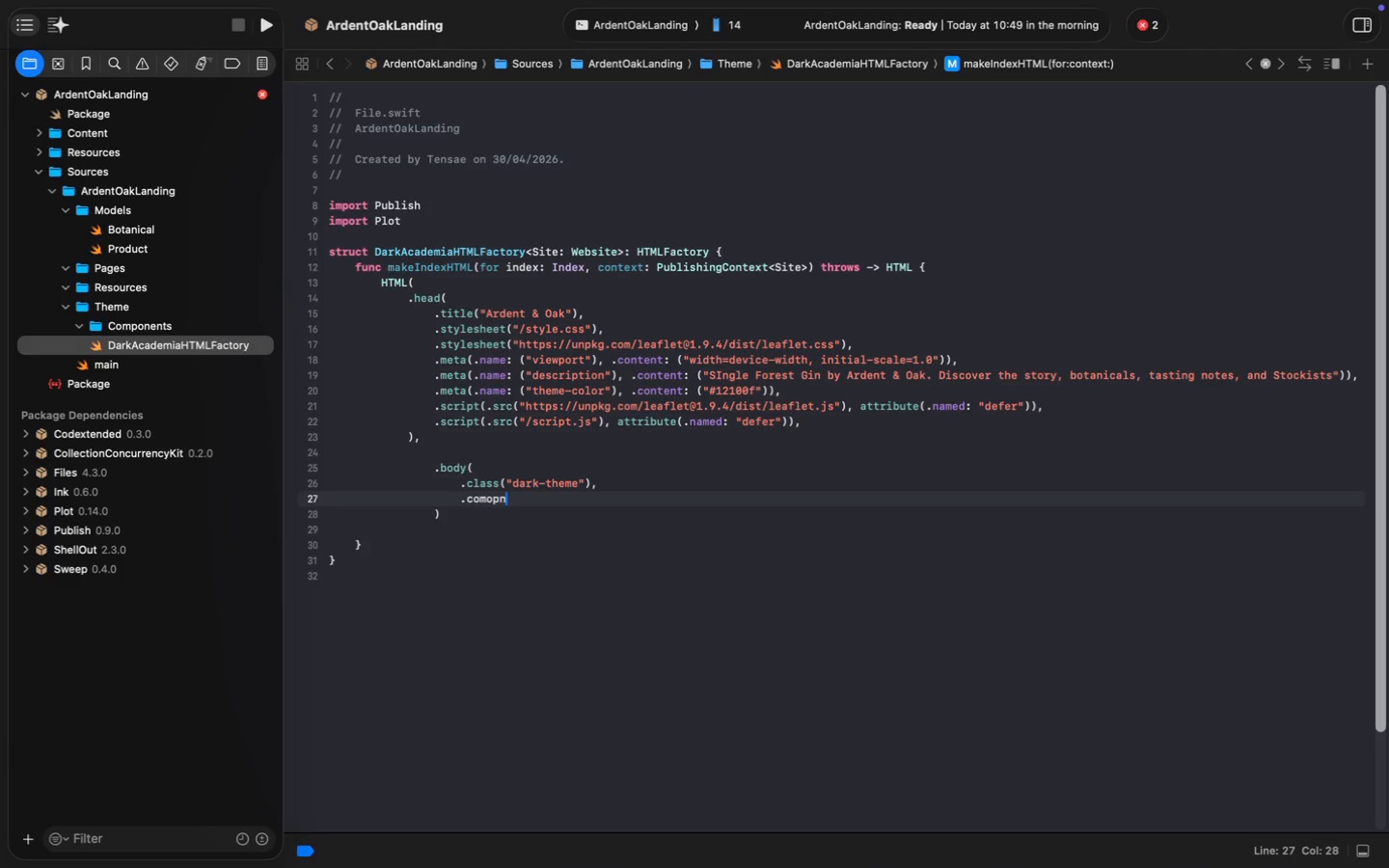 
type(.comopnetn)
key(Backspace)
key(Backspace)
key(Backspace)
key(Backspace)
key(Backspace)
key(Backspace)
type(ponent(HomePage())
 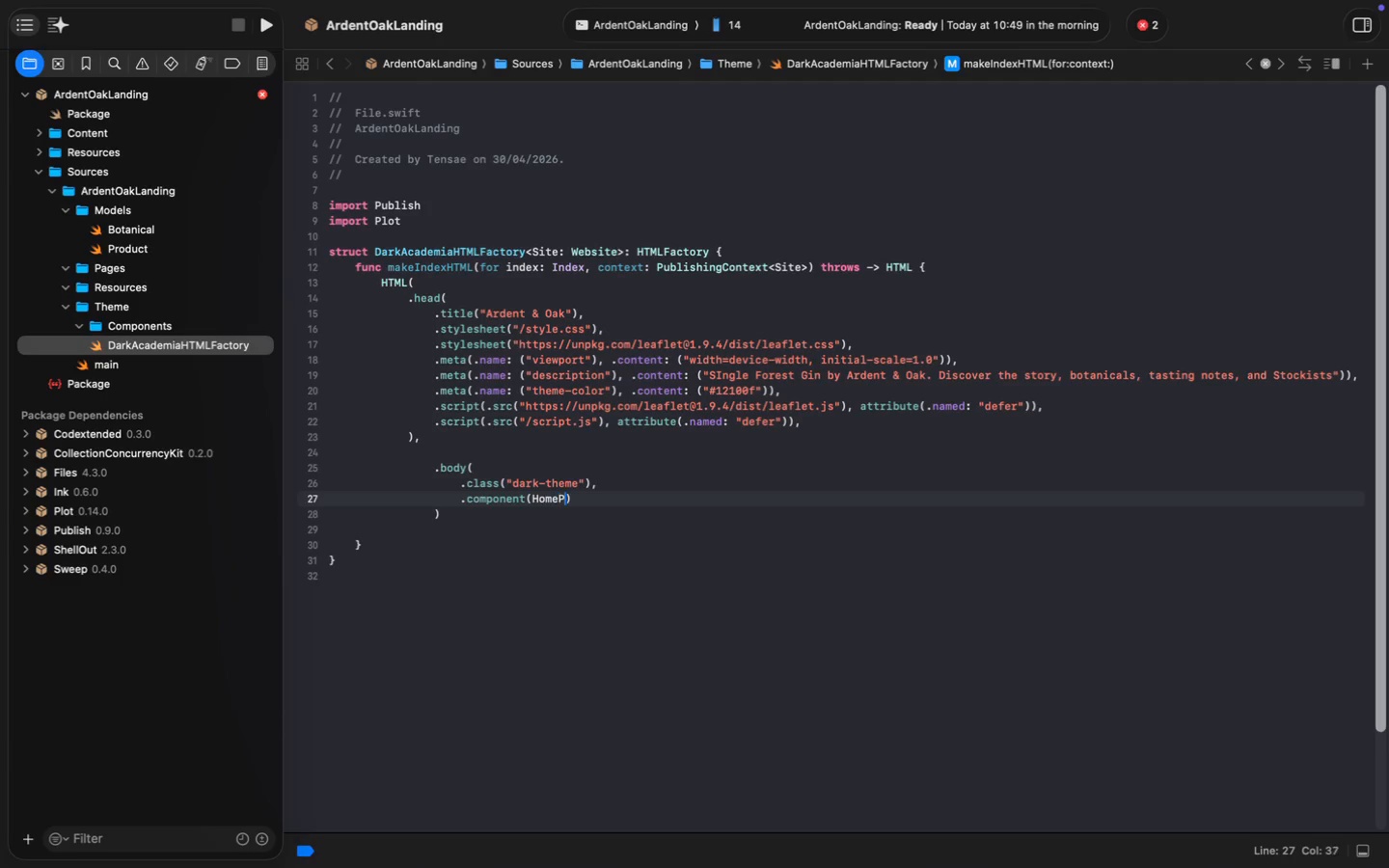 
key(Meta+S)
 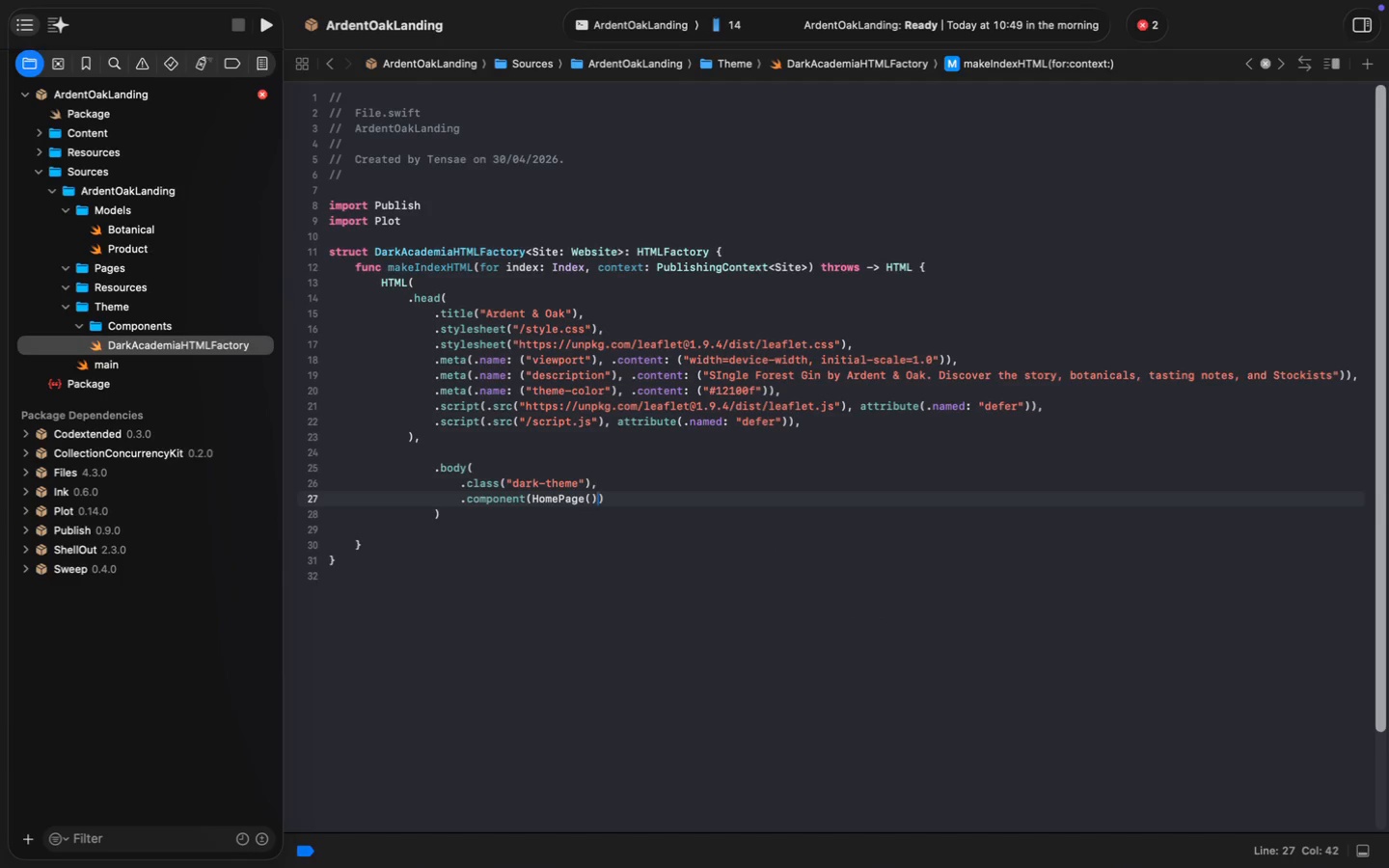 
key(Meta+S)
 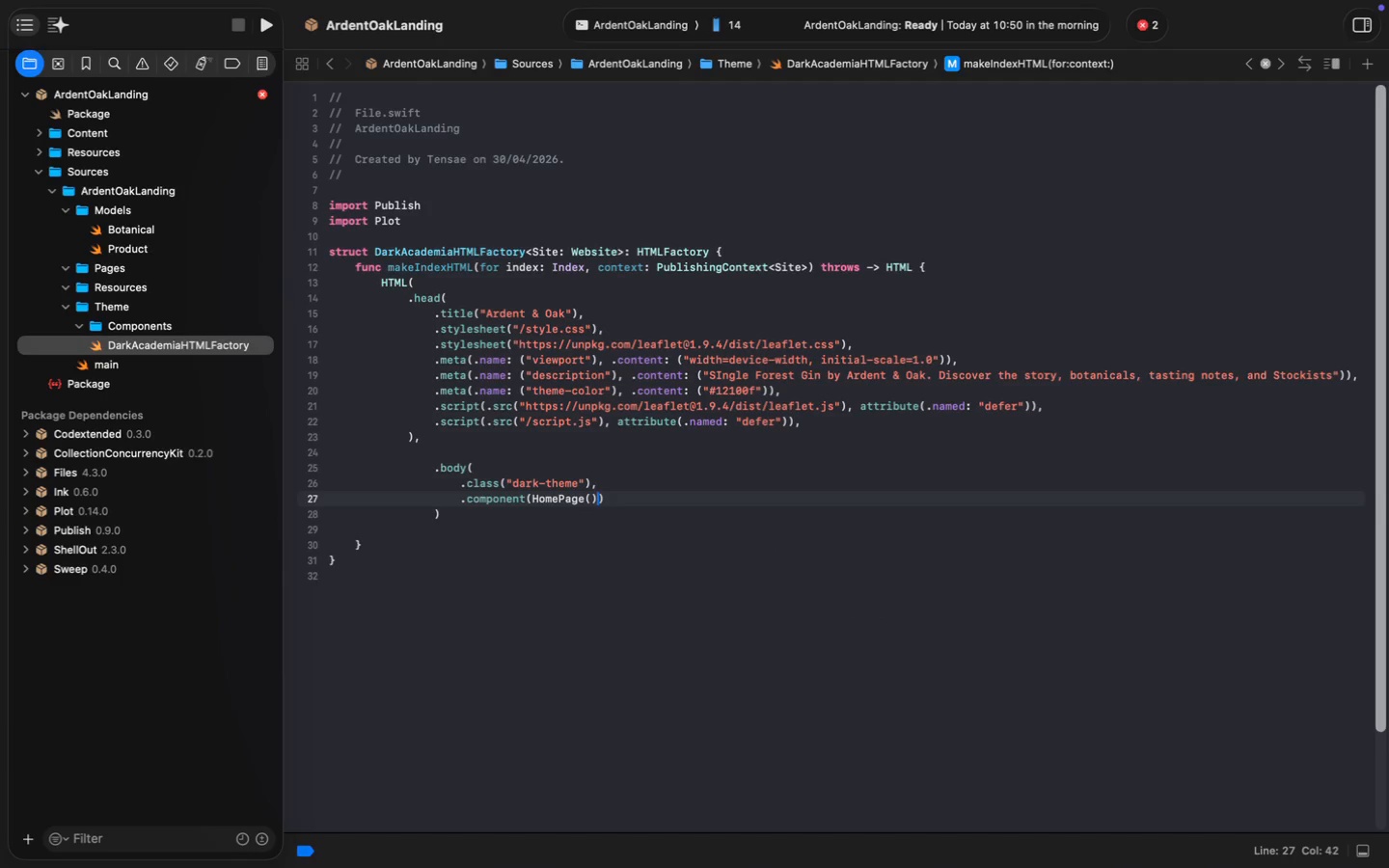 
key(Meta+S)
 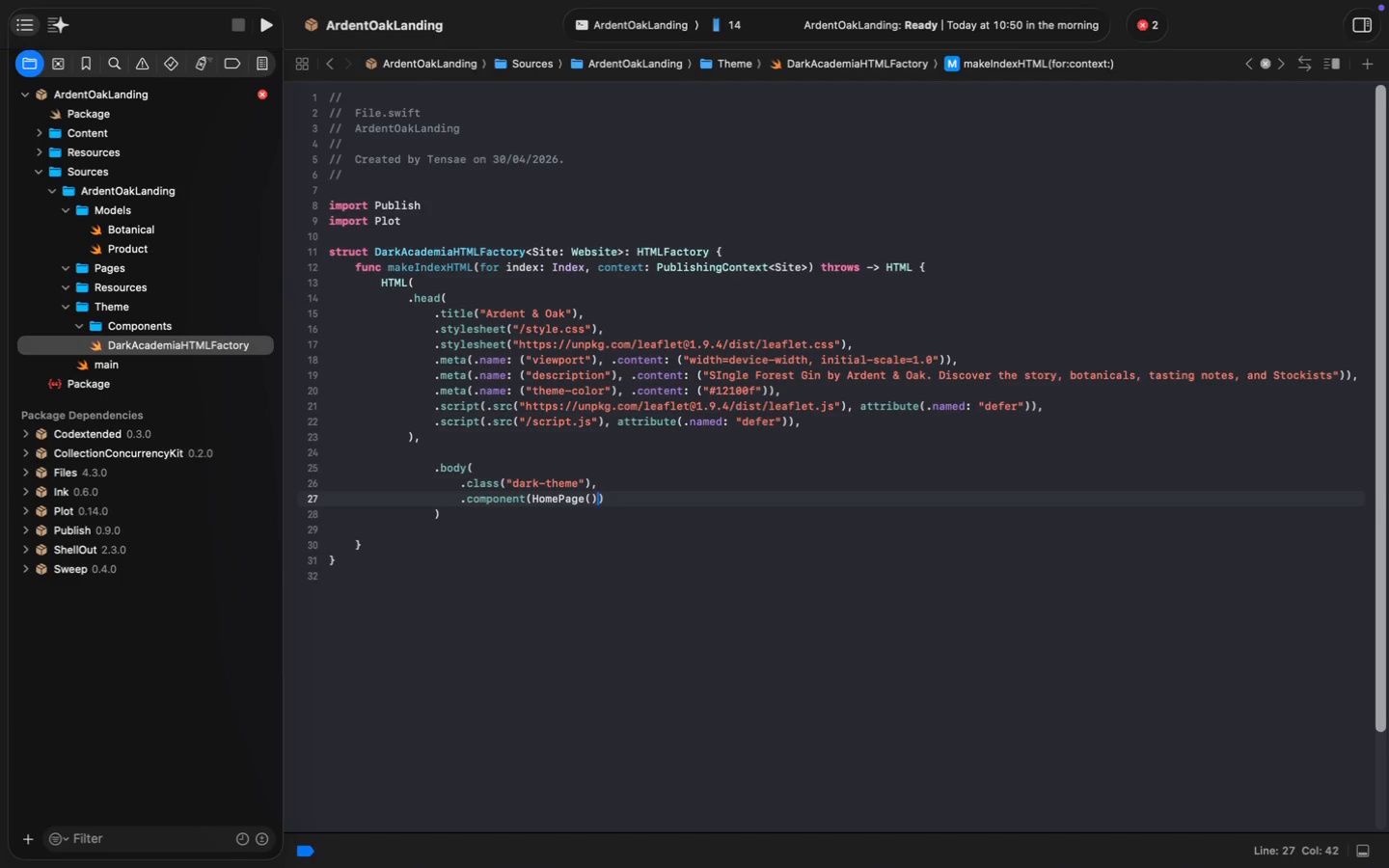 
key(Meta+S)
 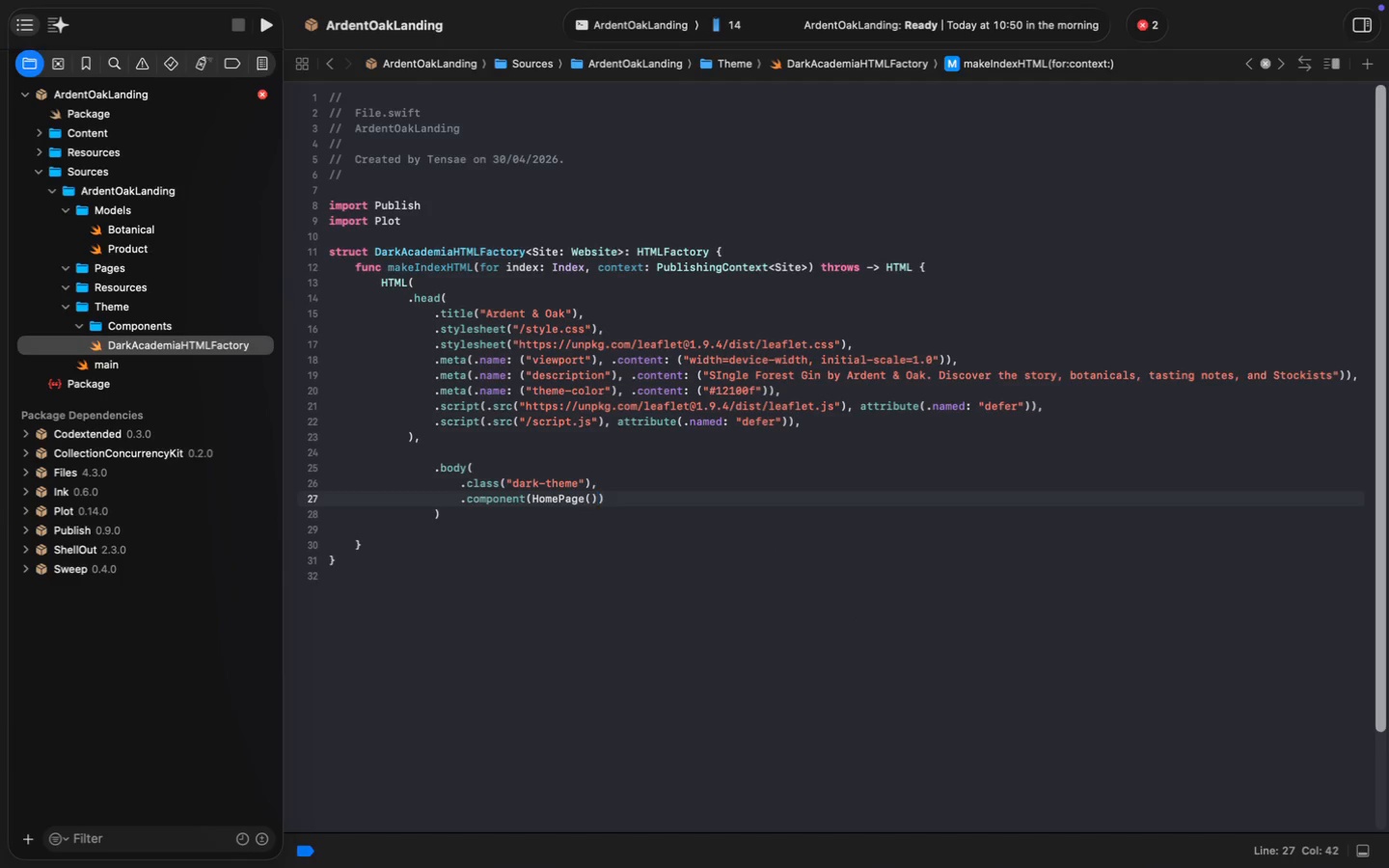 
key(ArrowDown)
 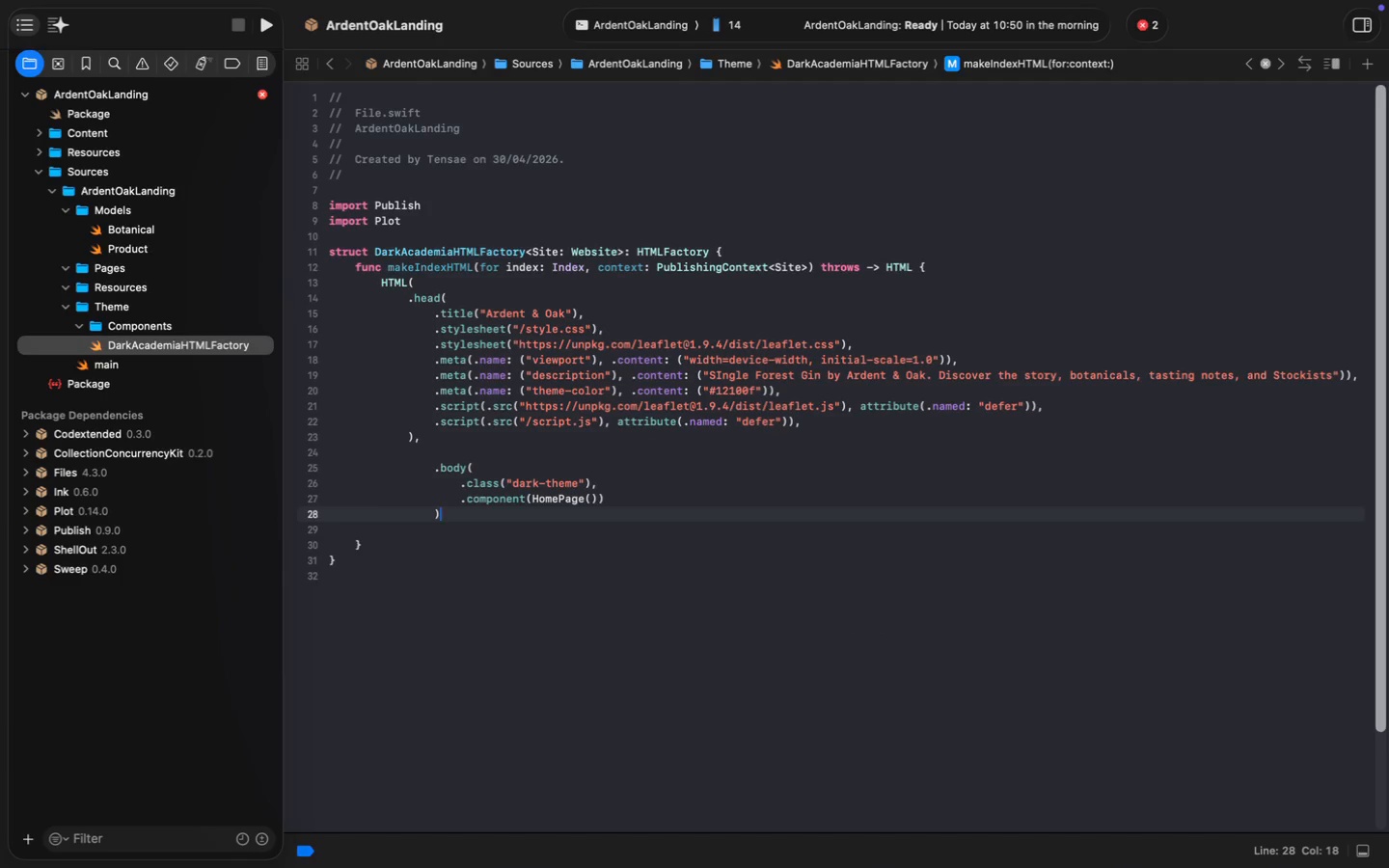 
key(ArrowDown)
 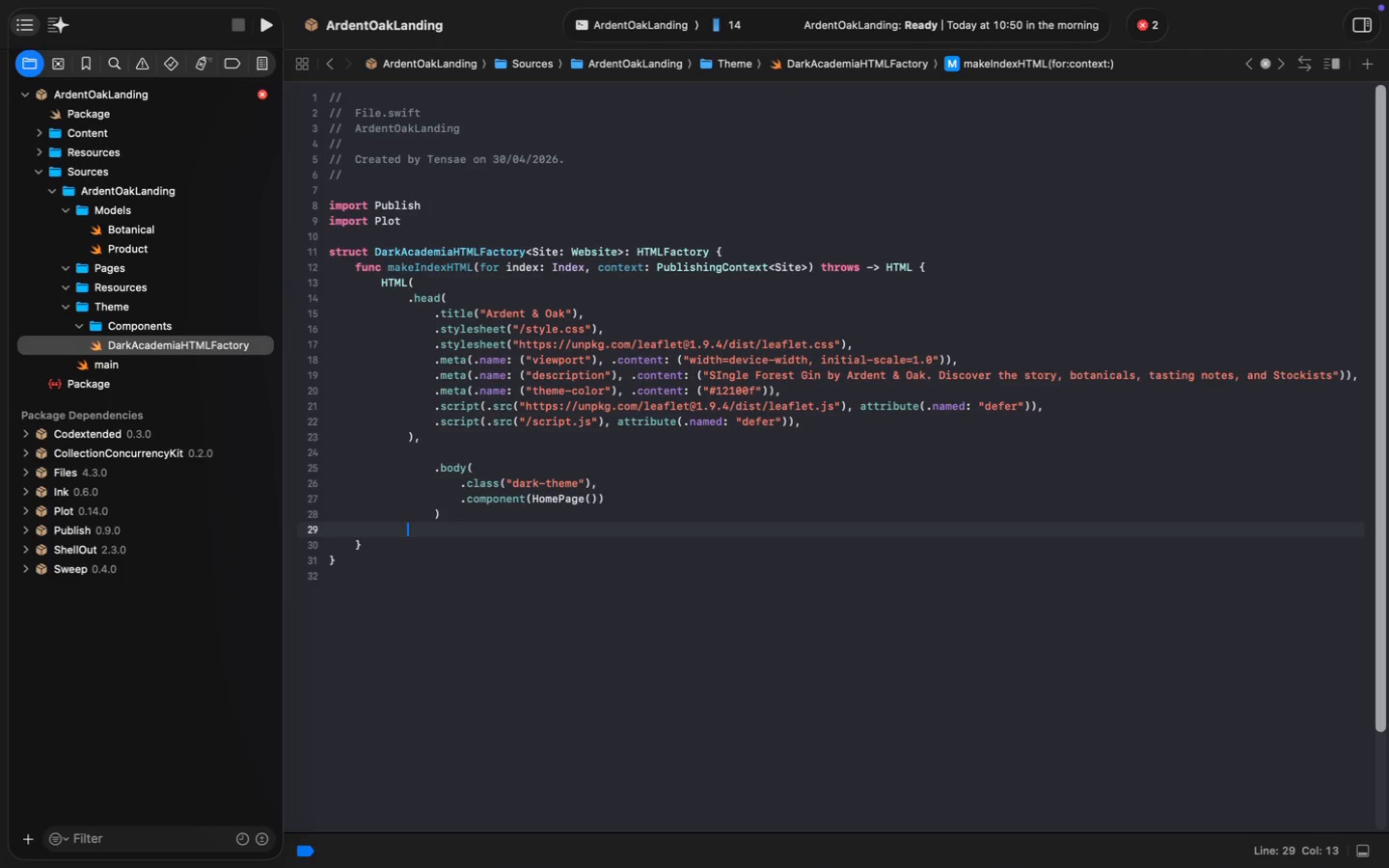 
wait(17.88)
 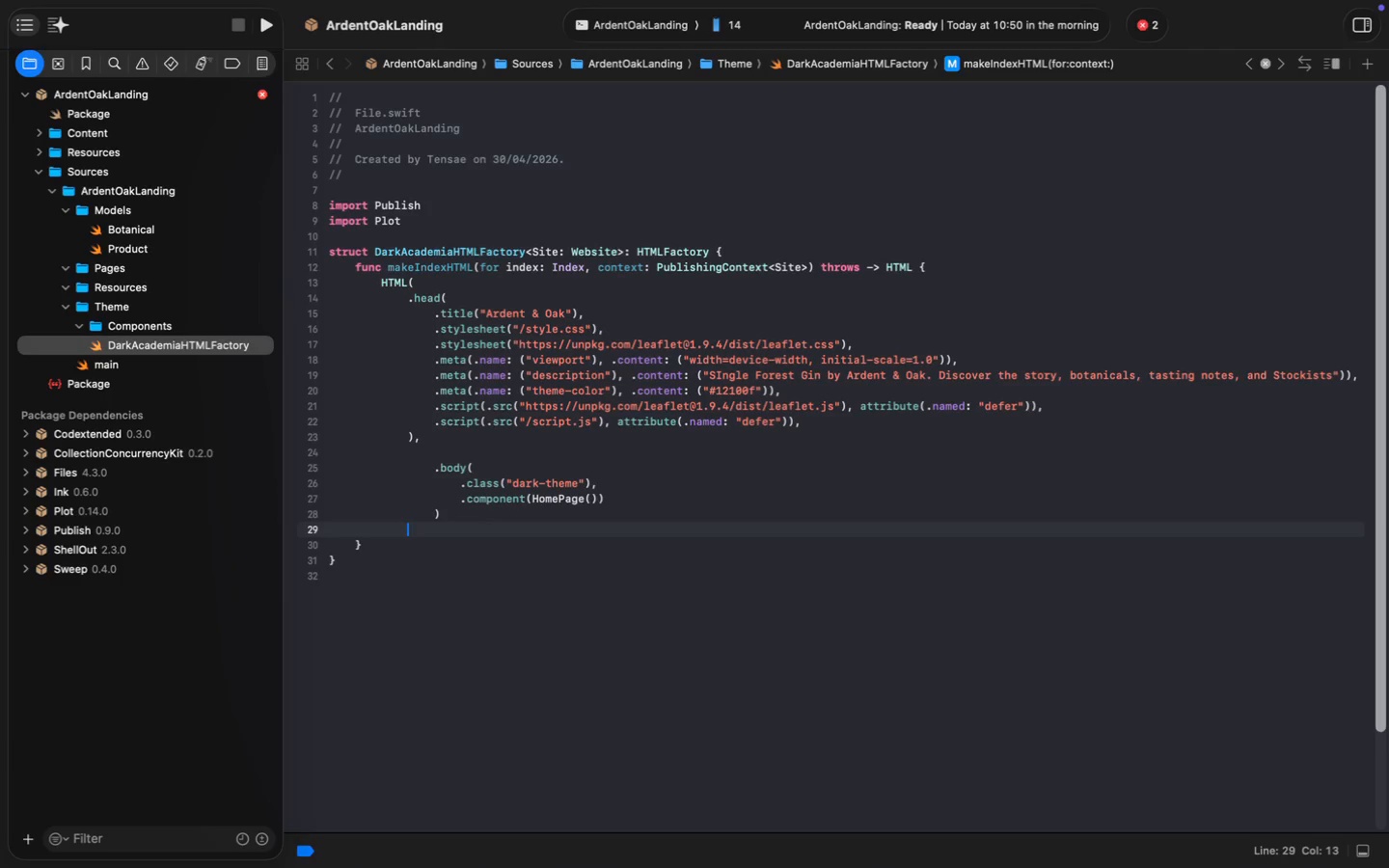 
key(Shift+0)
 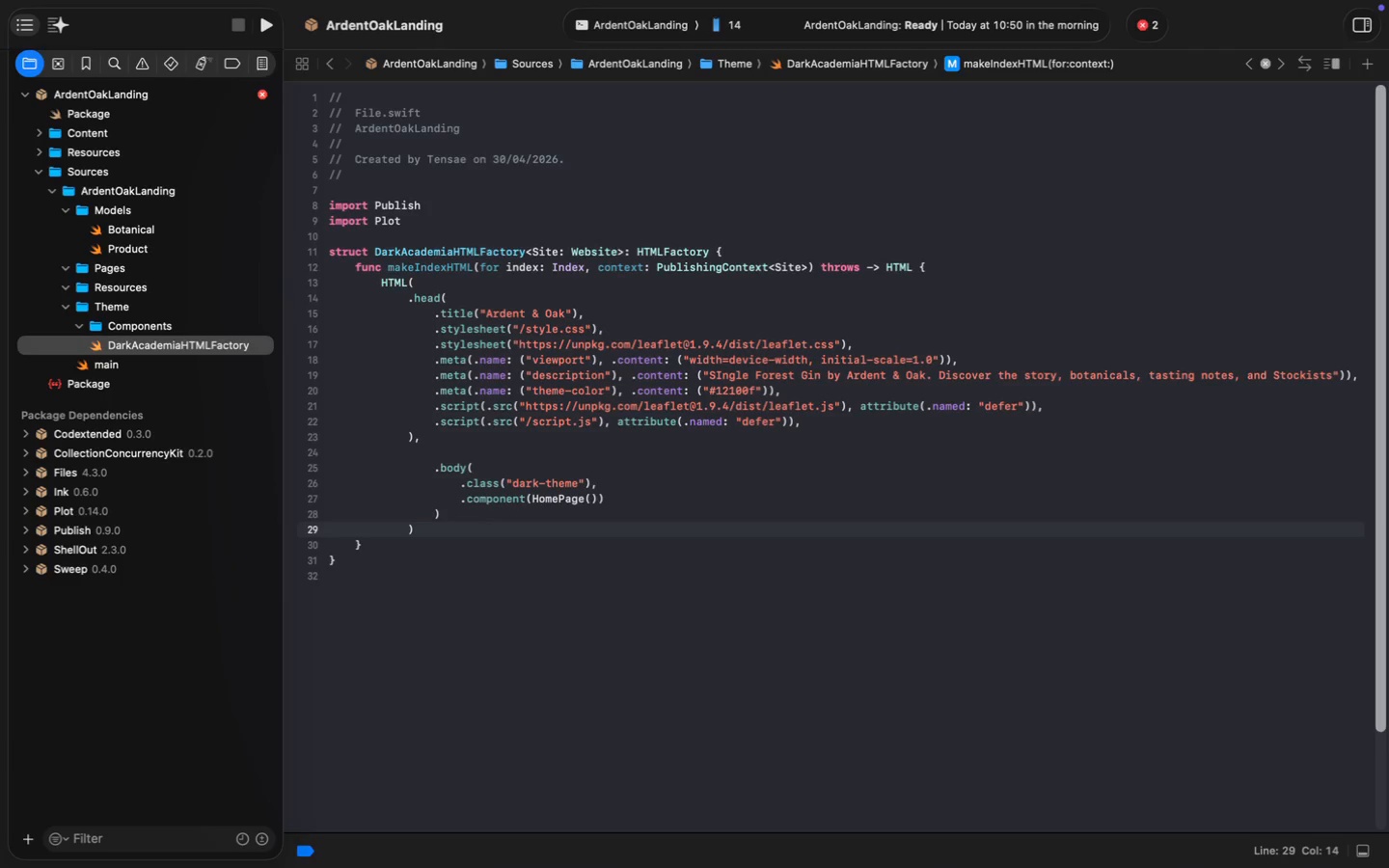 
key(ArrowLeft)
 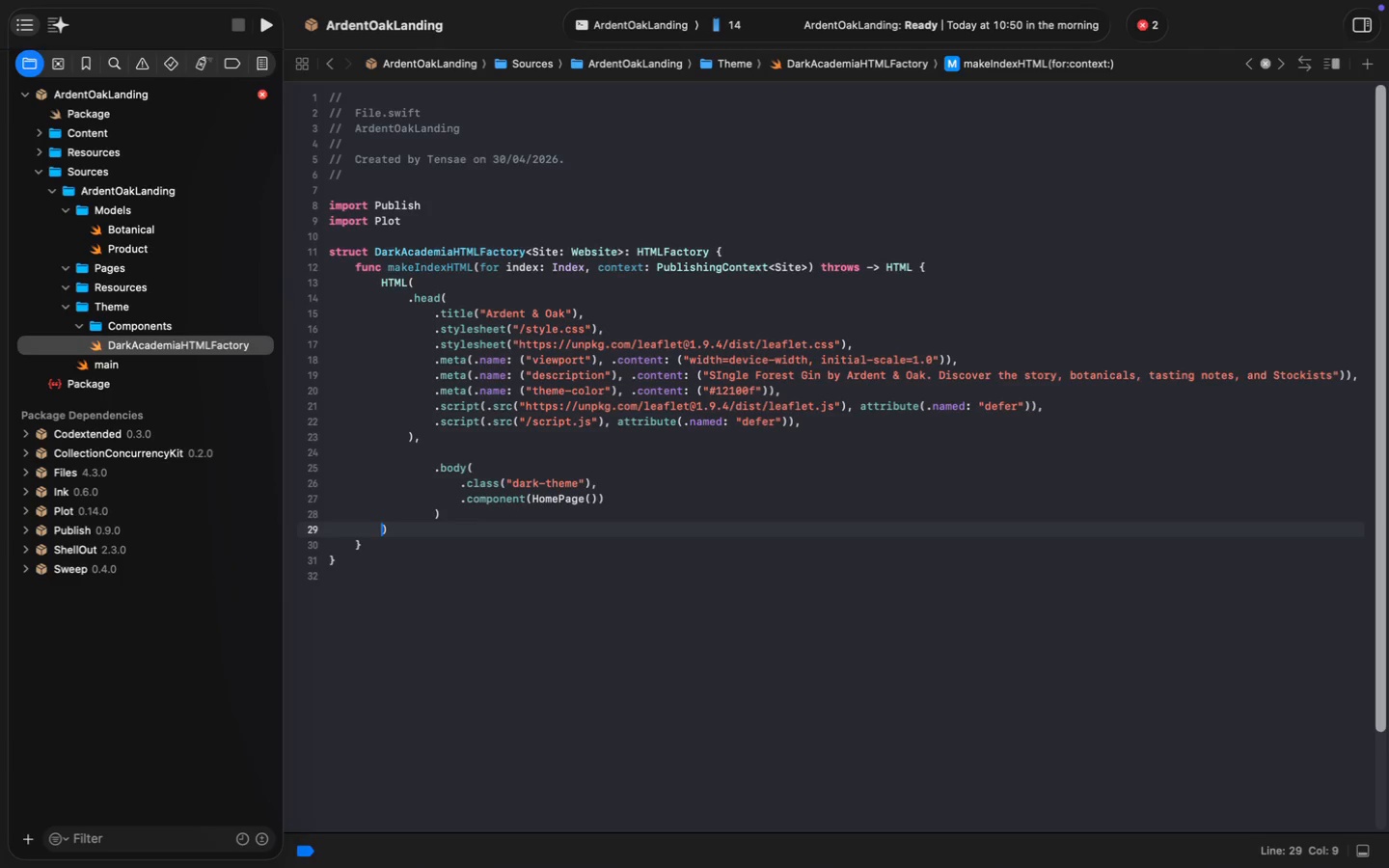 
key(Backspace)
 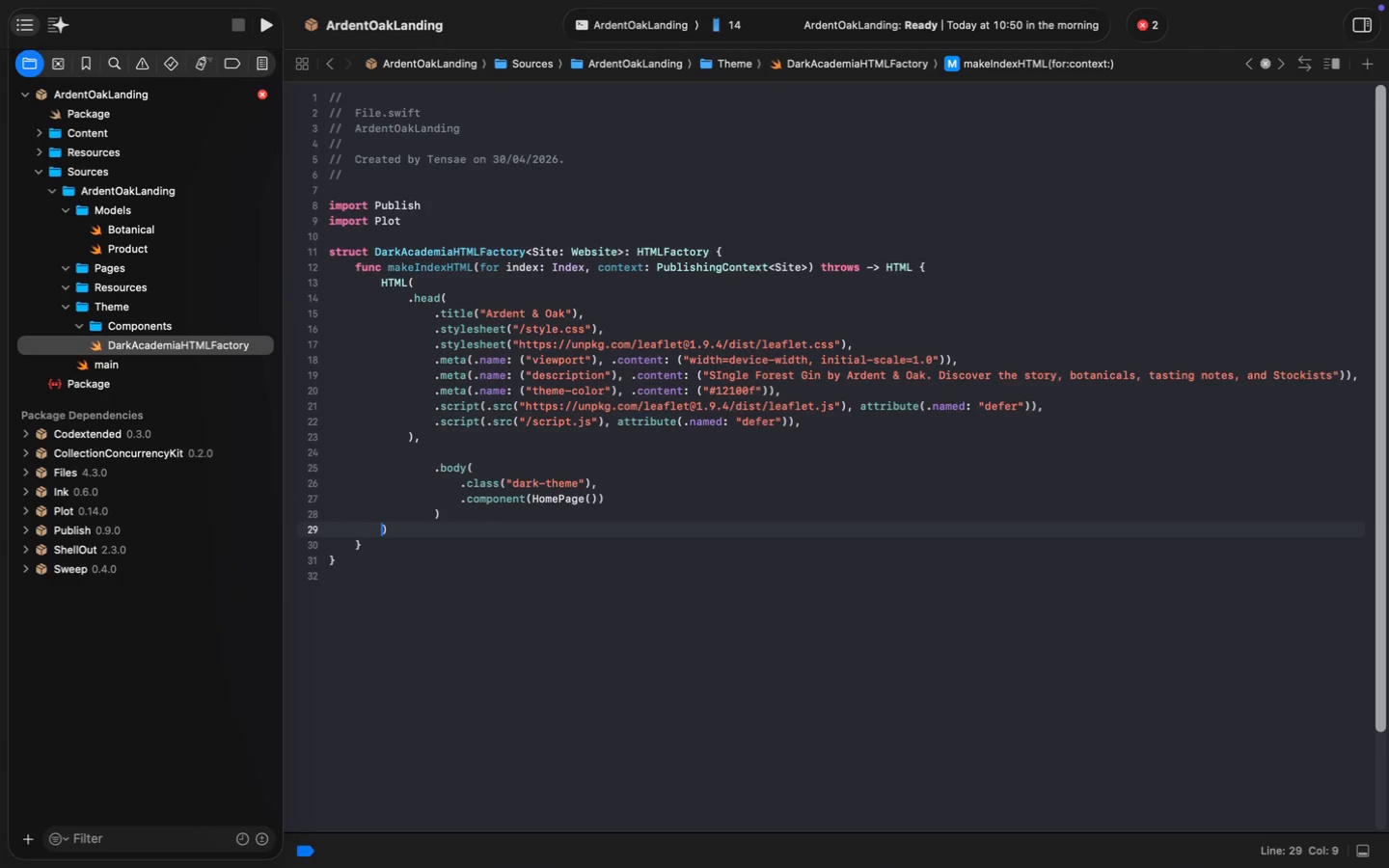 
key(ArrowUp)
 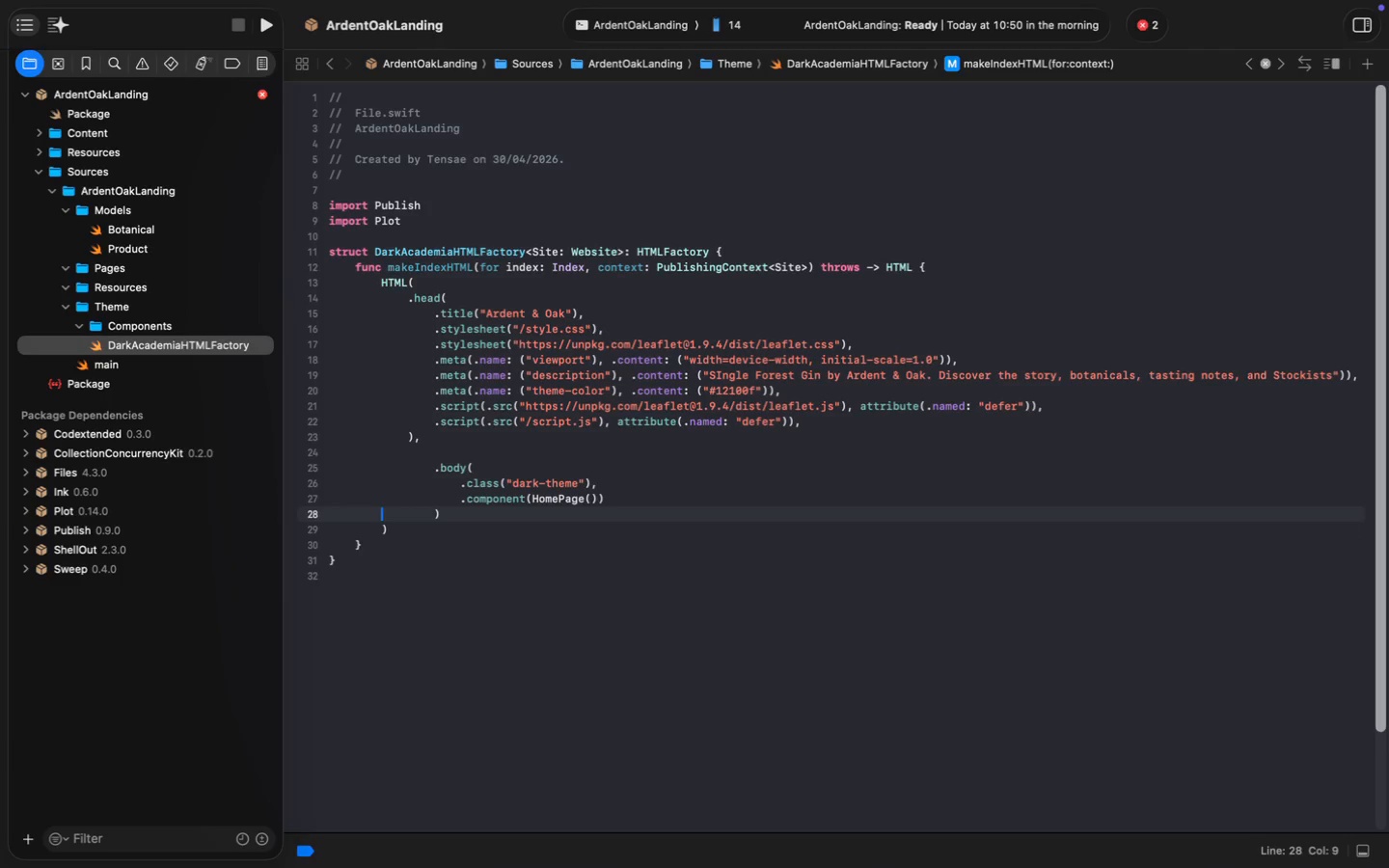 
key(ArrowRight)
 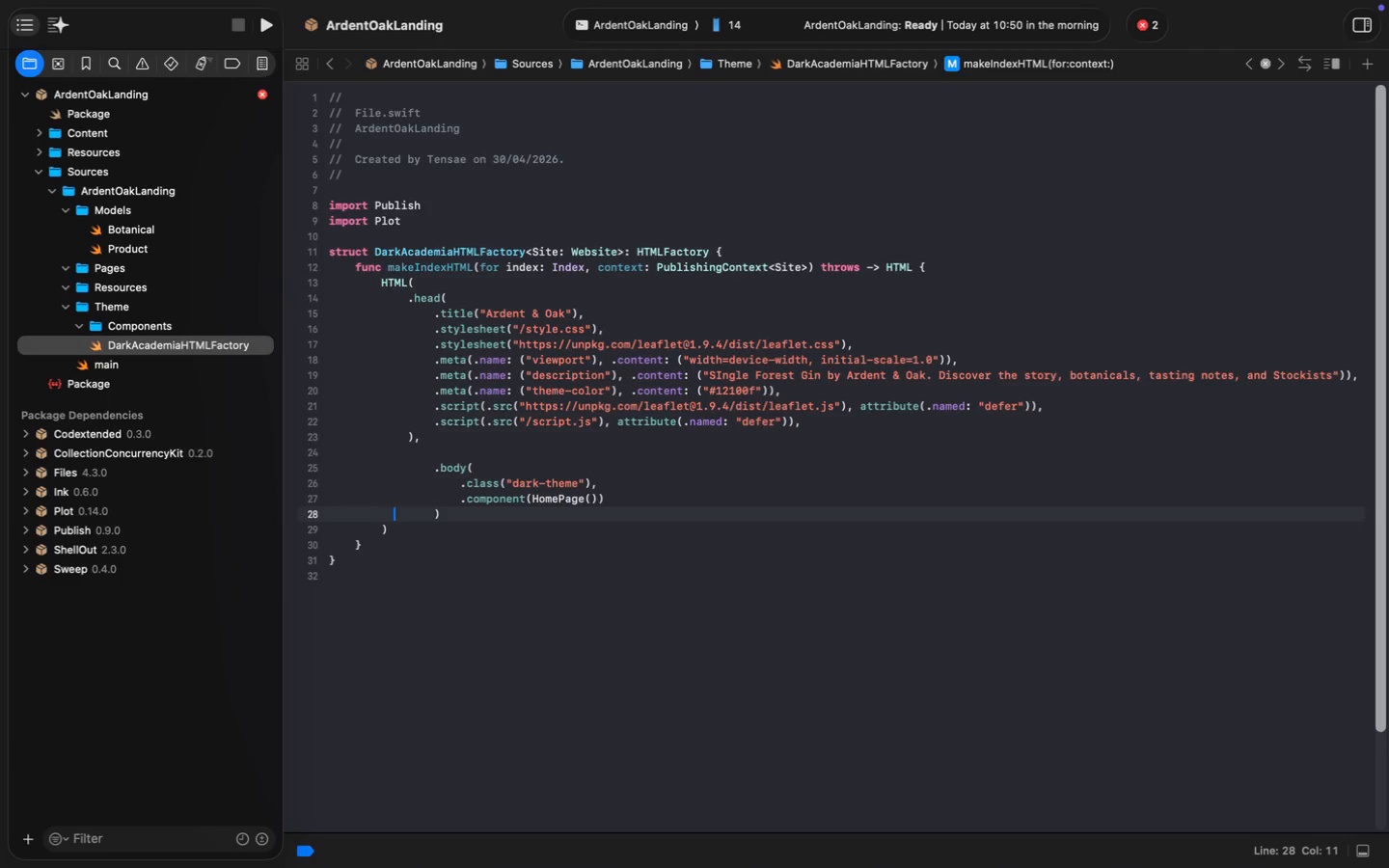 
key(ArrowRight)
 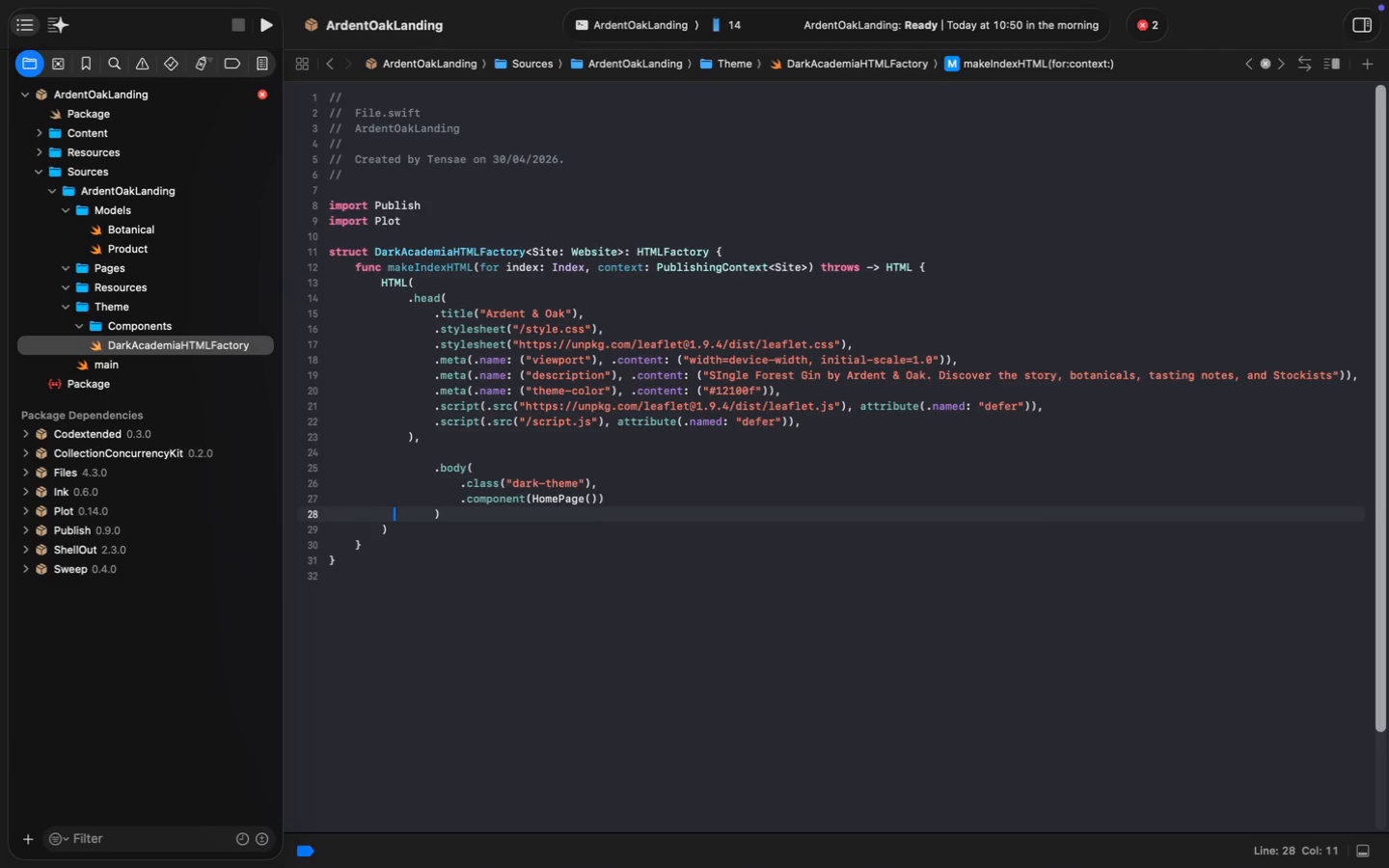 
key(ArrowRight)
 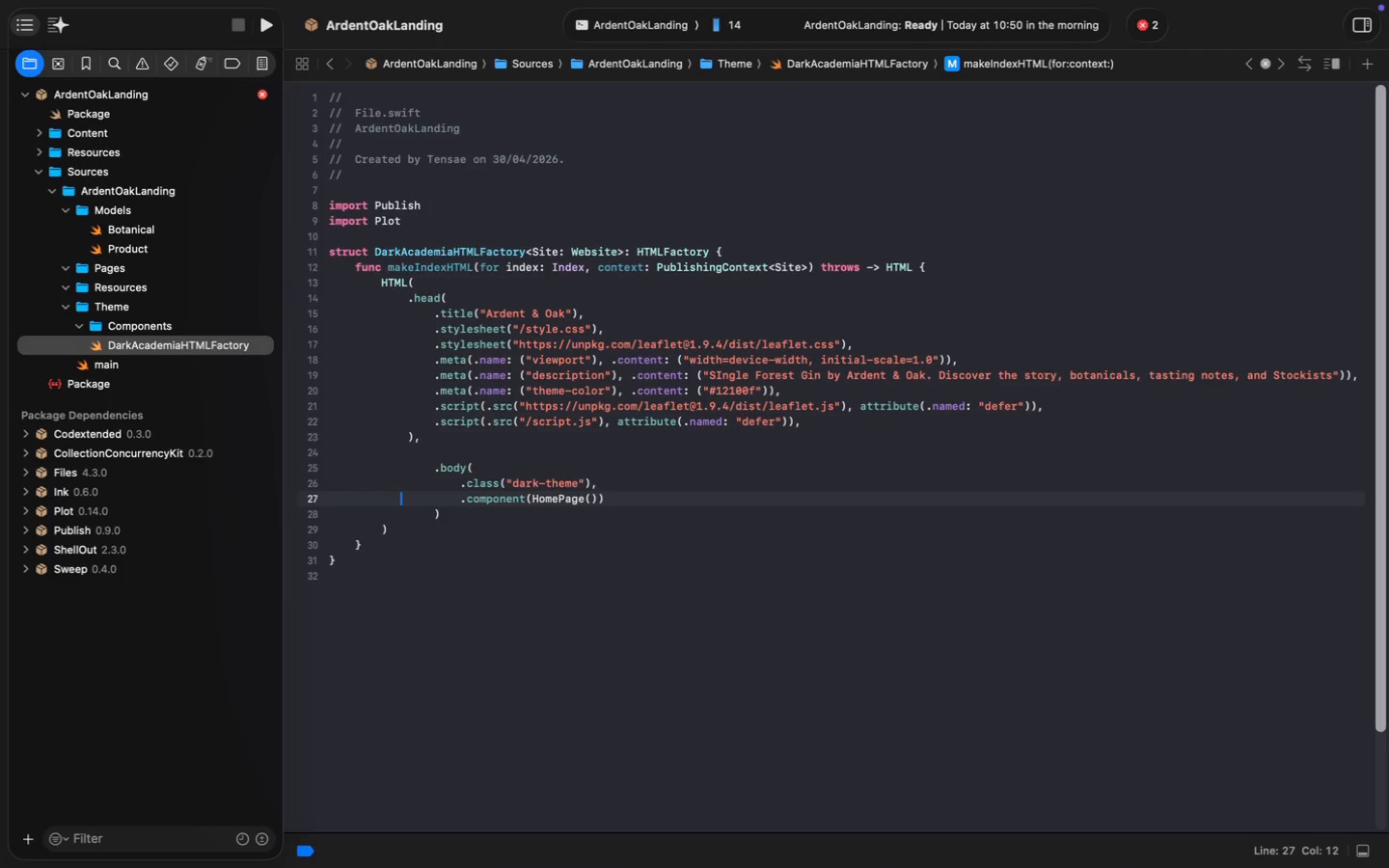 
key(ArrowUp)
 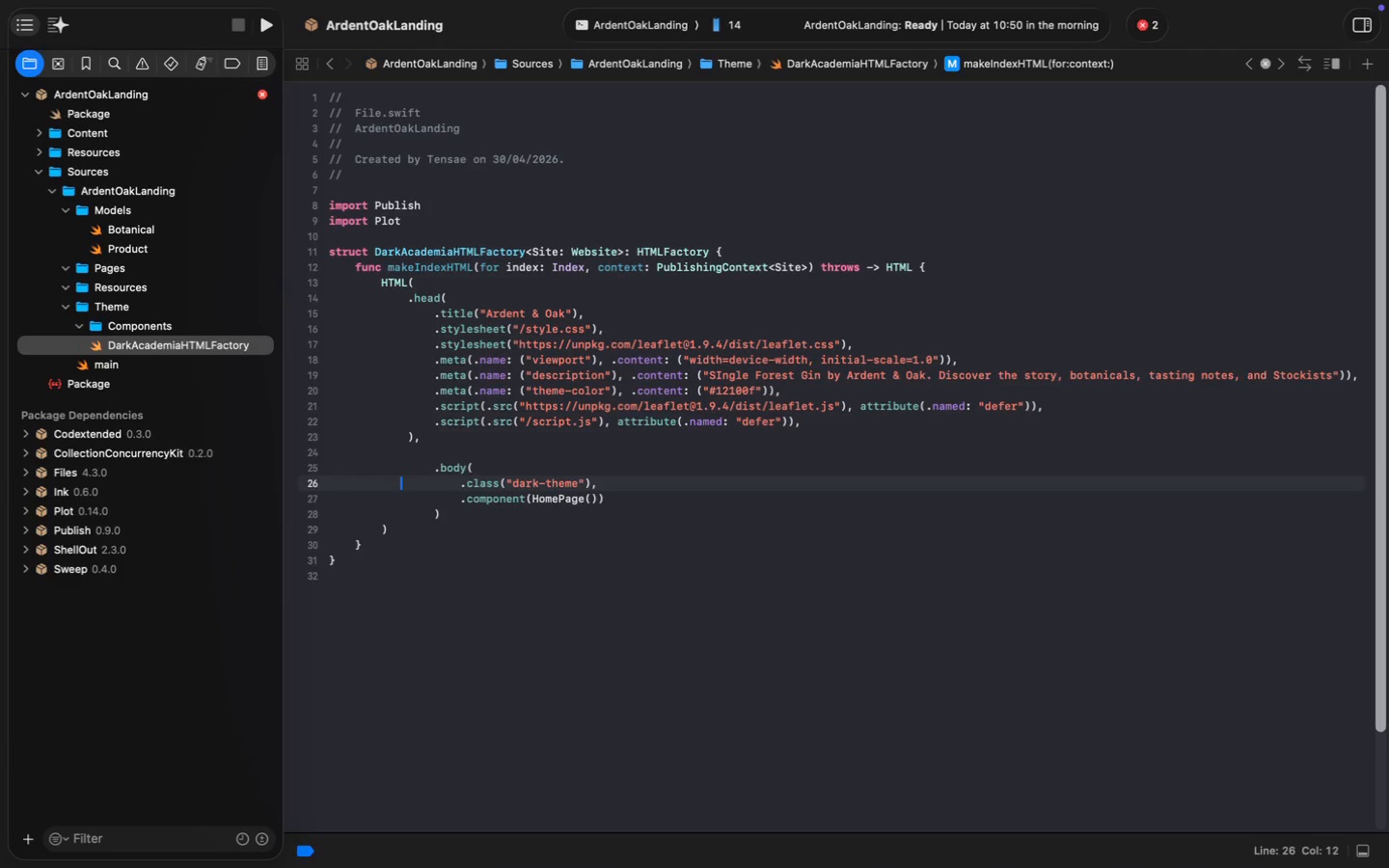 
key(ArrowUp)
 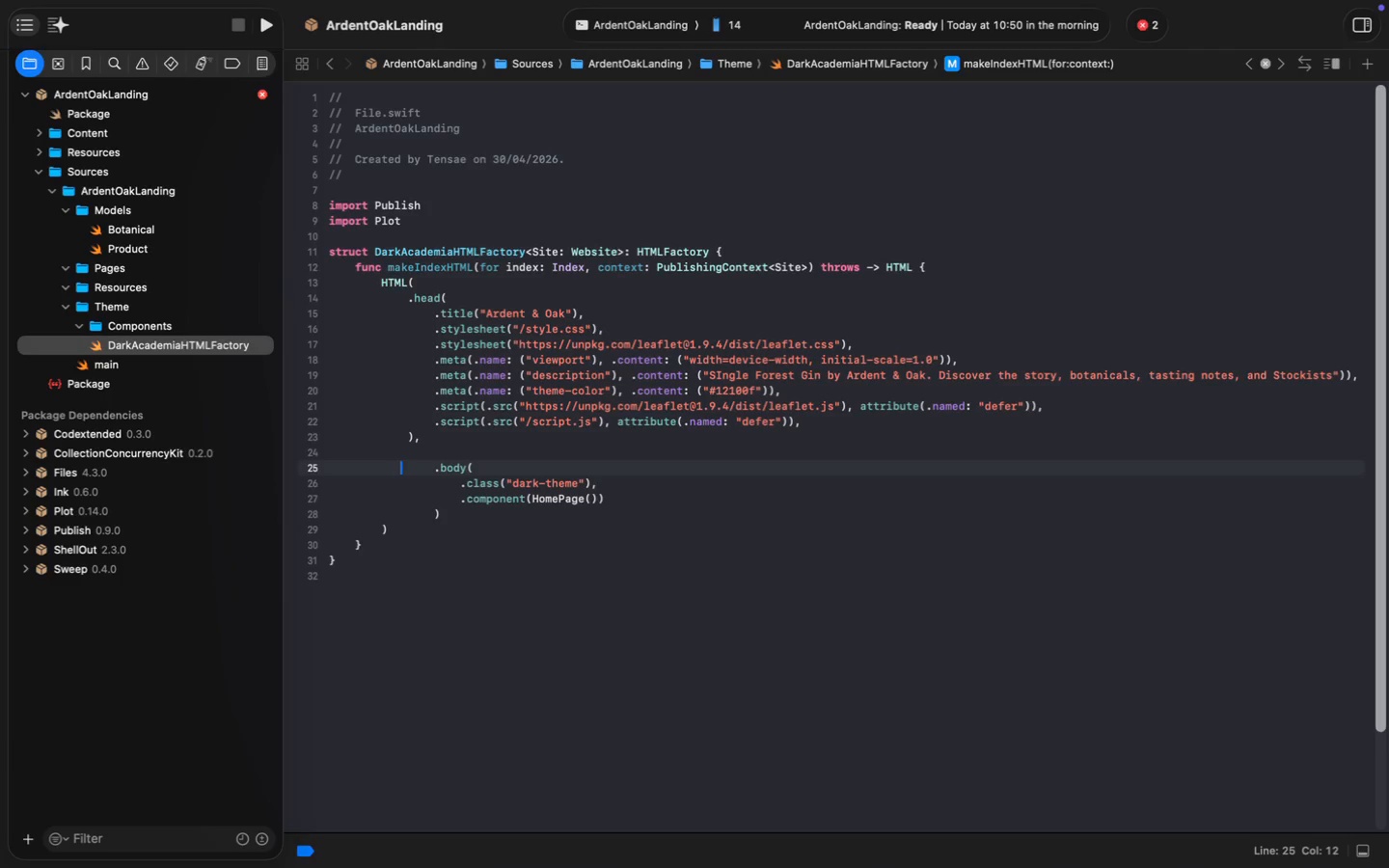 
key(ArrowUp)
 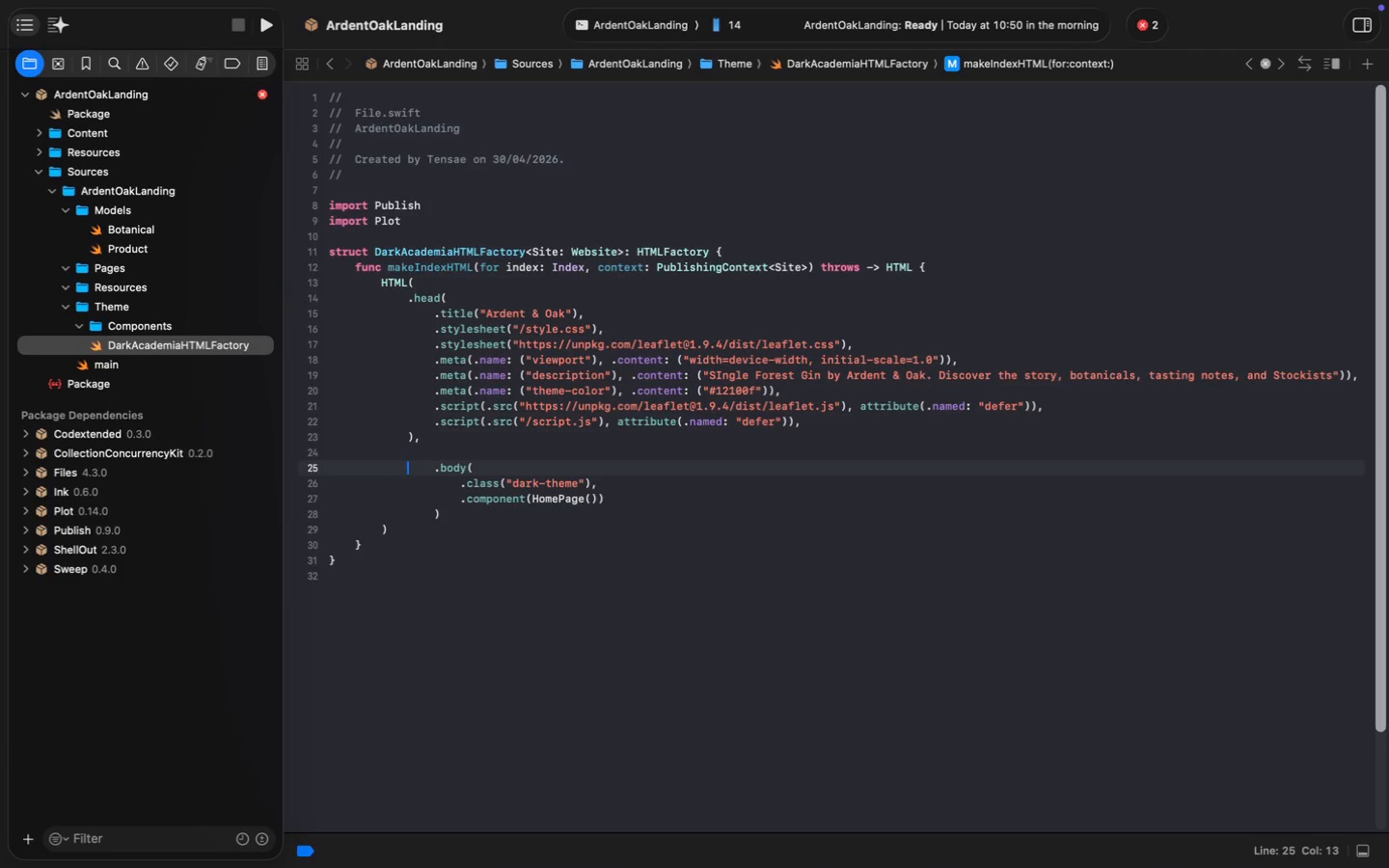 
key(ArrowRight)
 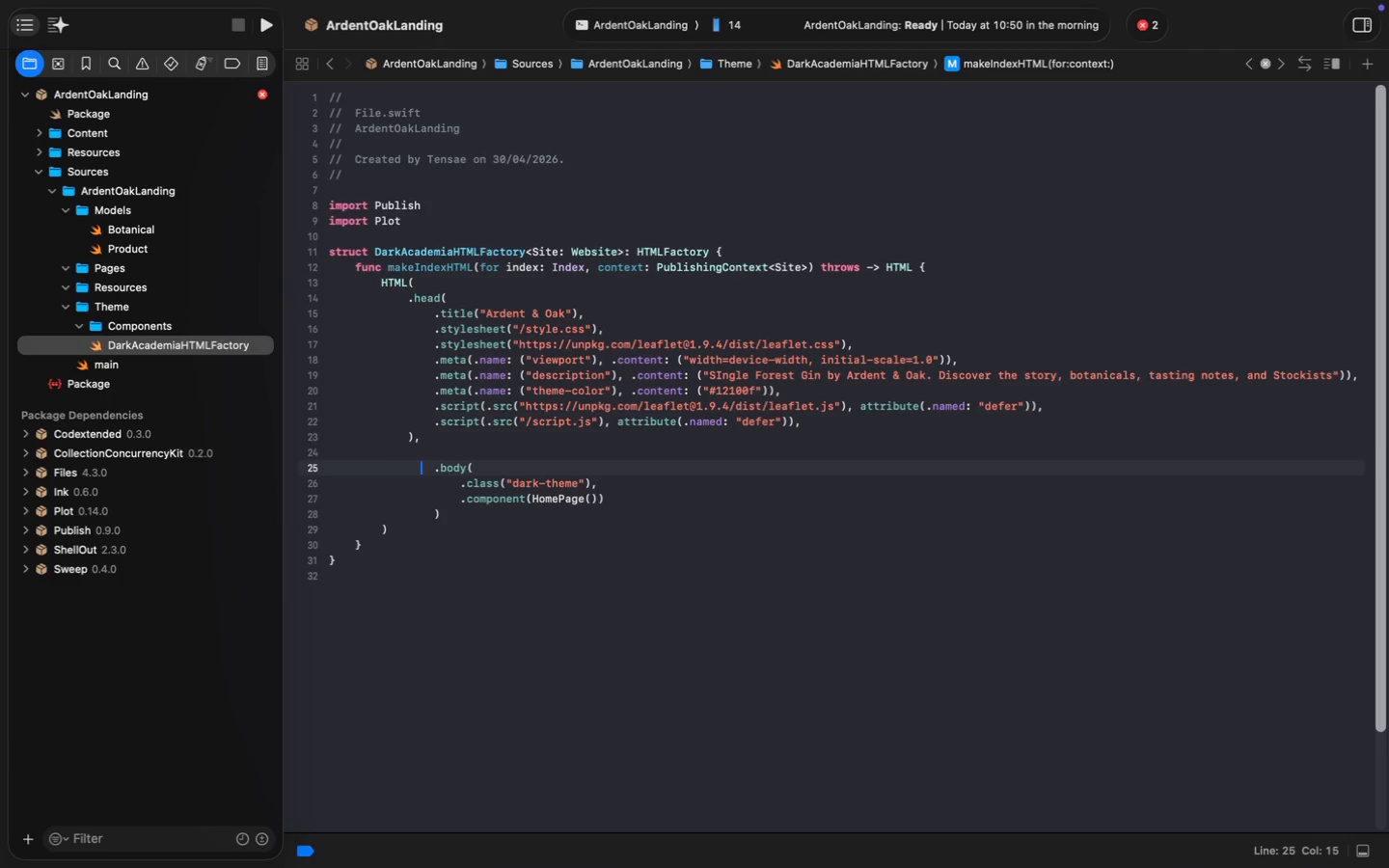 
key(ArrowRight)
 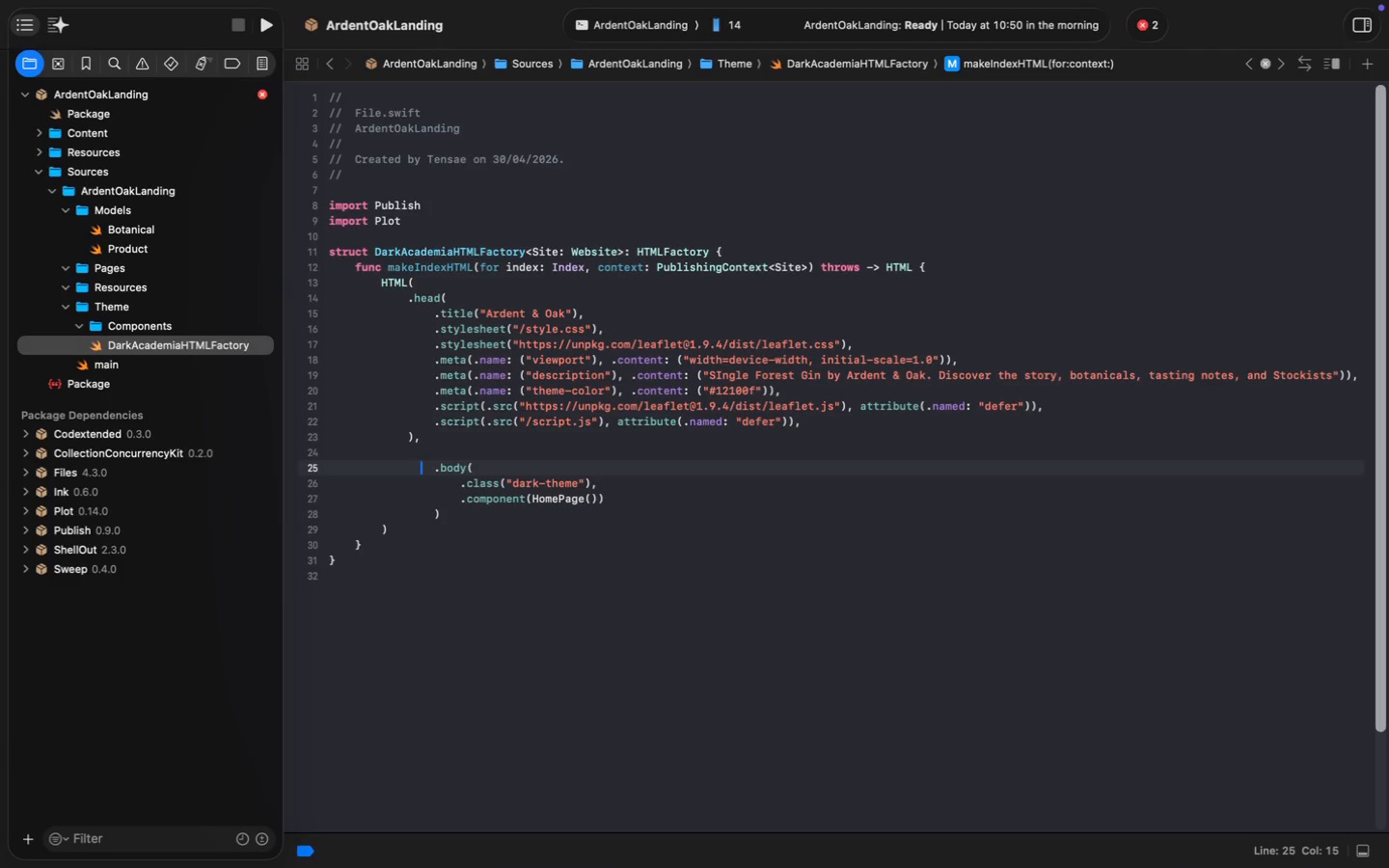 
key(ArrowRight)
 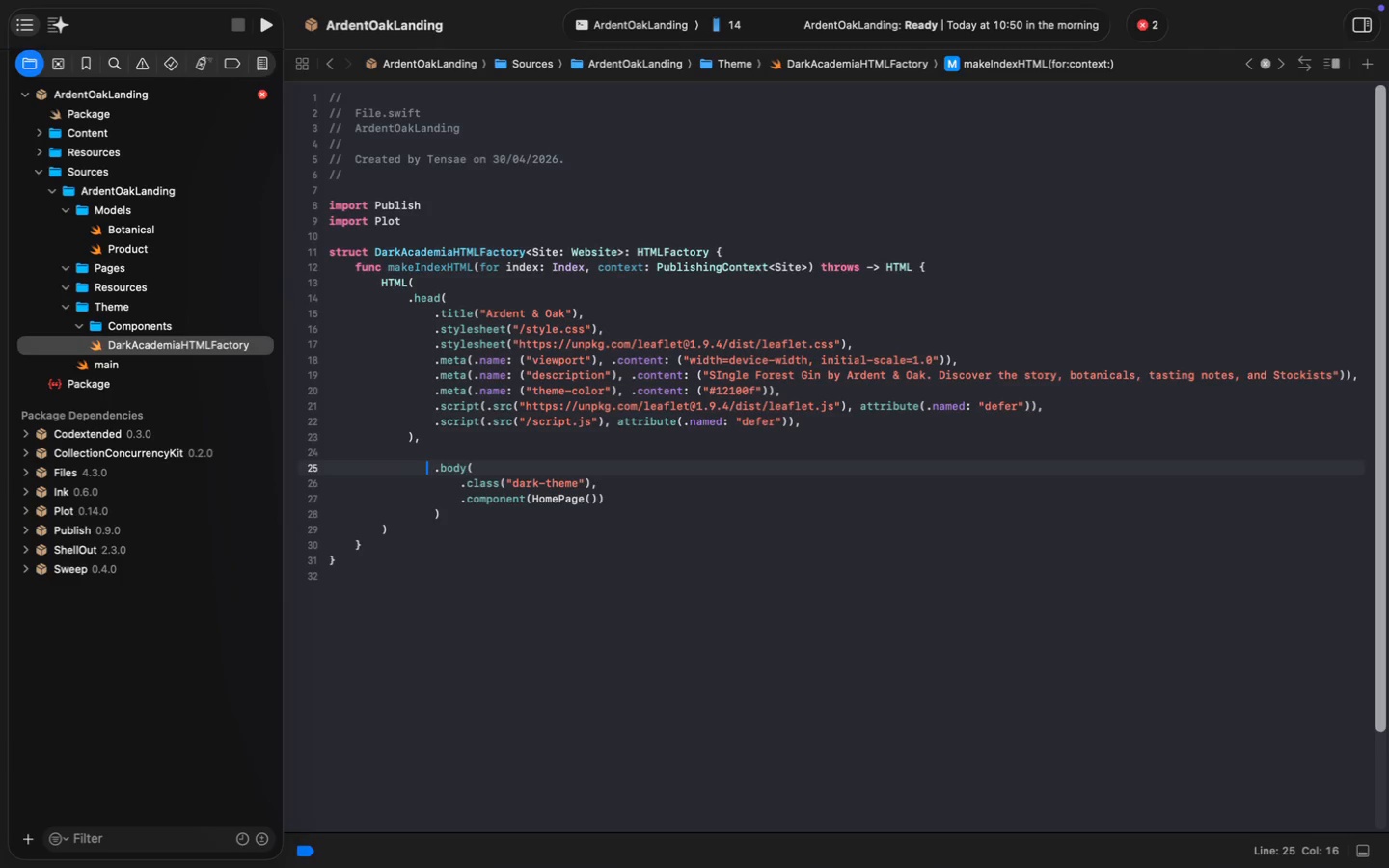 
key(ArrowRight)
 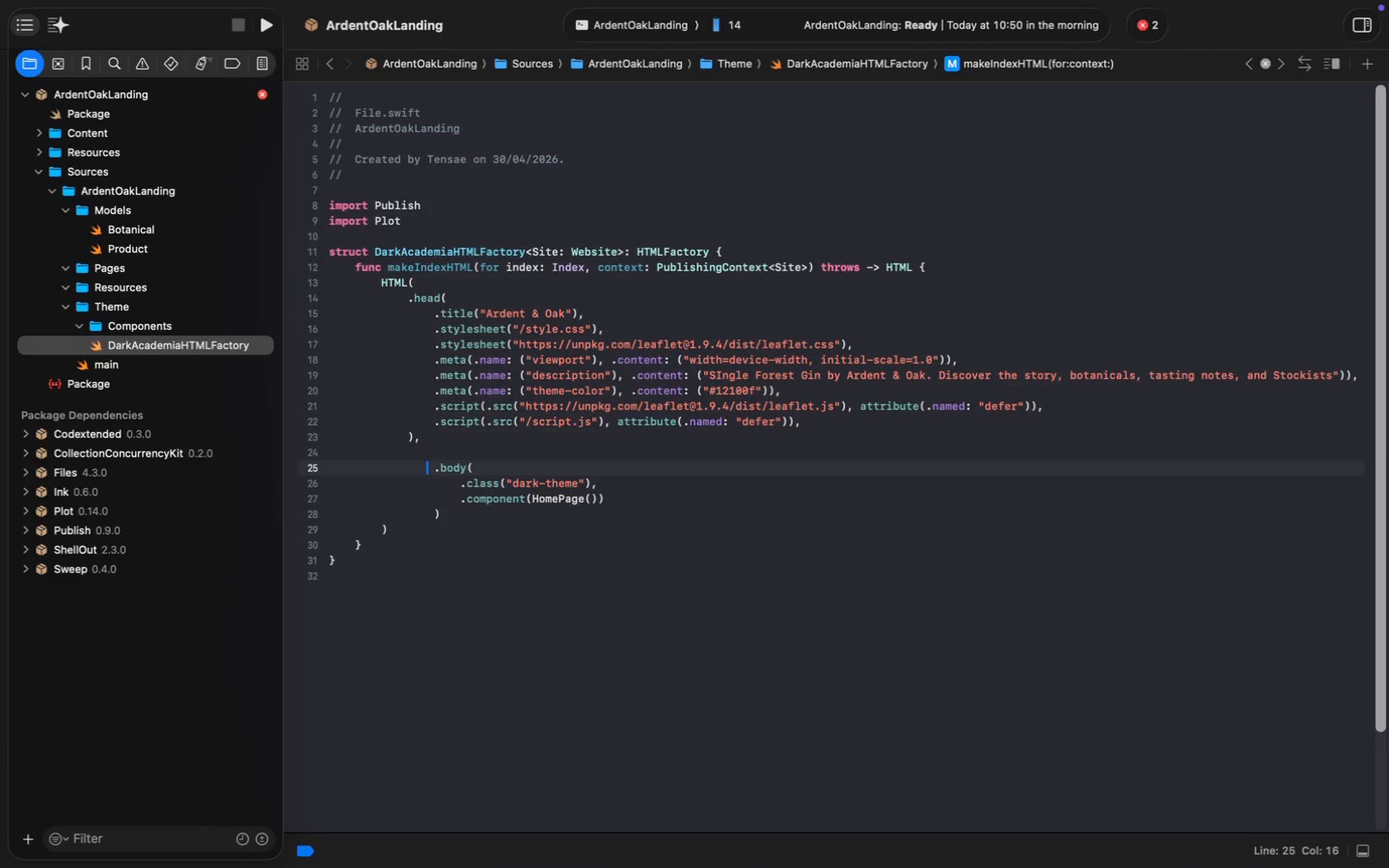 
key(ArrowRight)
 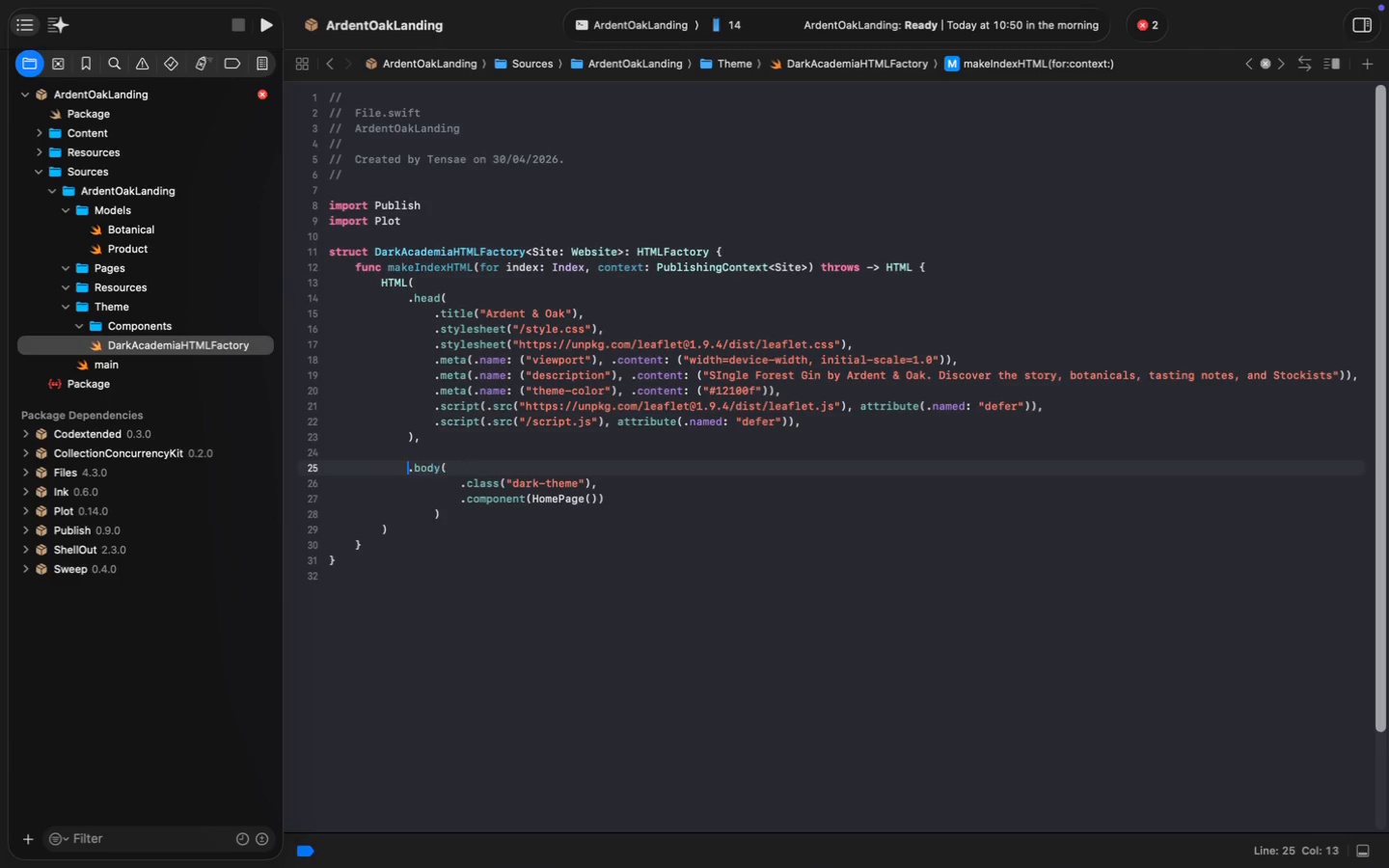 
key(Backspace)
 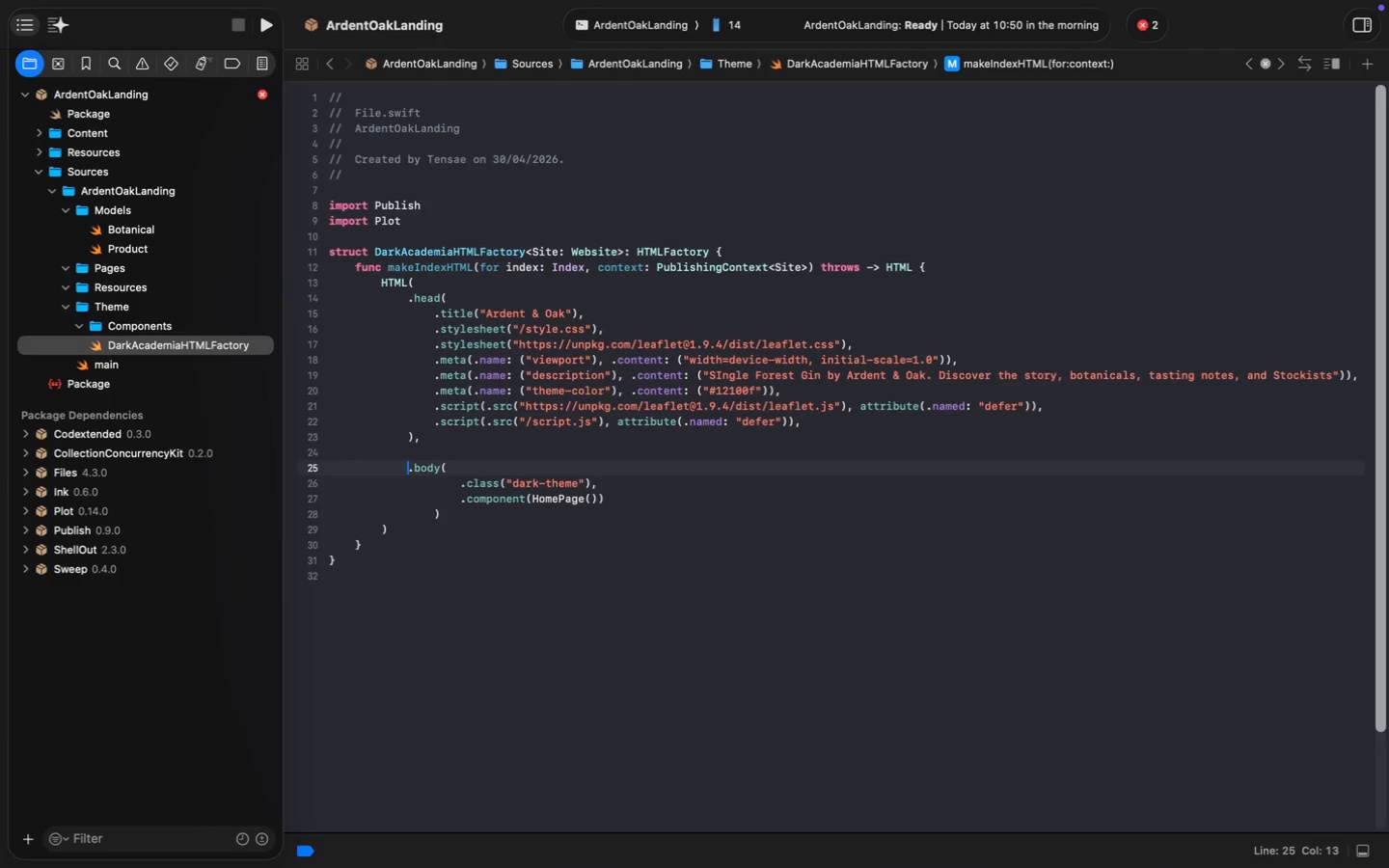 
key(ArrowDown)
 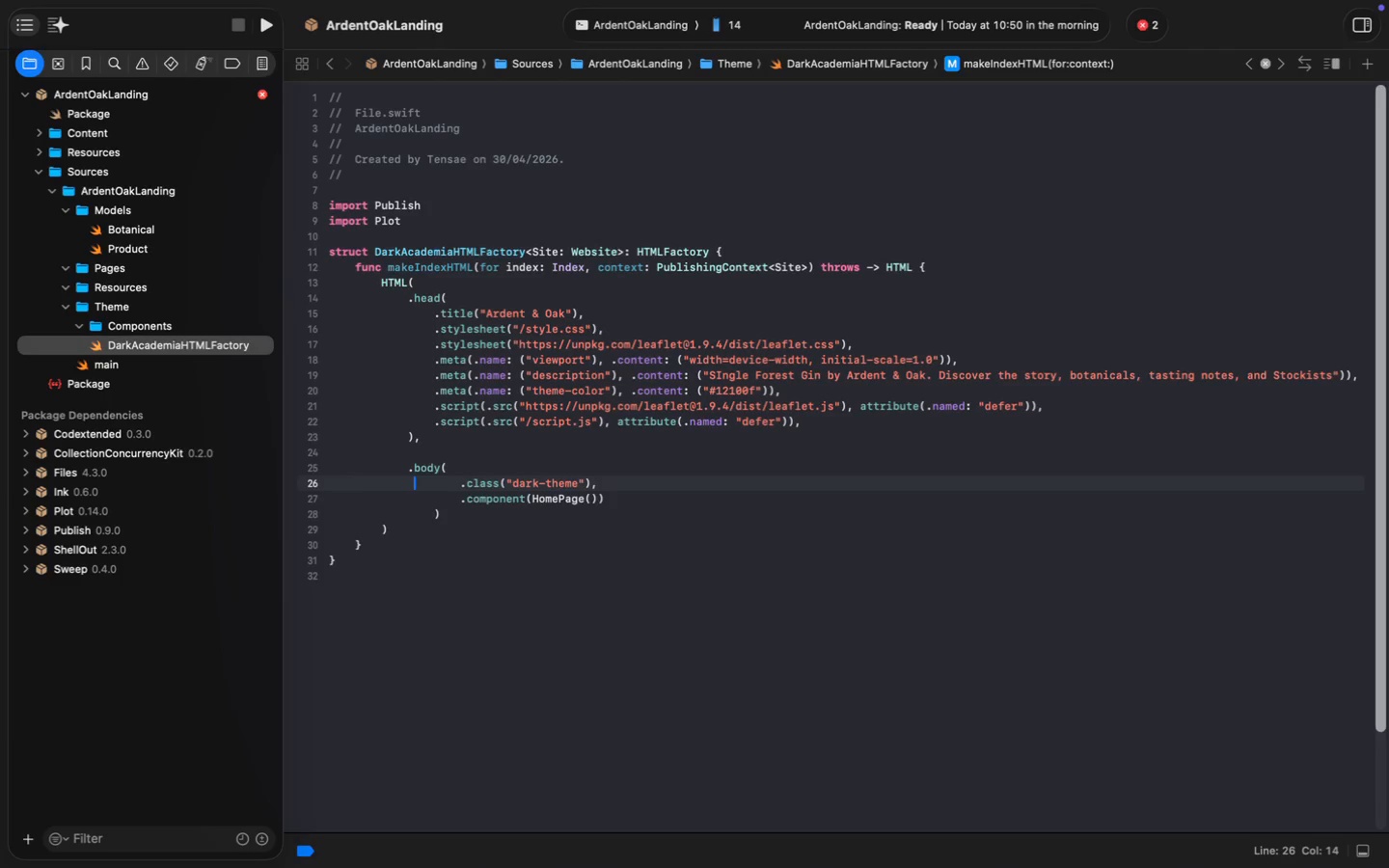 
key(ArrowRight)
 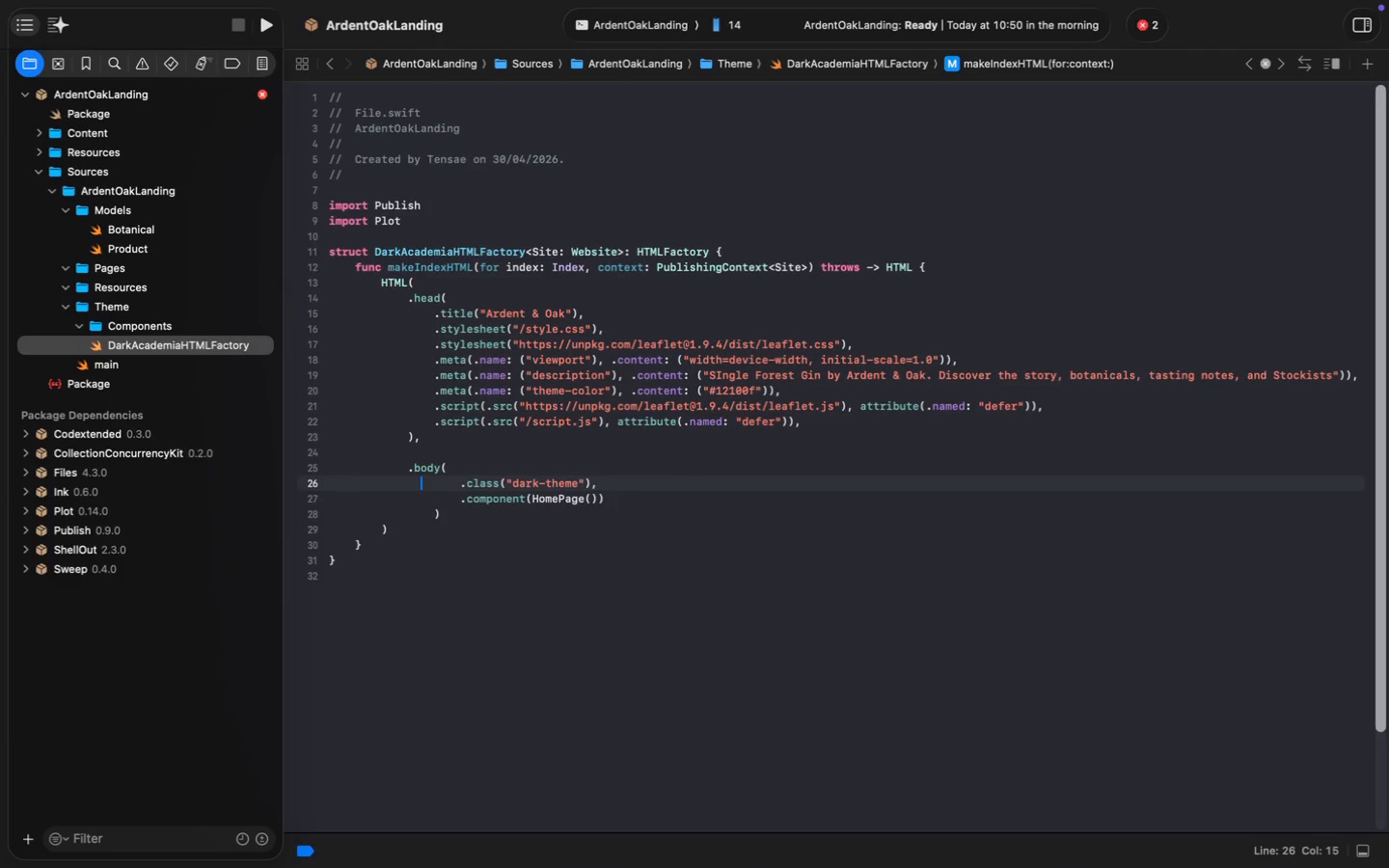 
key(ArrowRight)
 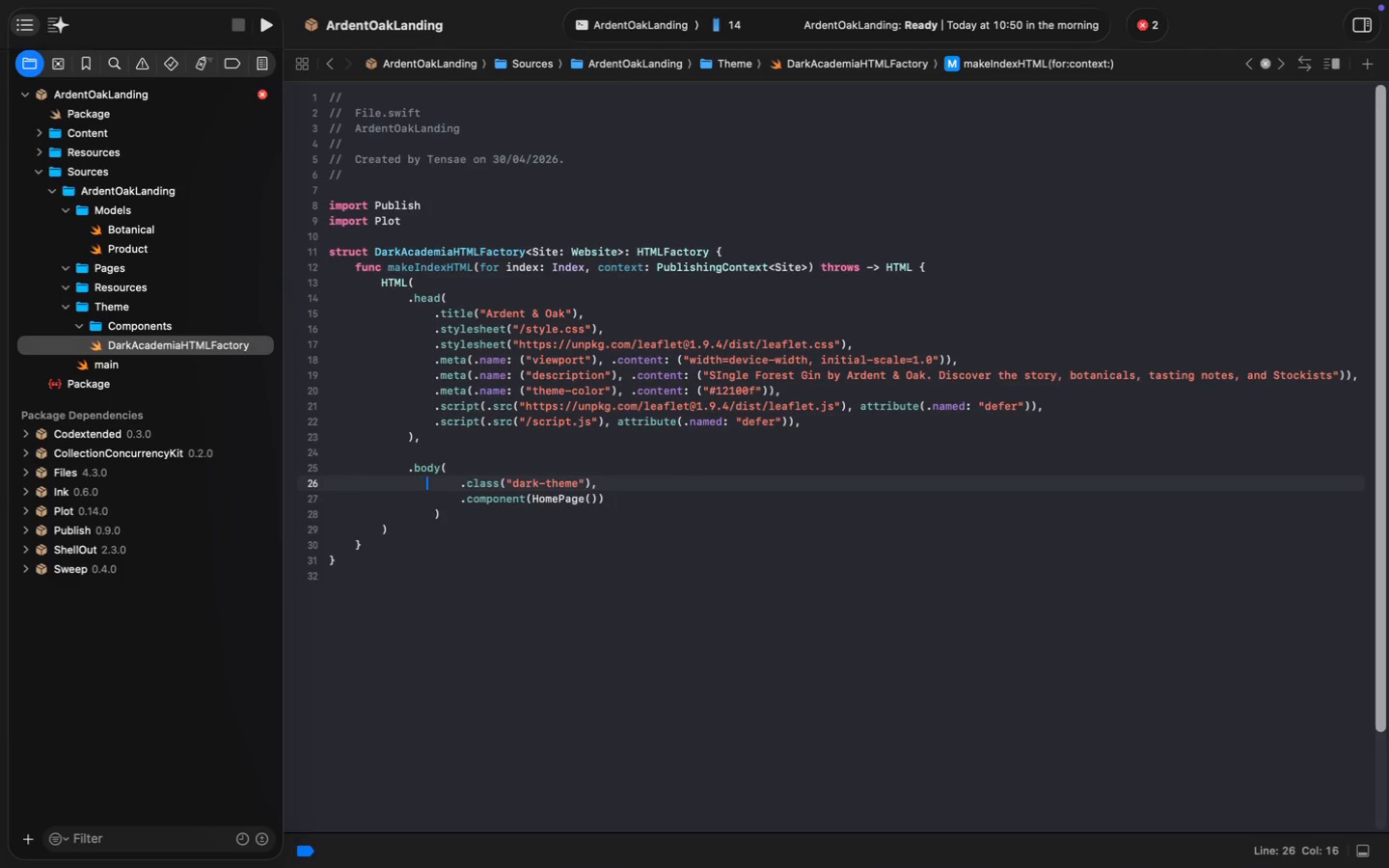 
key(ArrowRight)
 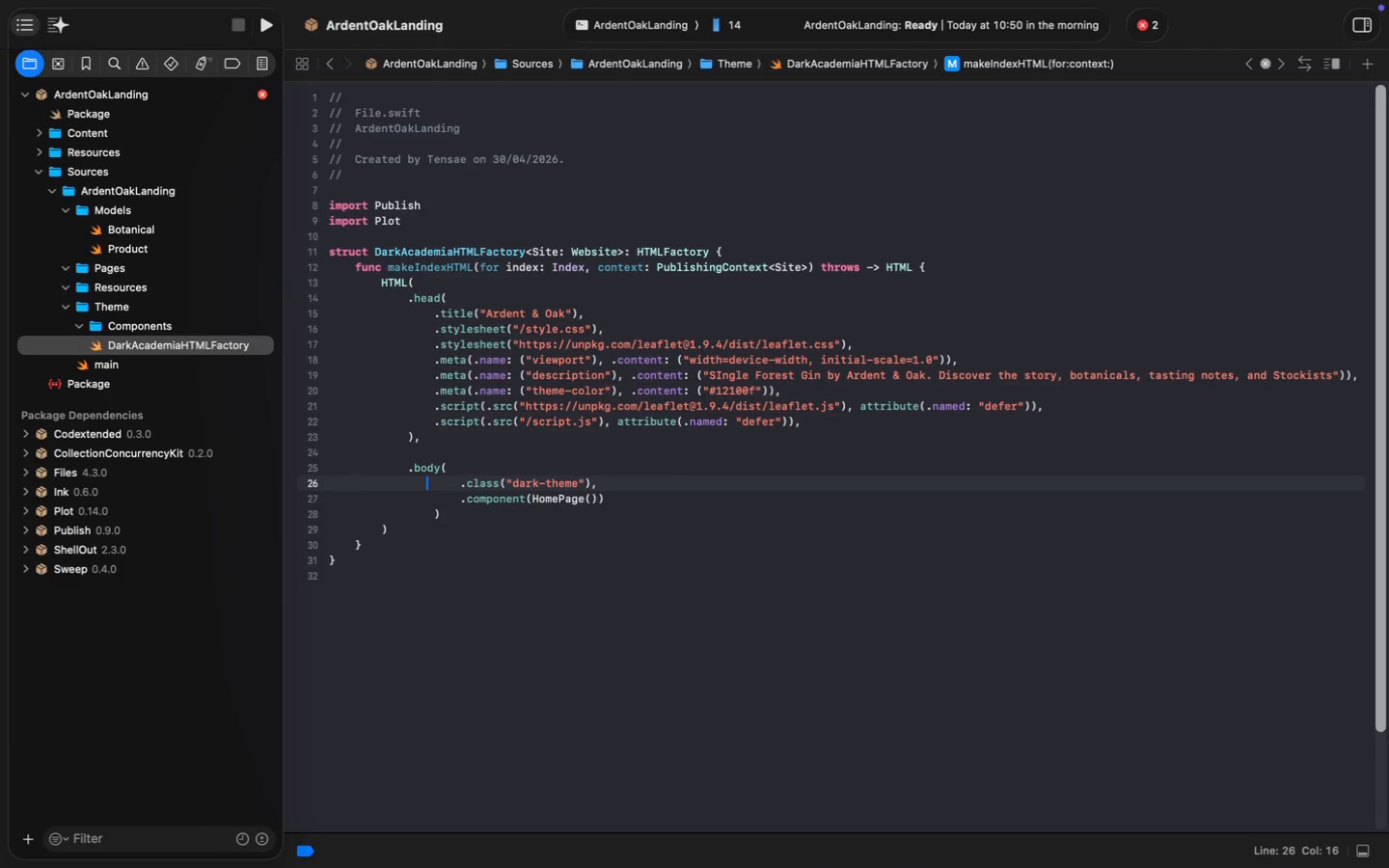 
key(ArrowRight)
 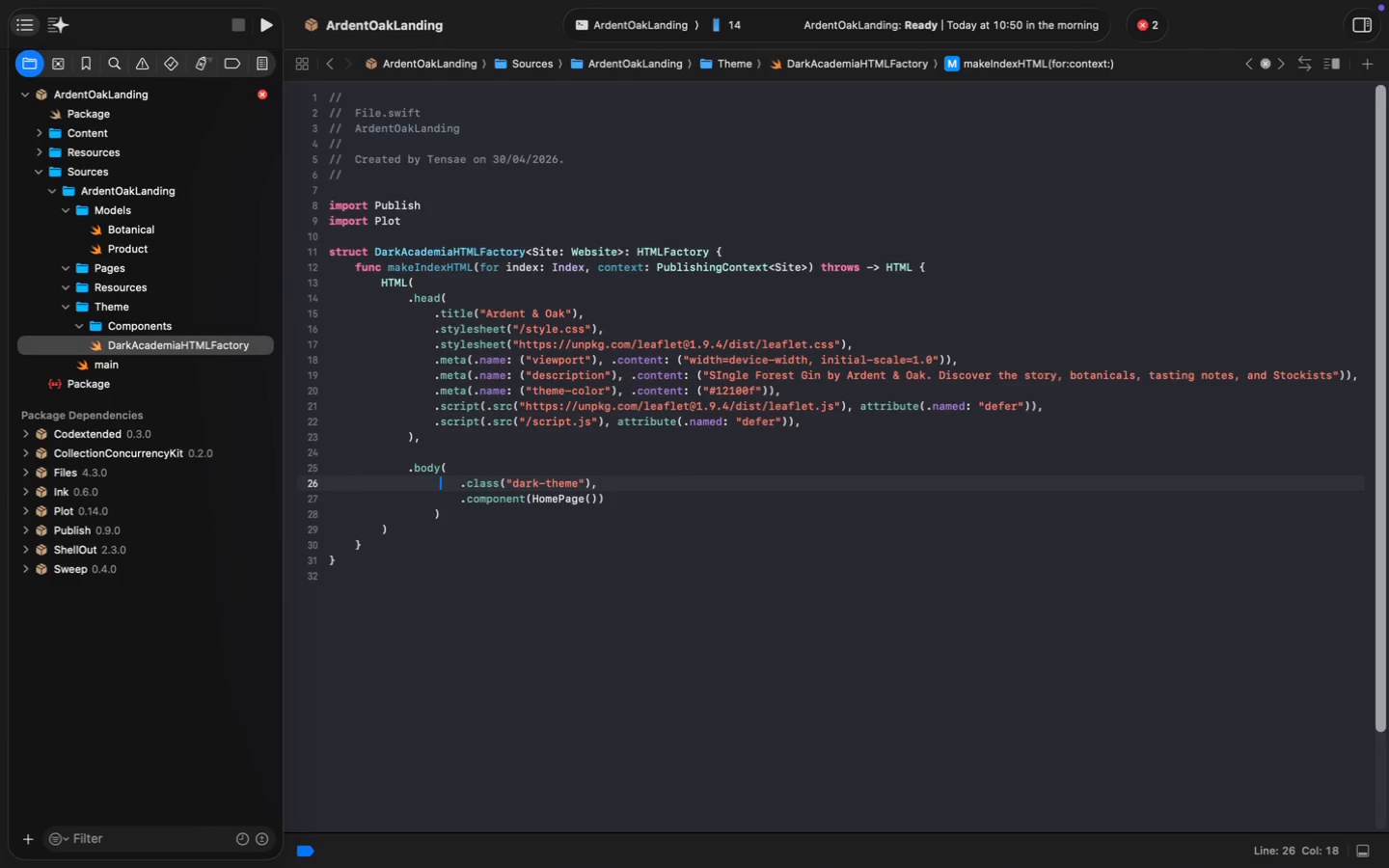 
key(ArrowRight)
 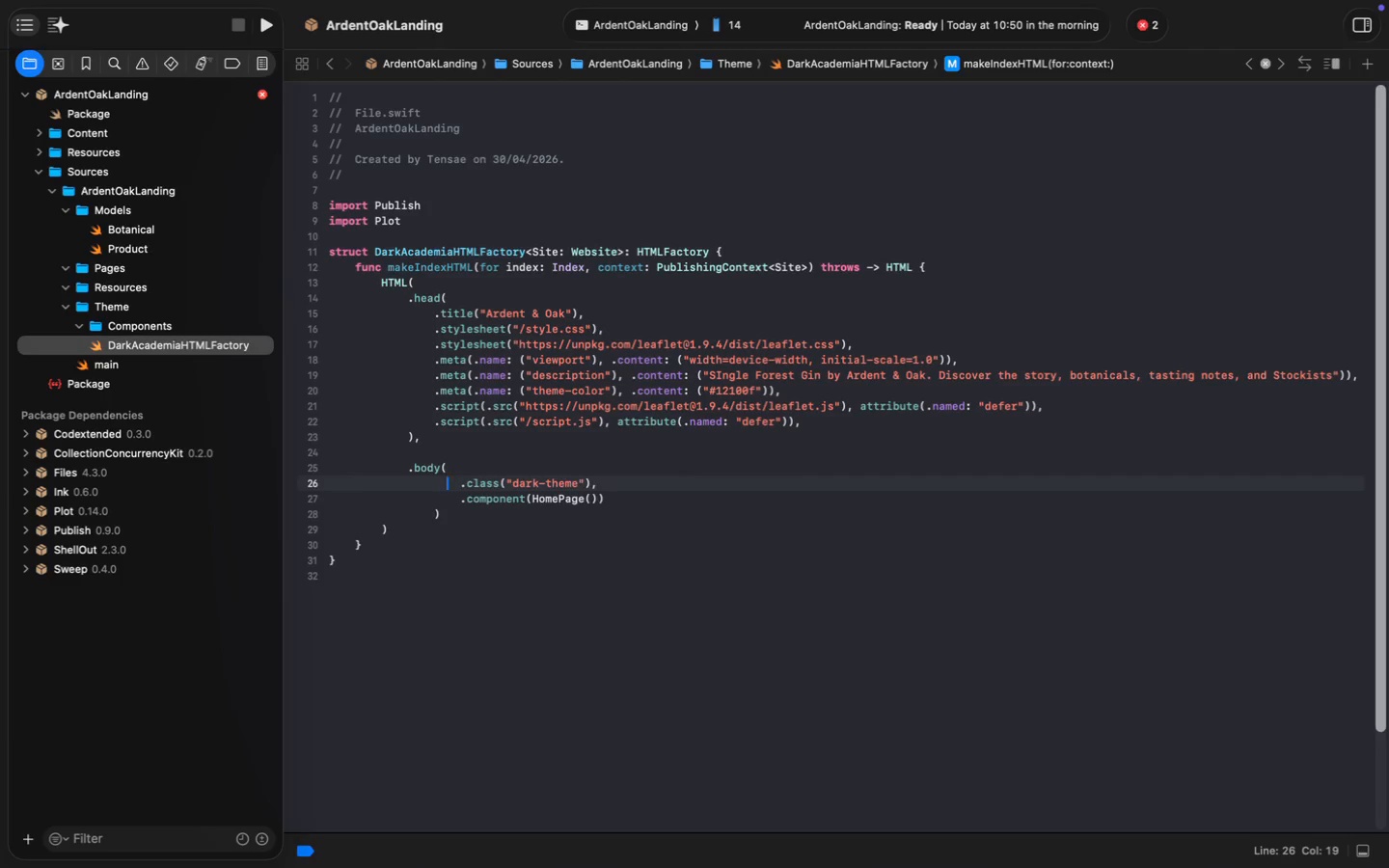 
key(ArrowRight)
 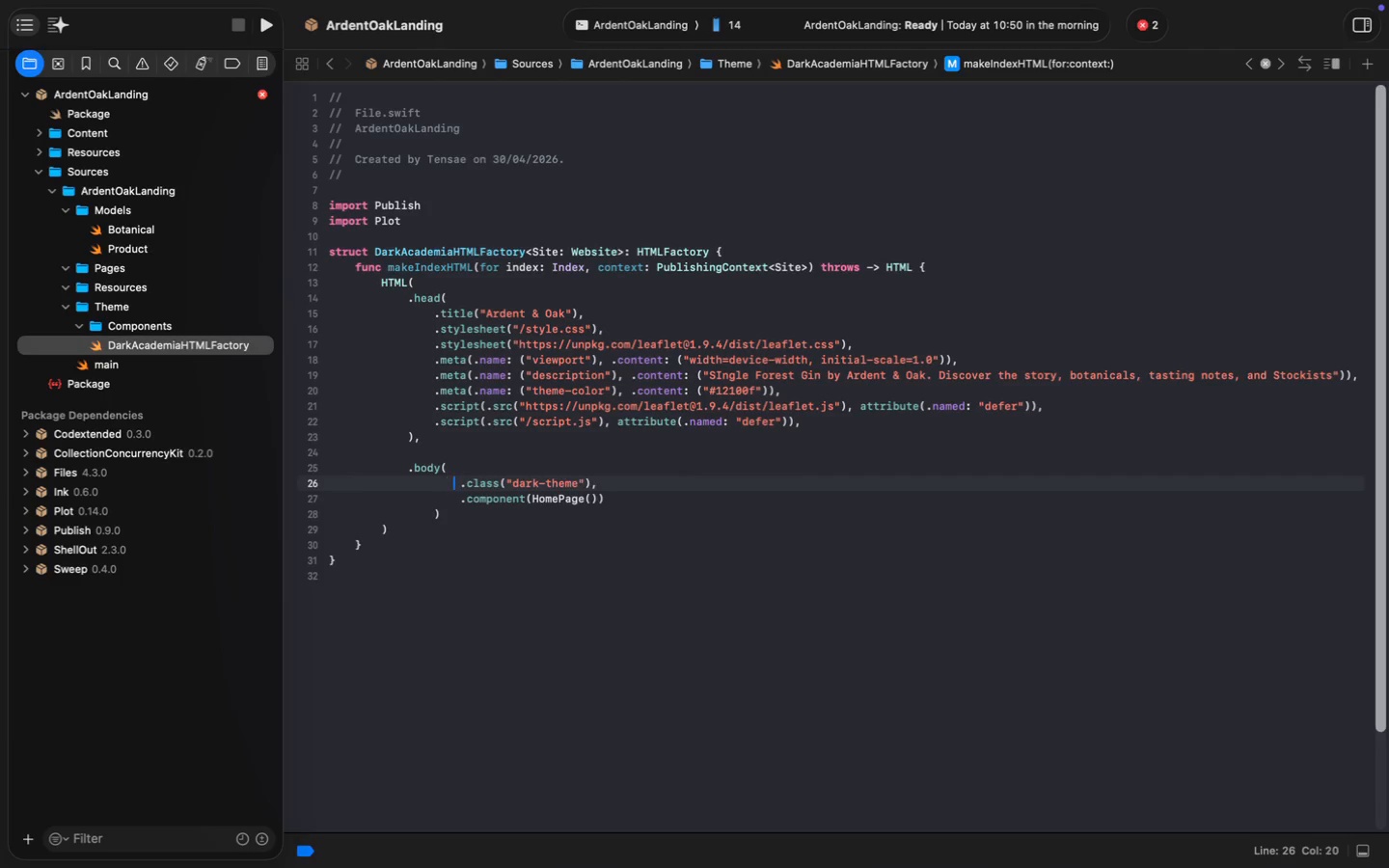 
key(ArrowRight)
 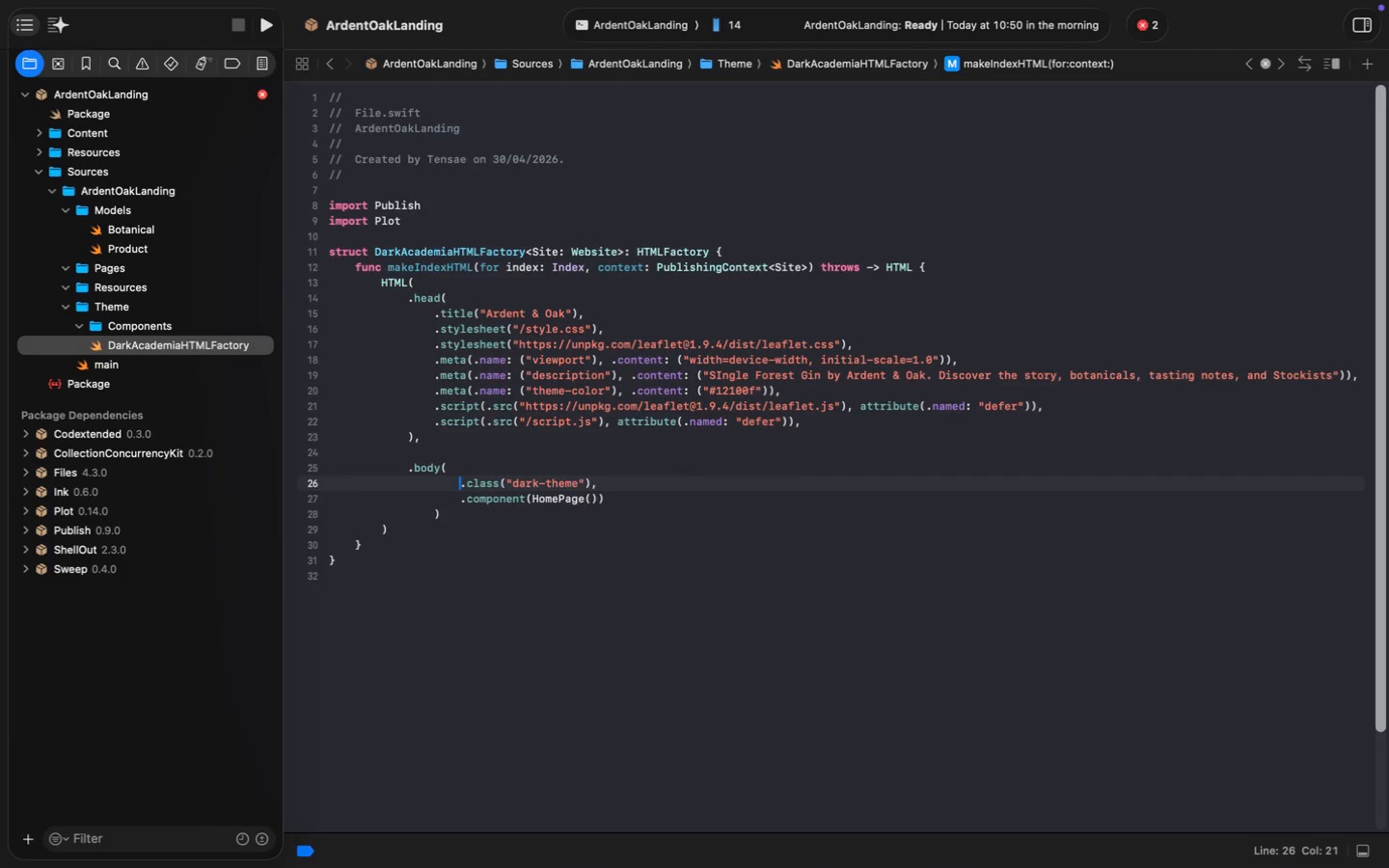 
key(ArrowRight)
 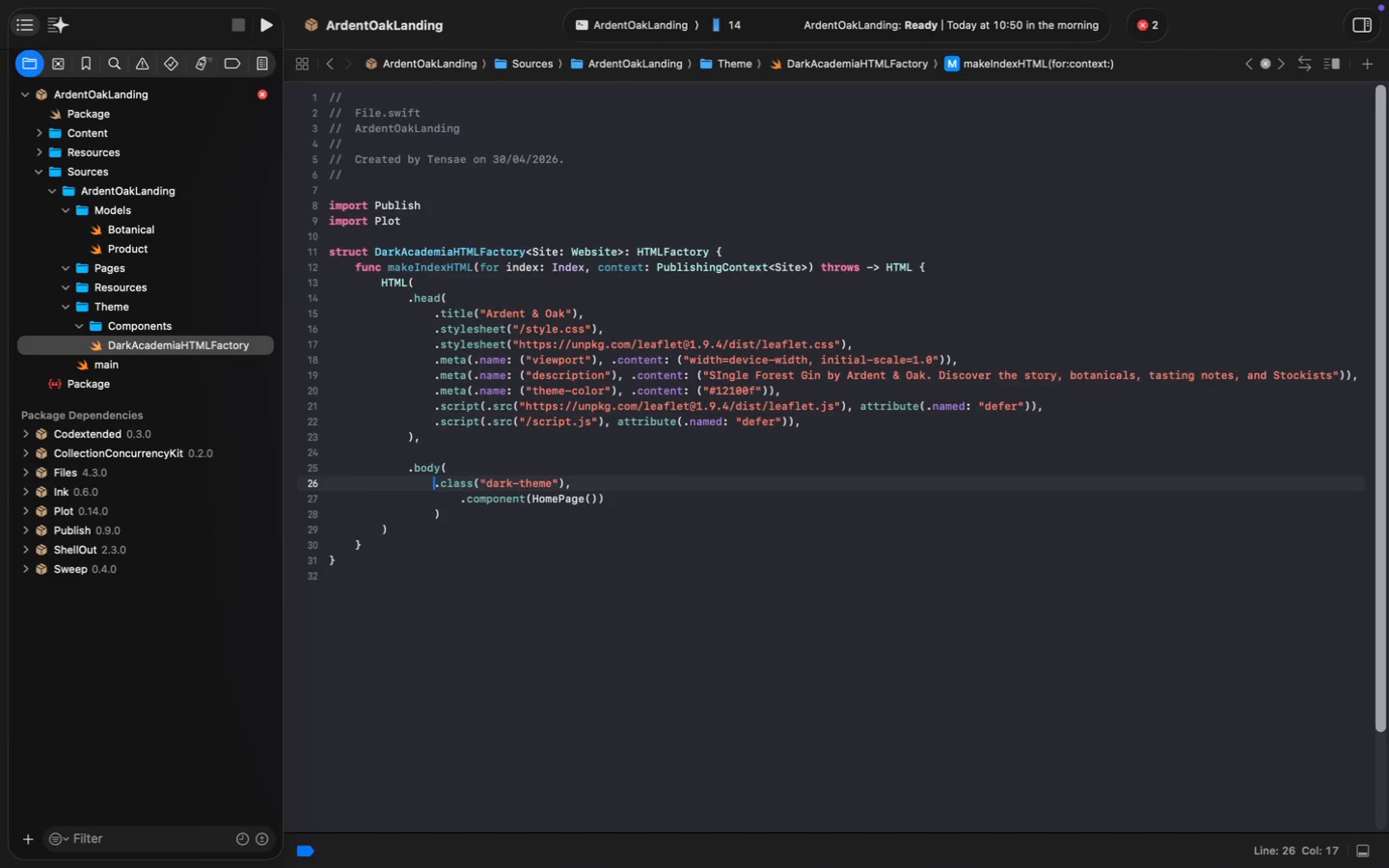 
key(Backspace)
 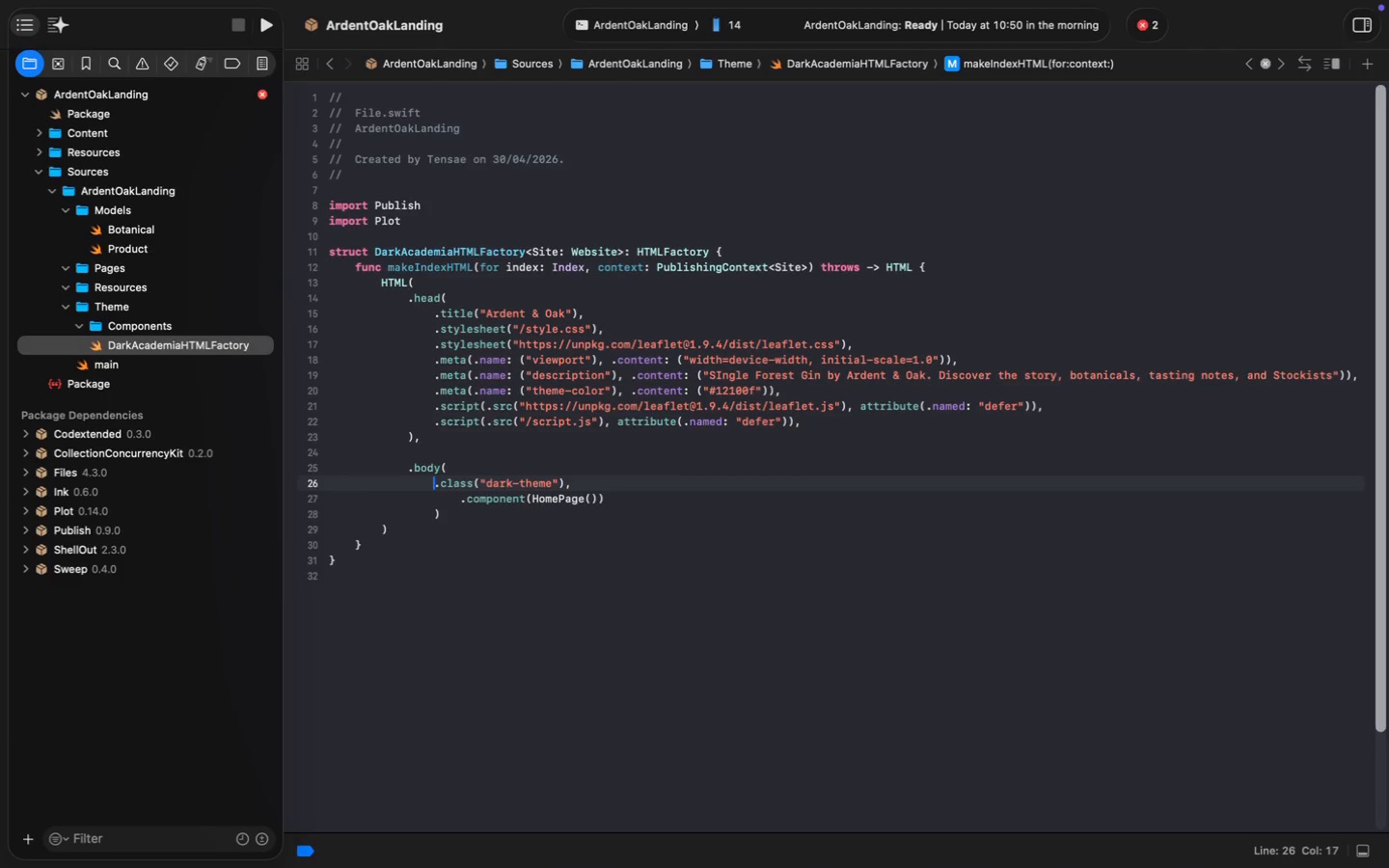 
key(ArrowDown)
 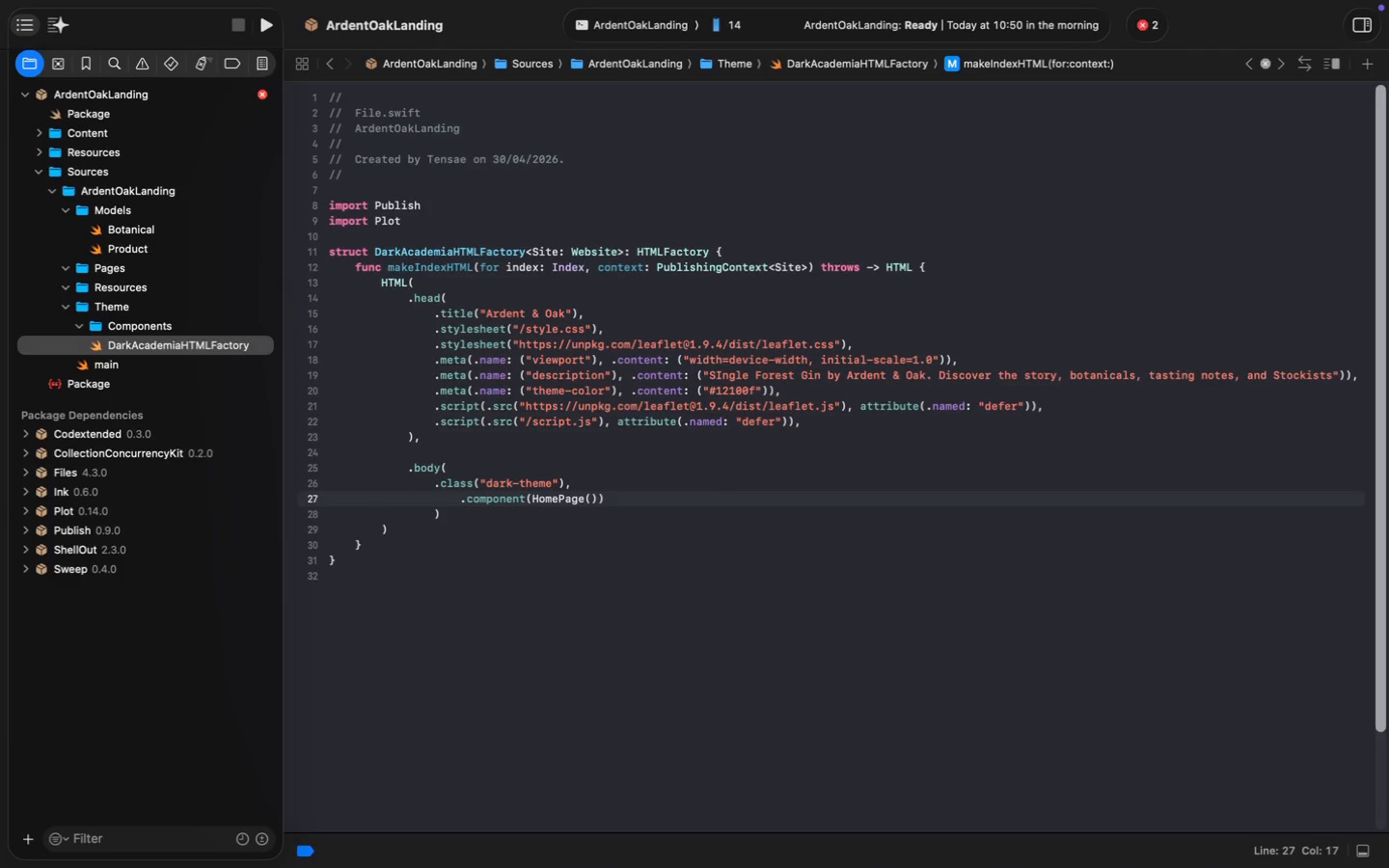 
key(Shift+ArrowRight)
 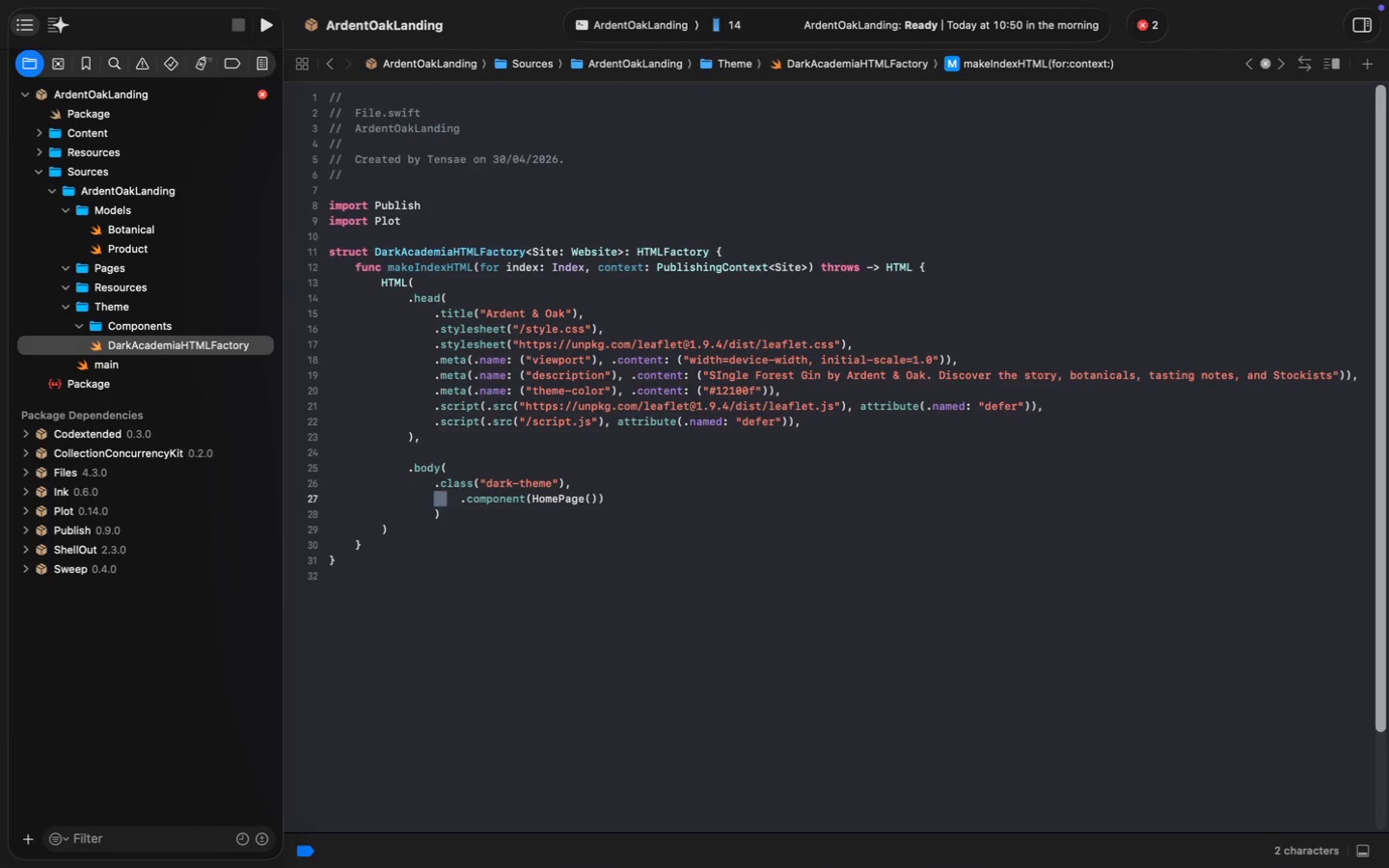 
key(Shift+ArrowRight)
 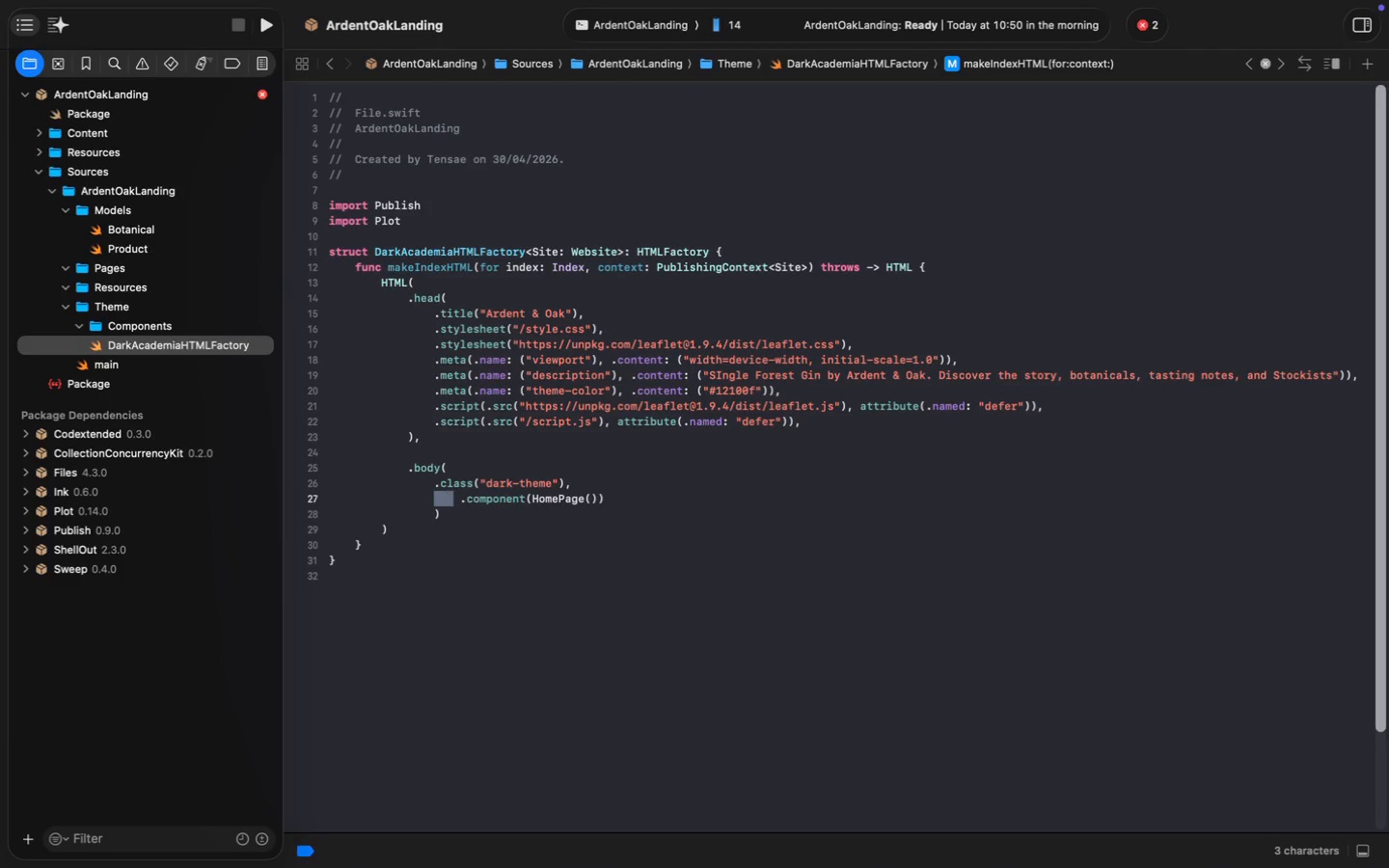 
key(Shift+ArrowRight)
 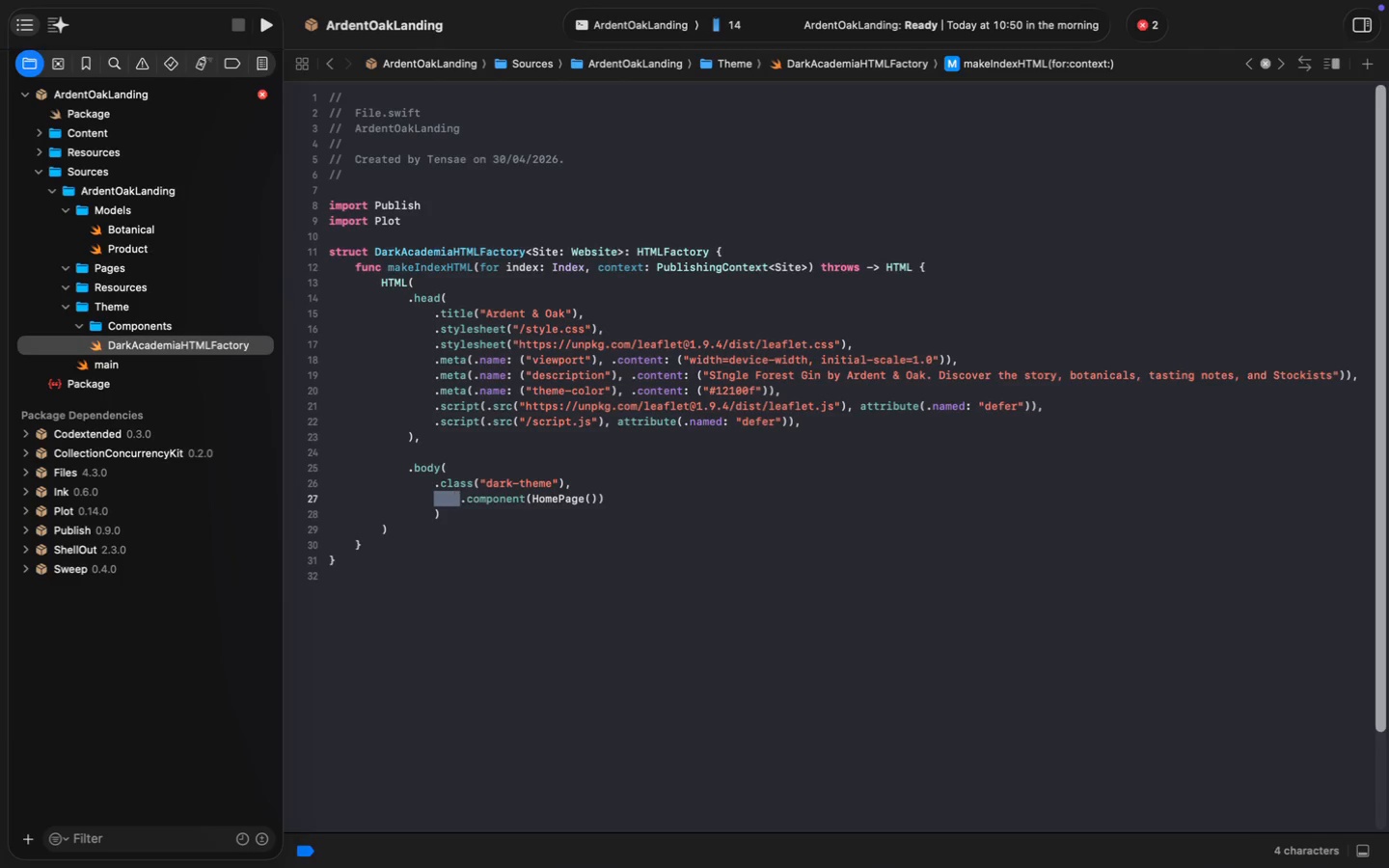 
key(Shift+ArrowRight)
 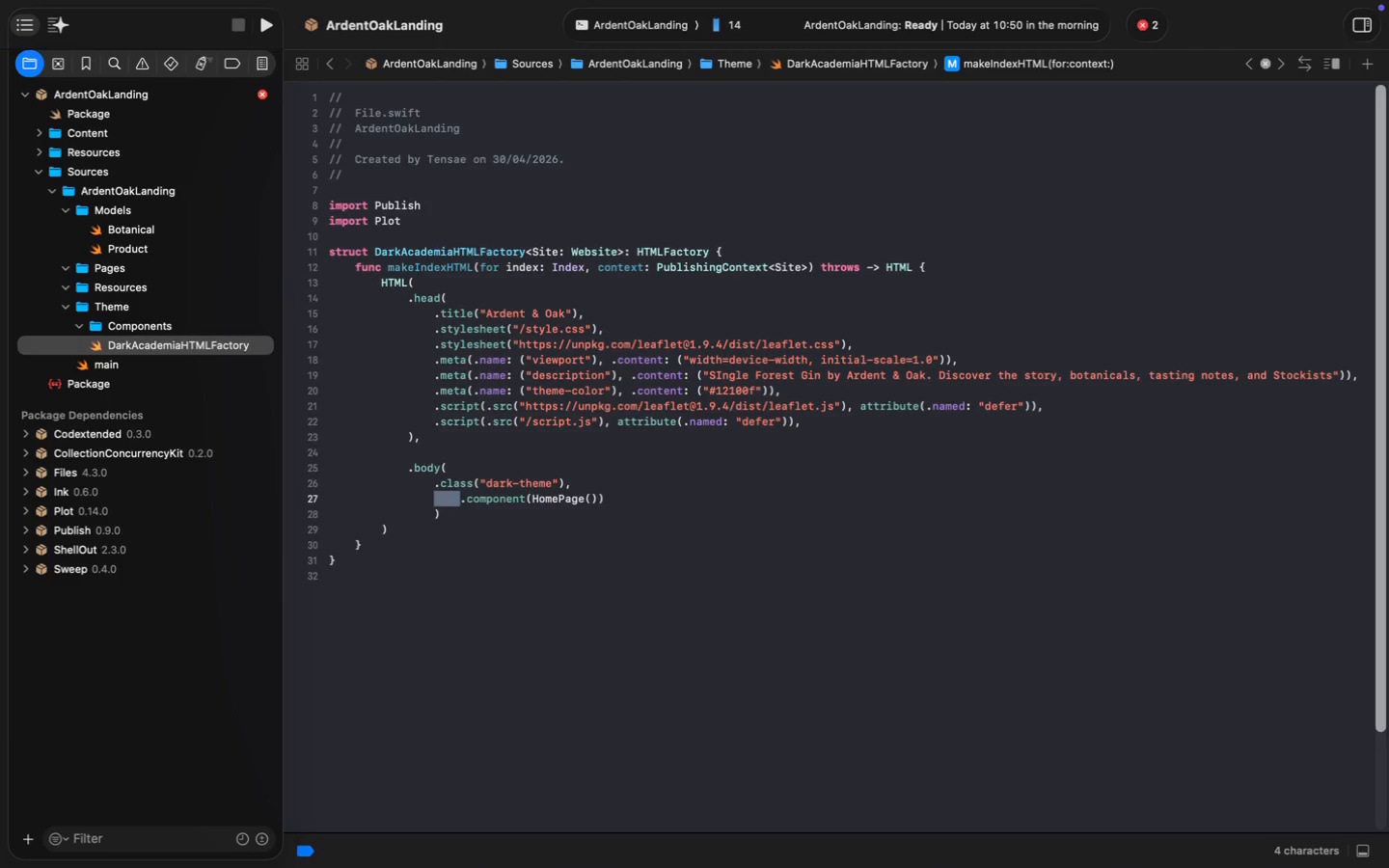 
key(Backspace)
 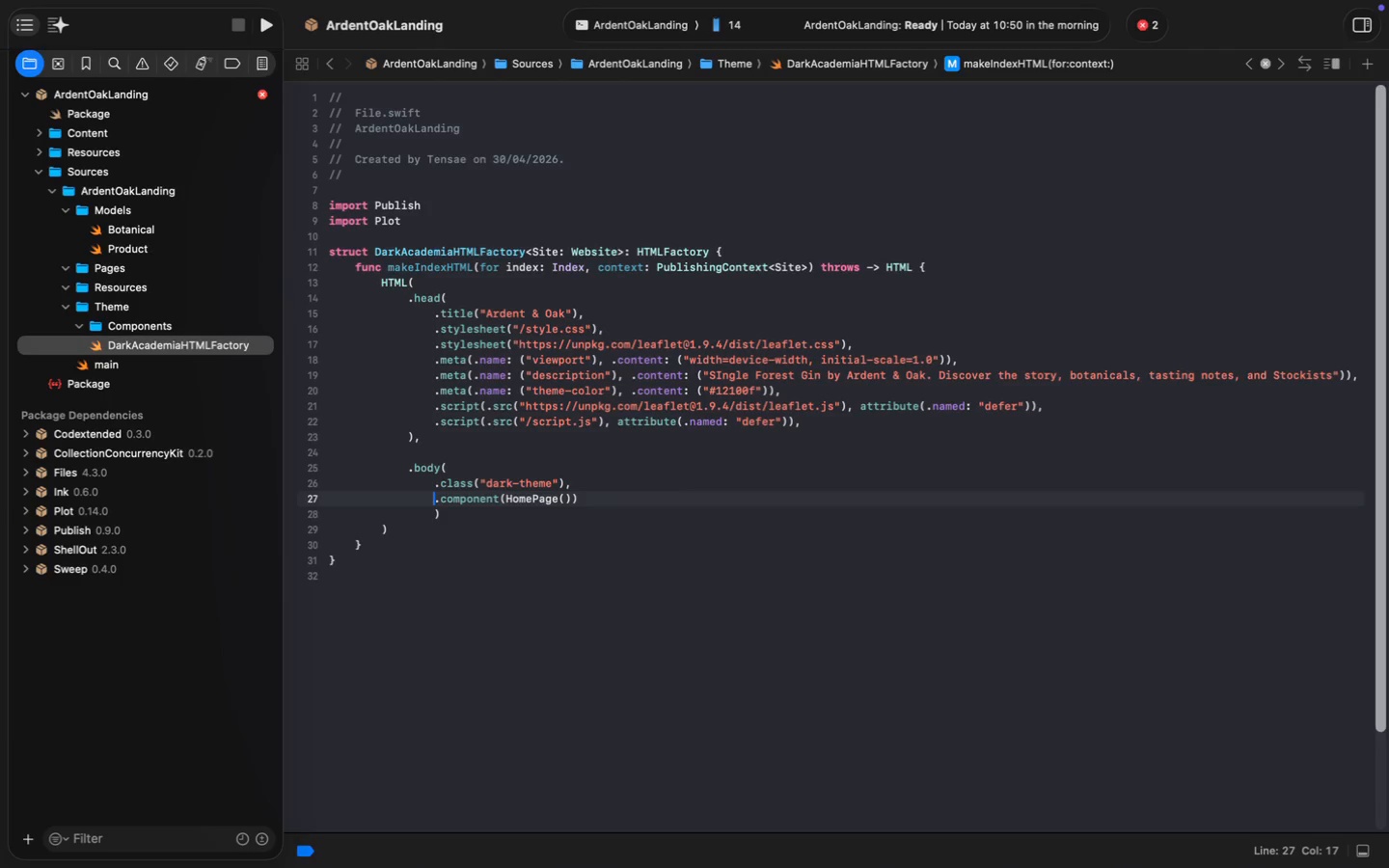 
key(ArrowDown)
 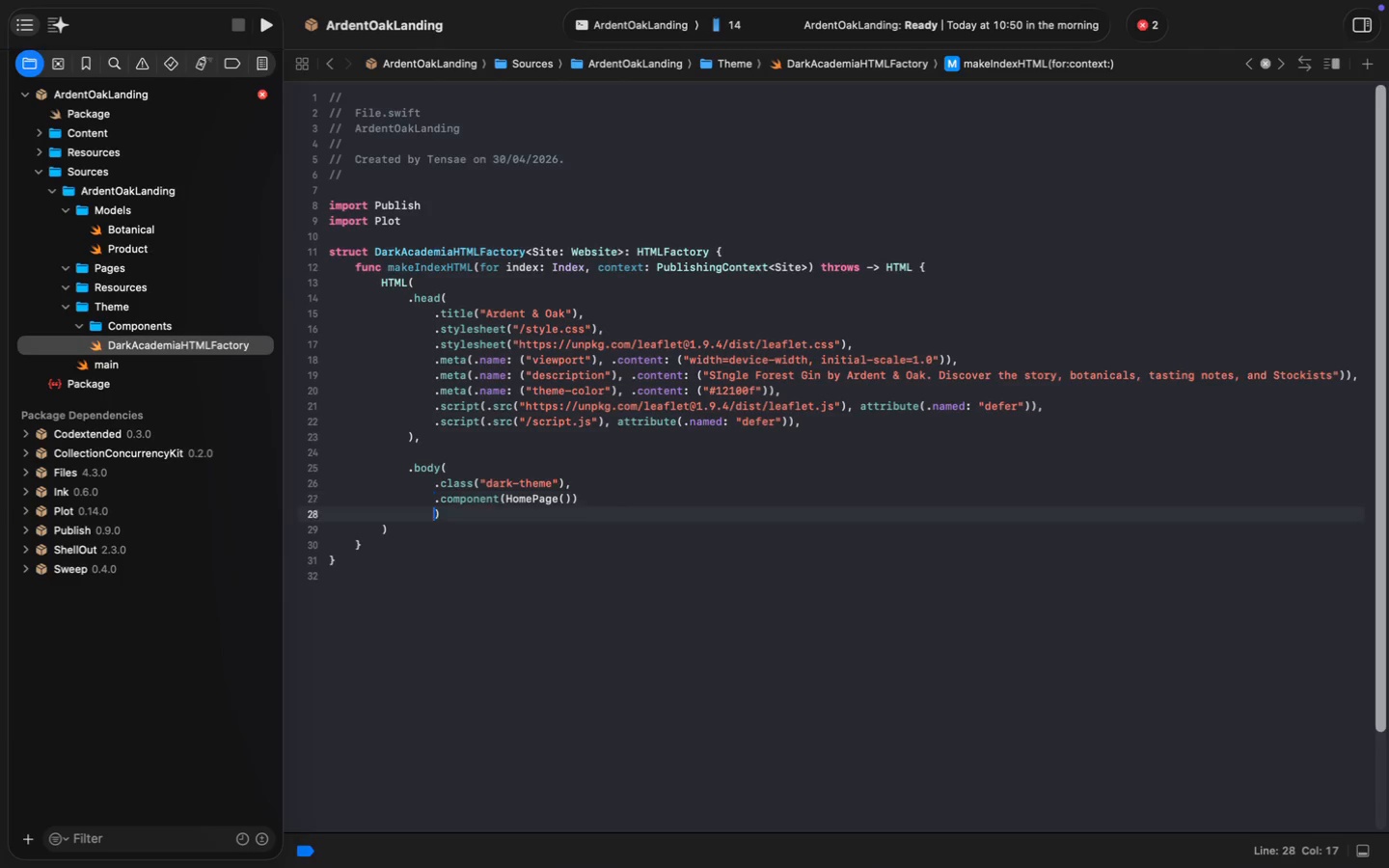 
key(ArrowUp)
 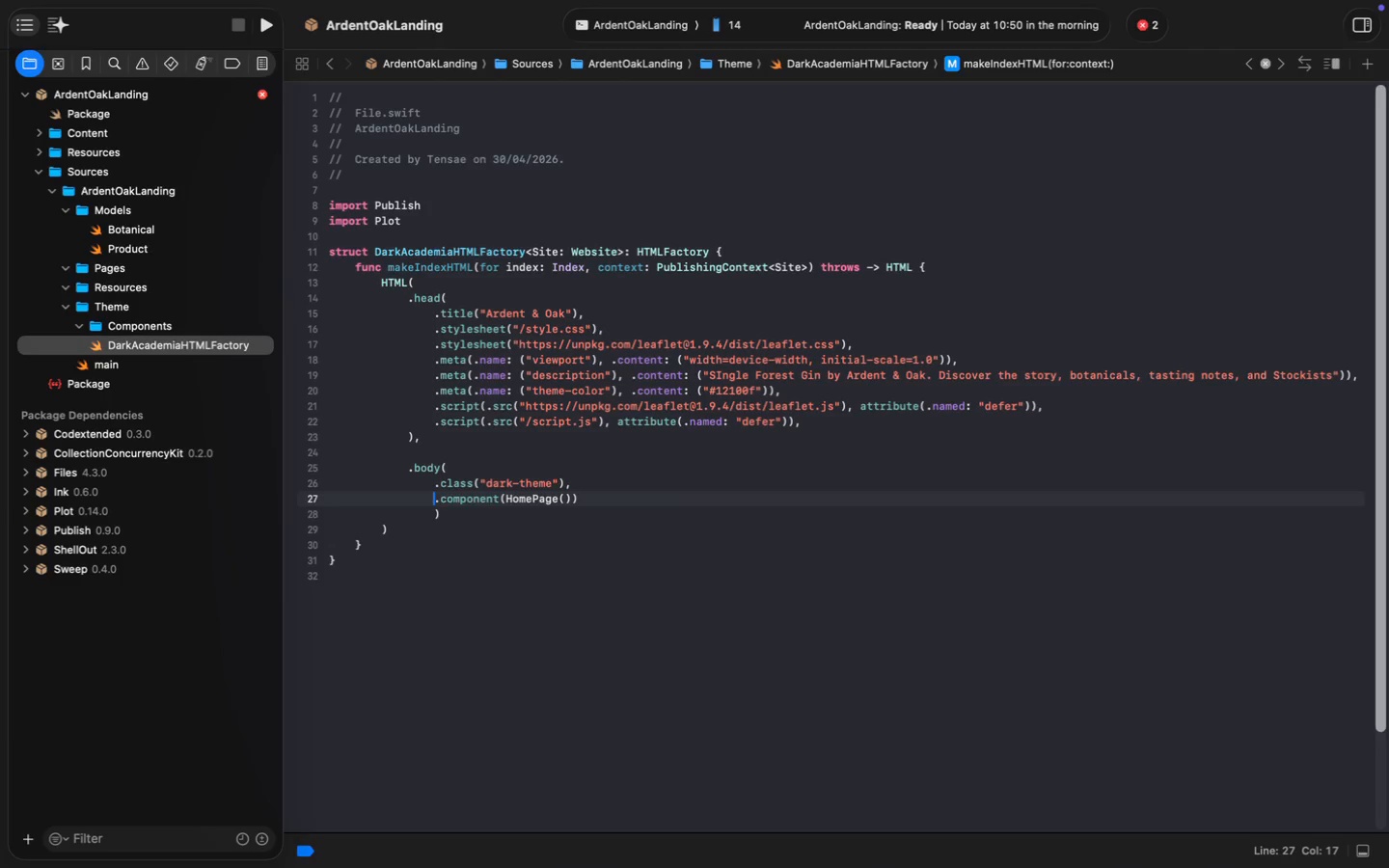 
key(ArrowDown)
 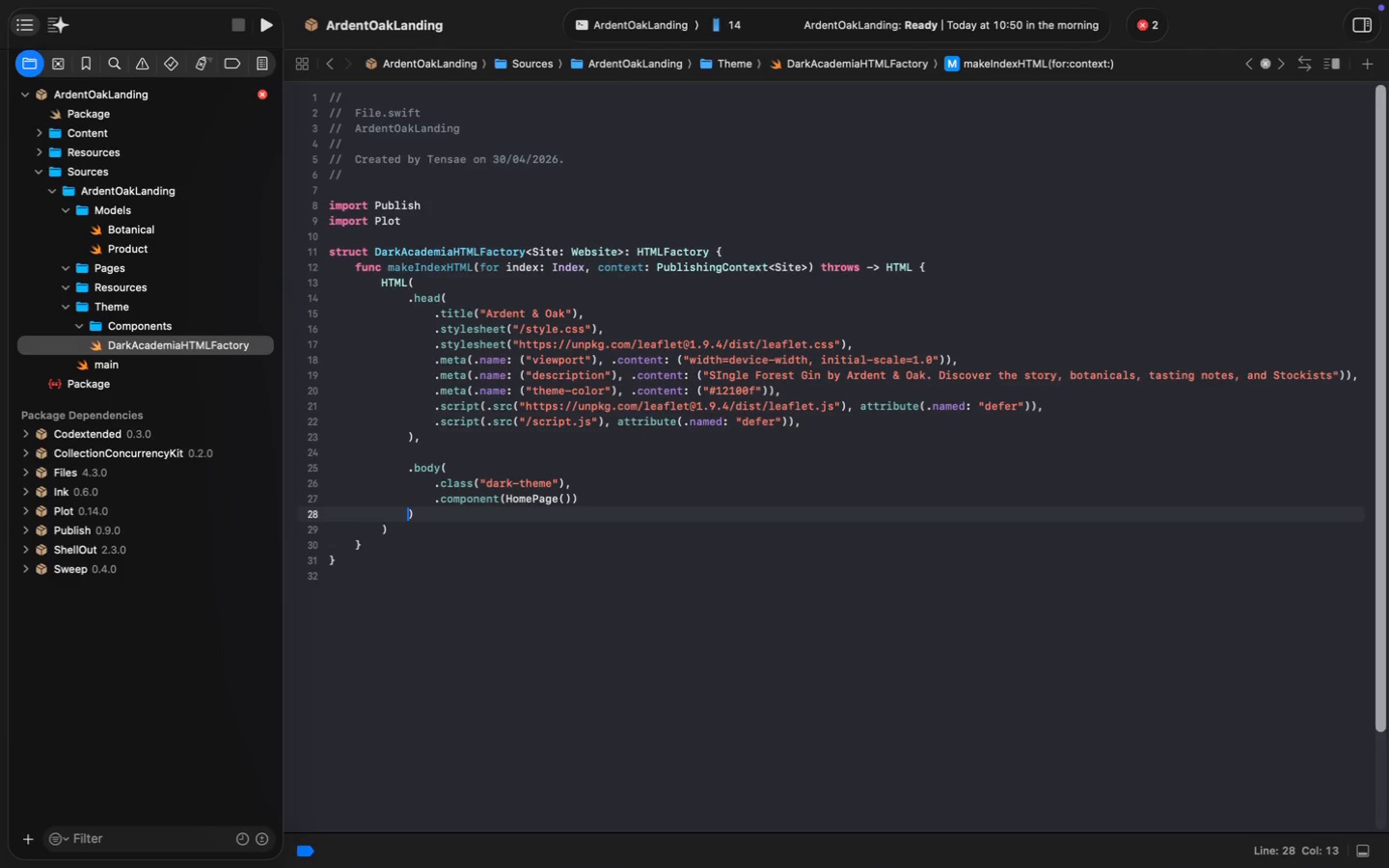 
key(Backspace)
 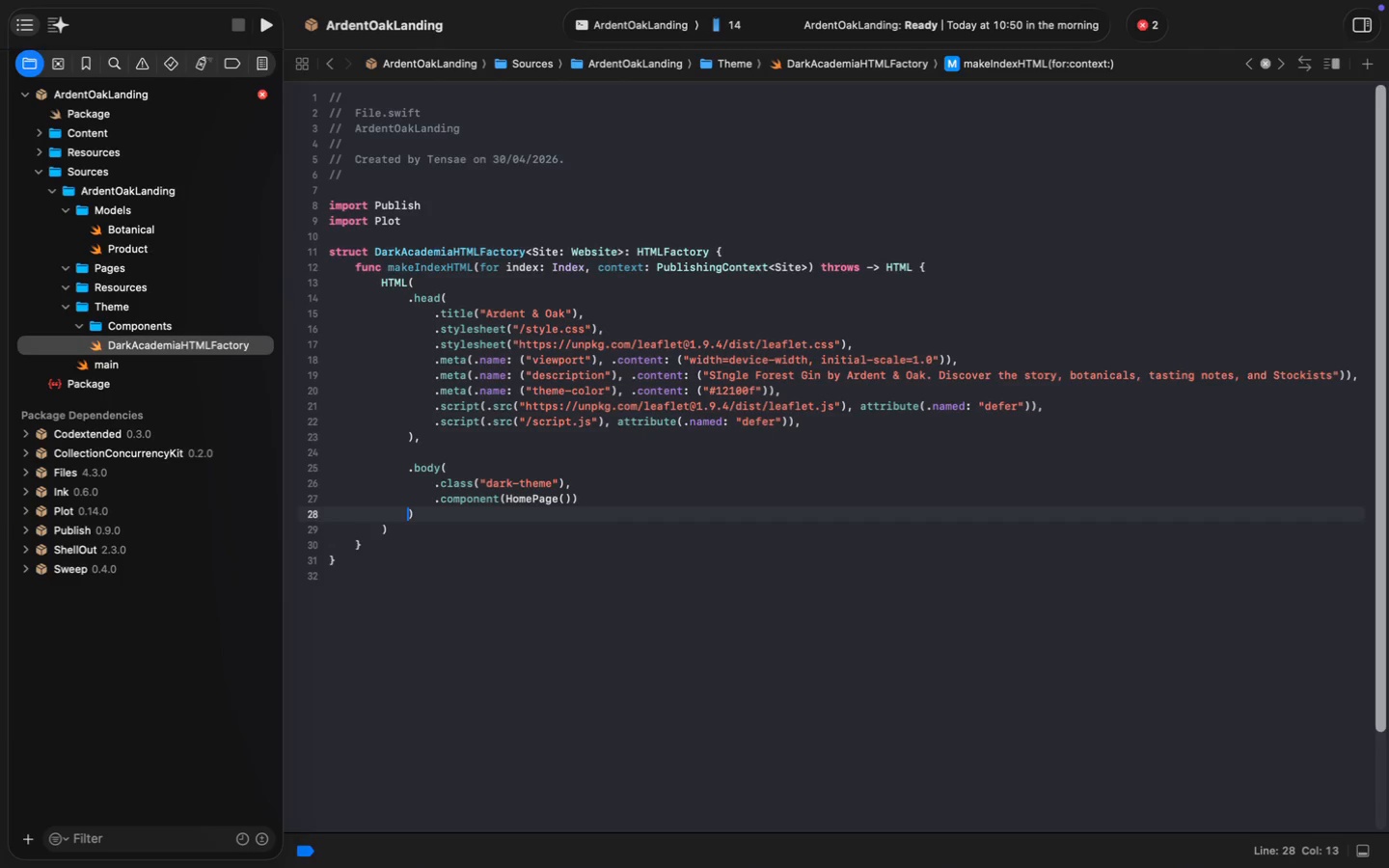 
key(Meta+S)
 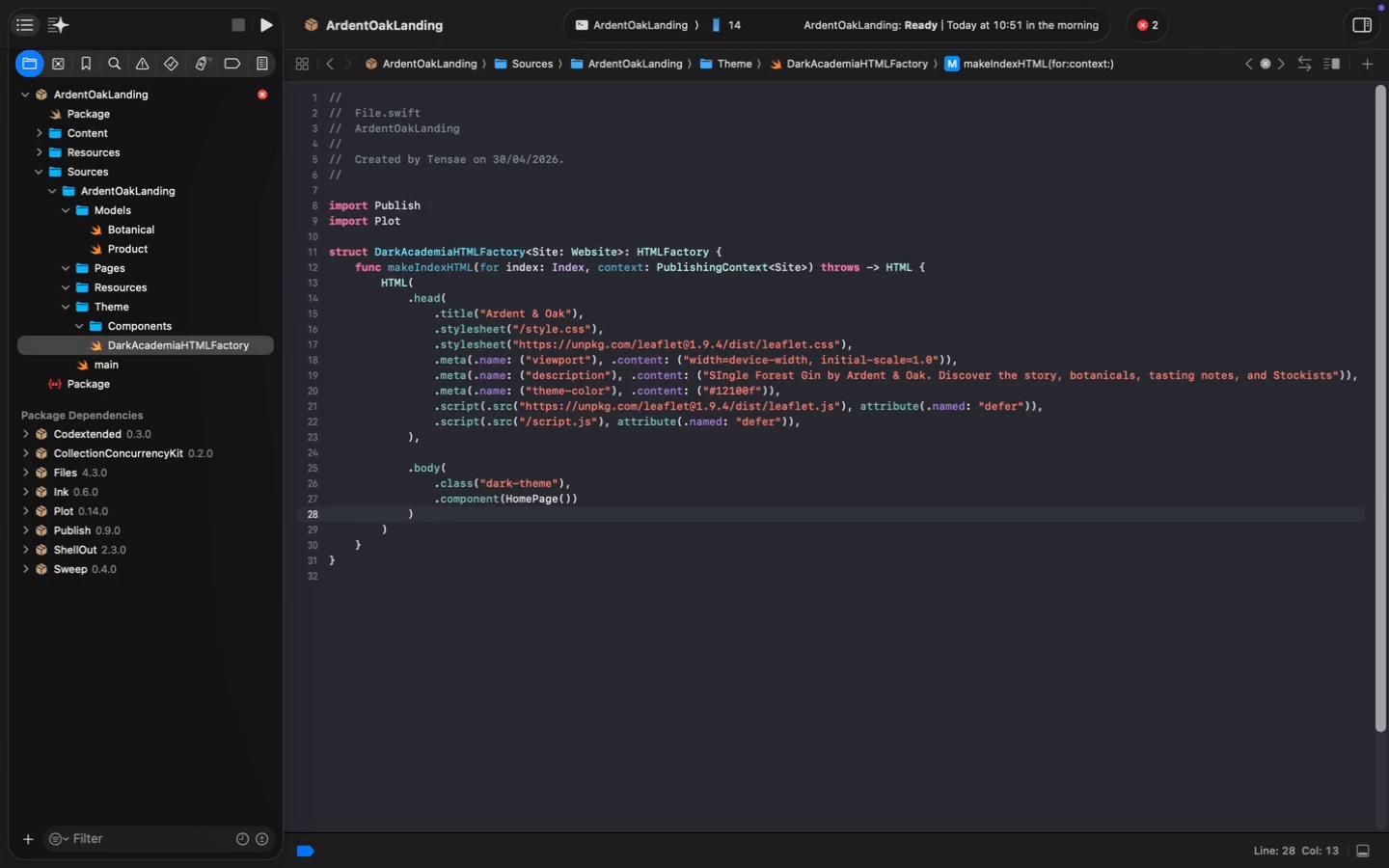 
wait(5.59)
 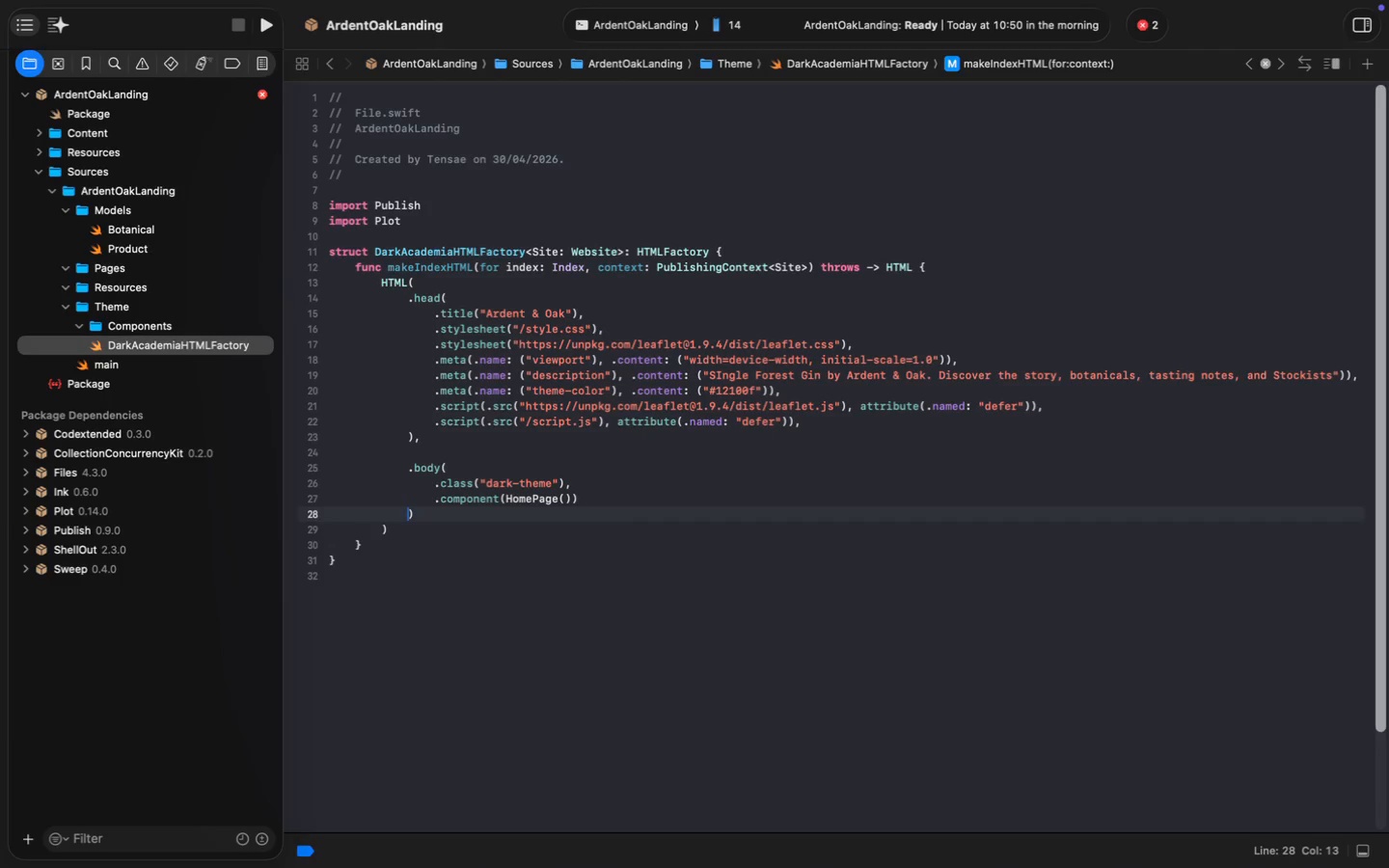 
key(ArrowDown)
 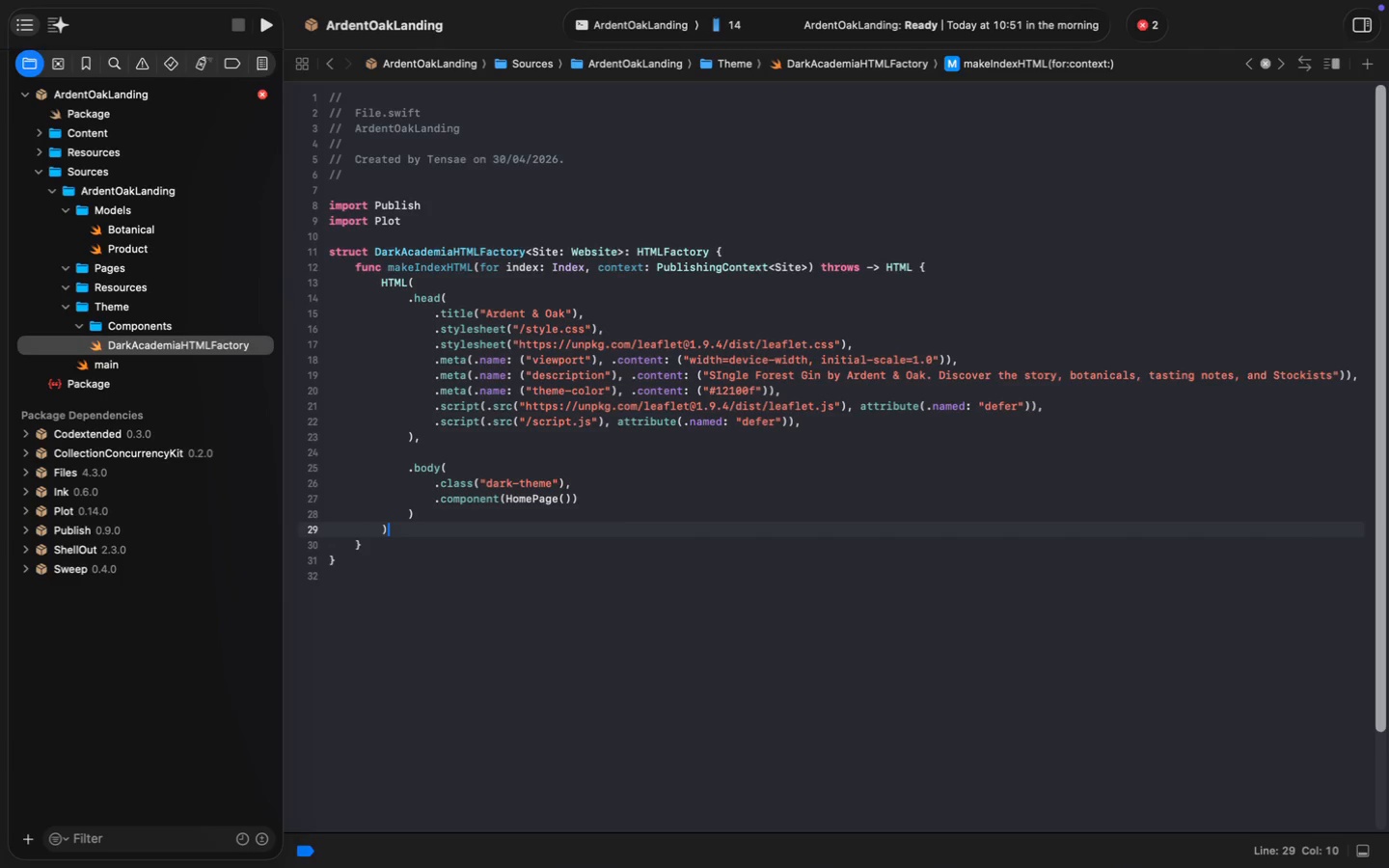 
key(ArrowDown)
 